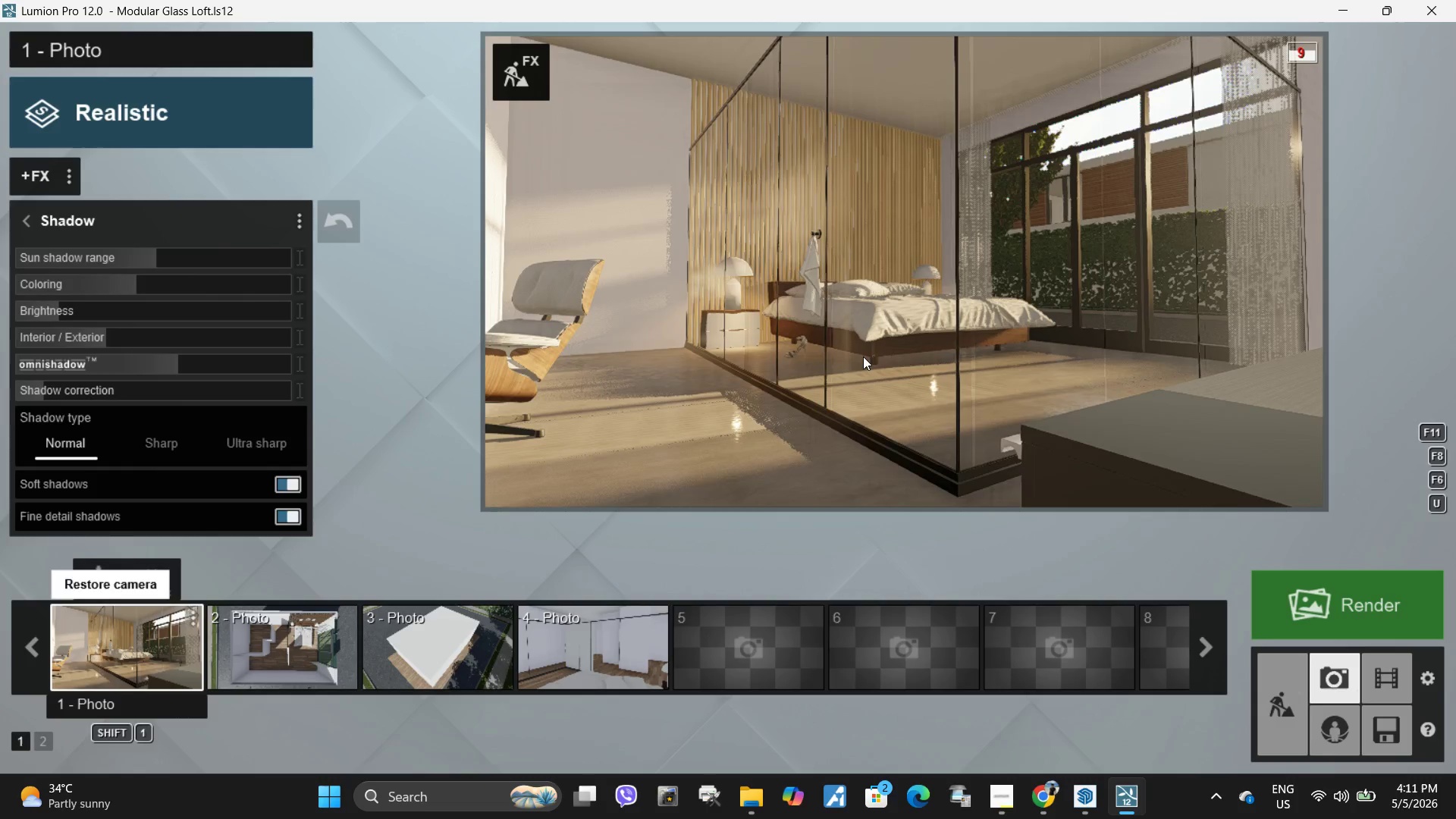 
left_click([868, 353])
 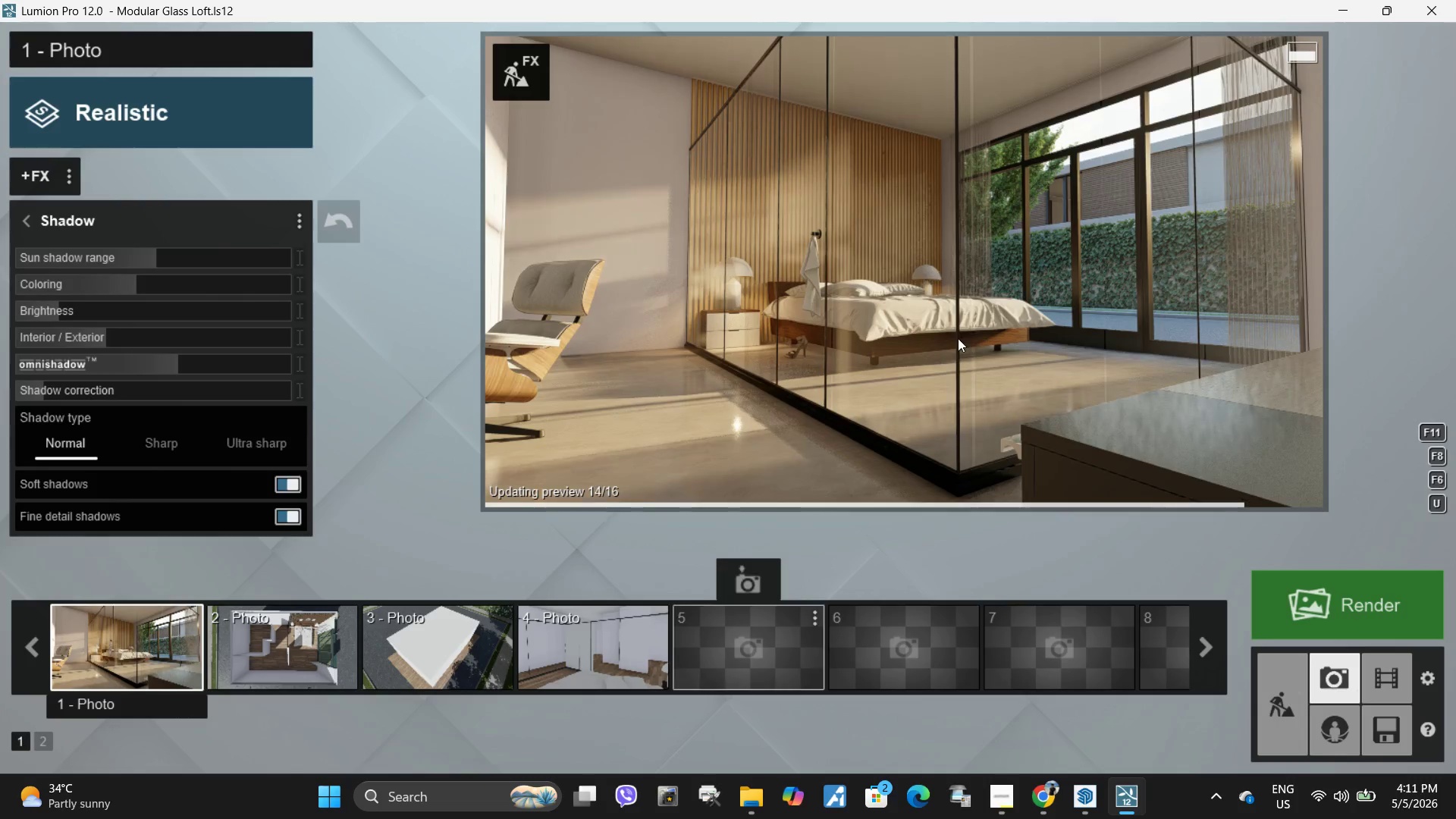 
type(aa)
 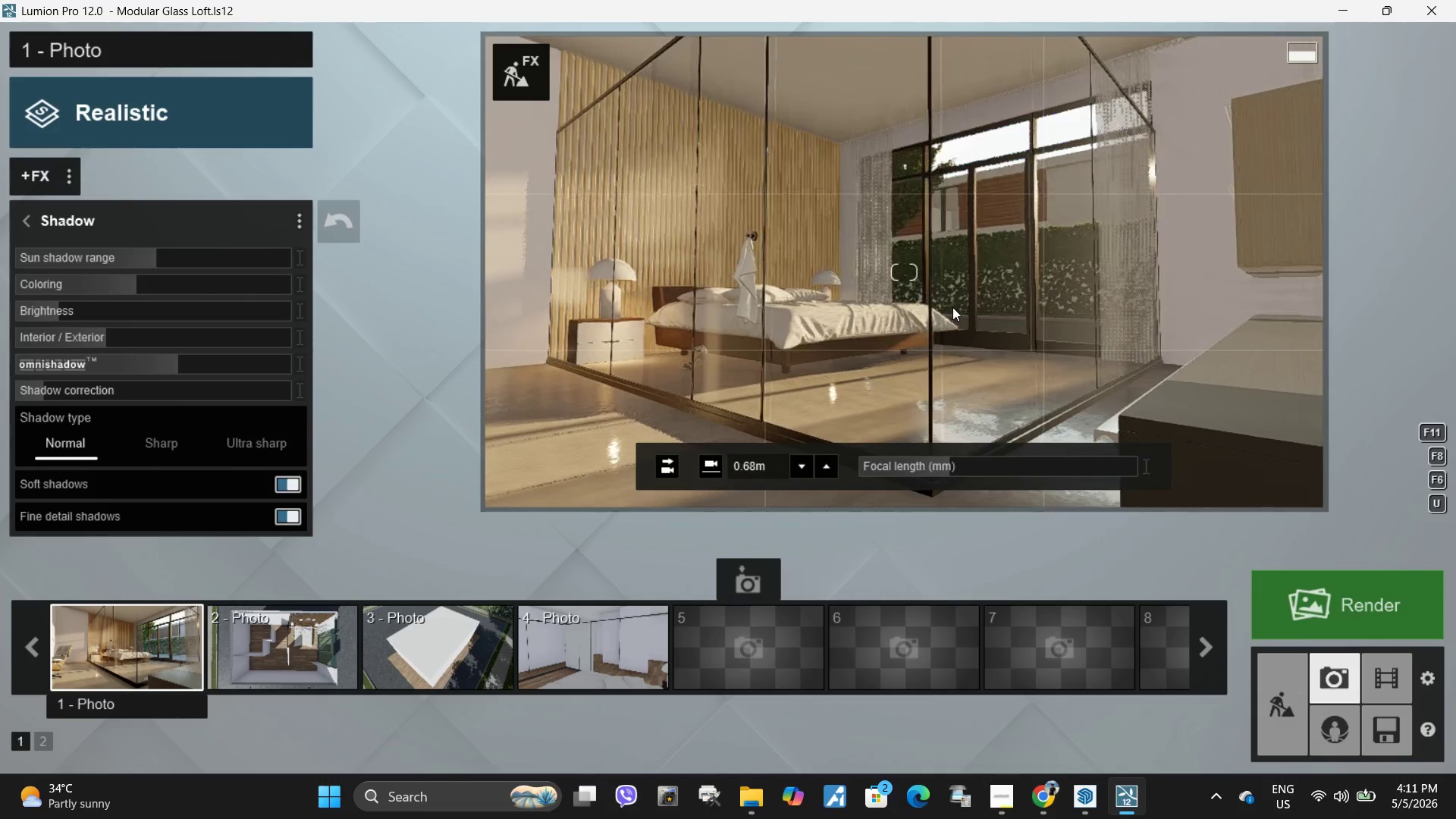 
right_click([952, 307])
 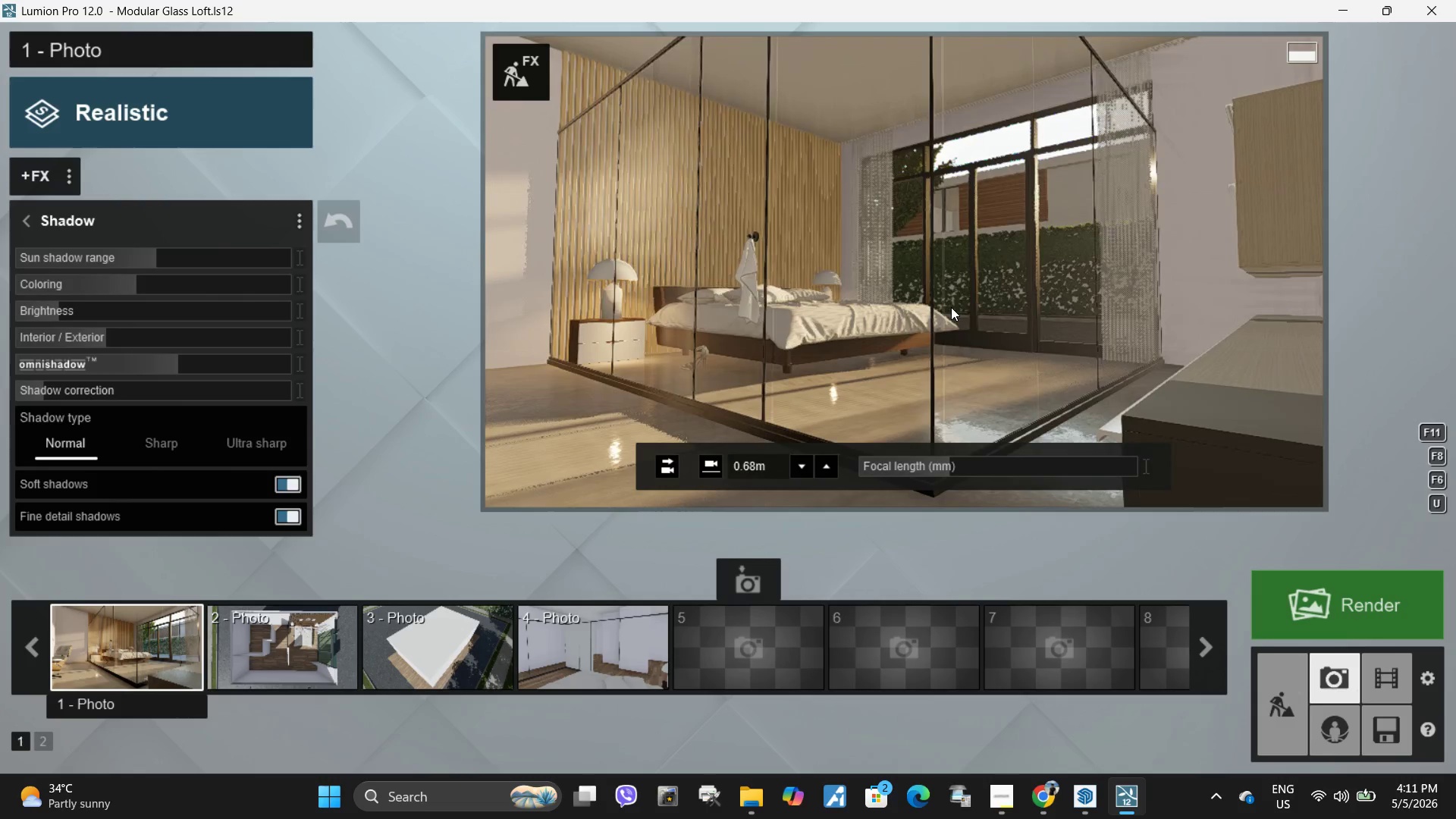 
left_click([951, 307])
 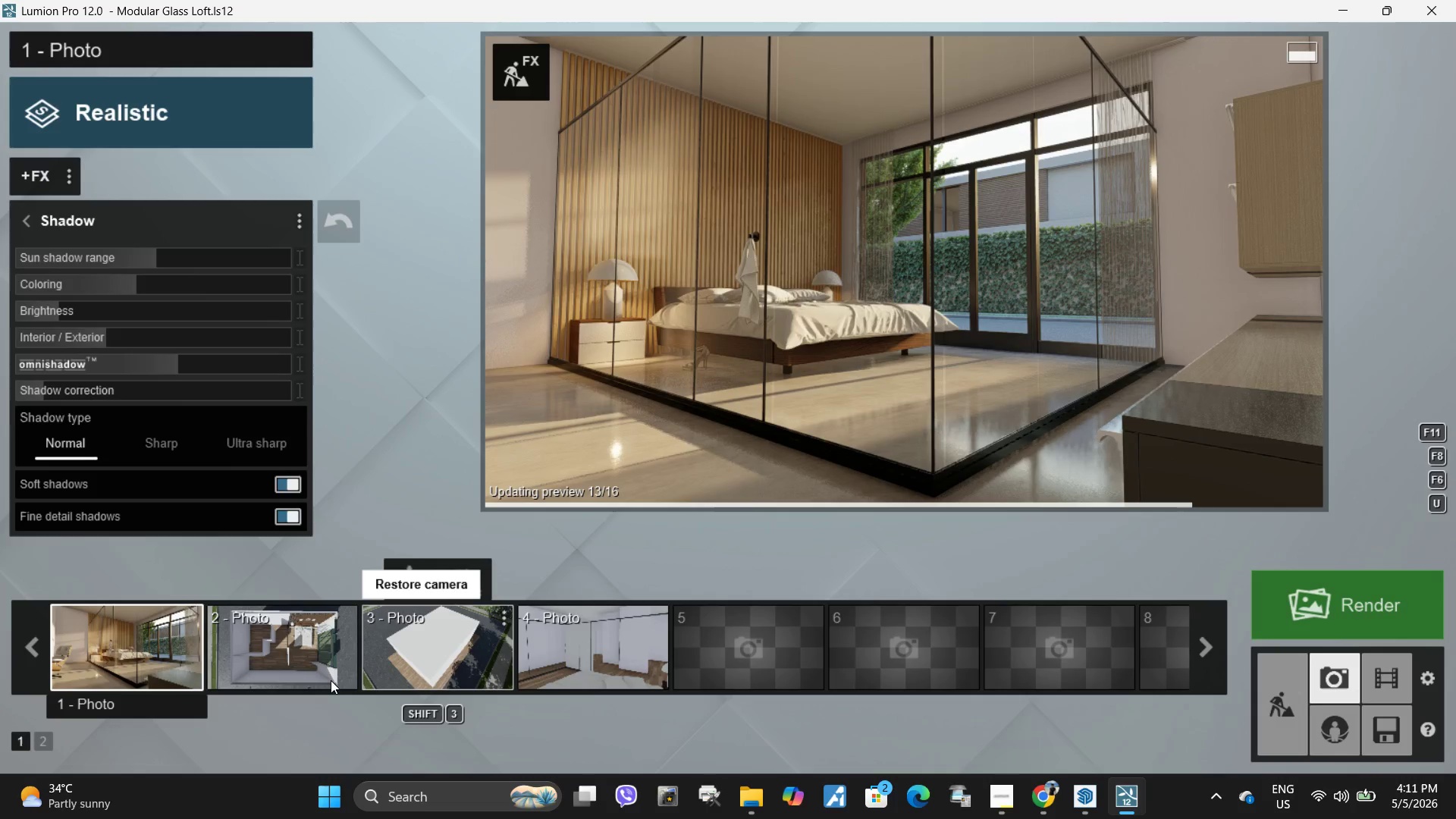 
left_click([299, 672])
 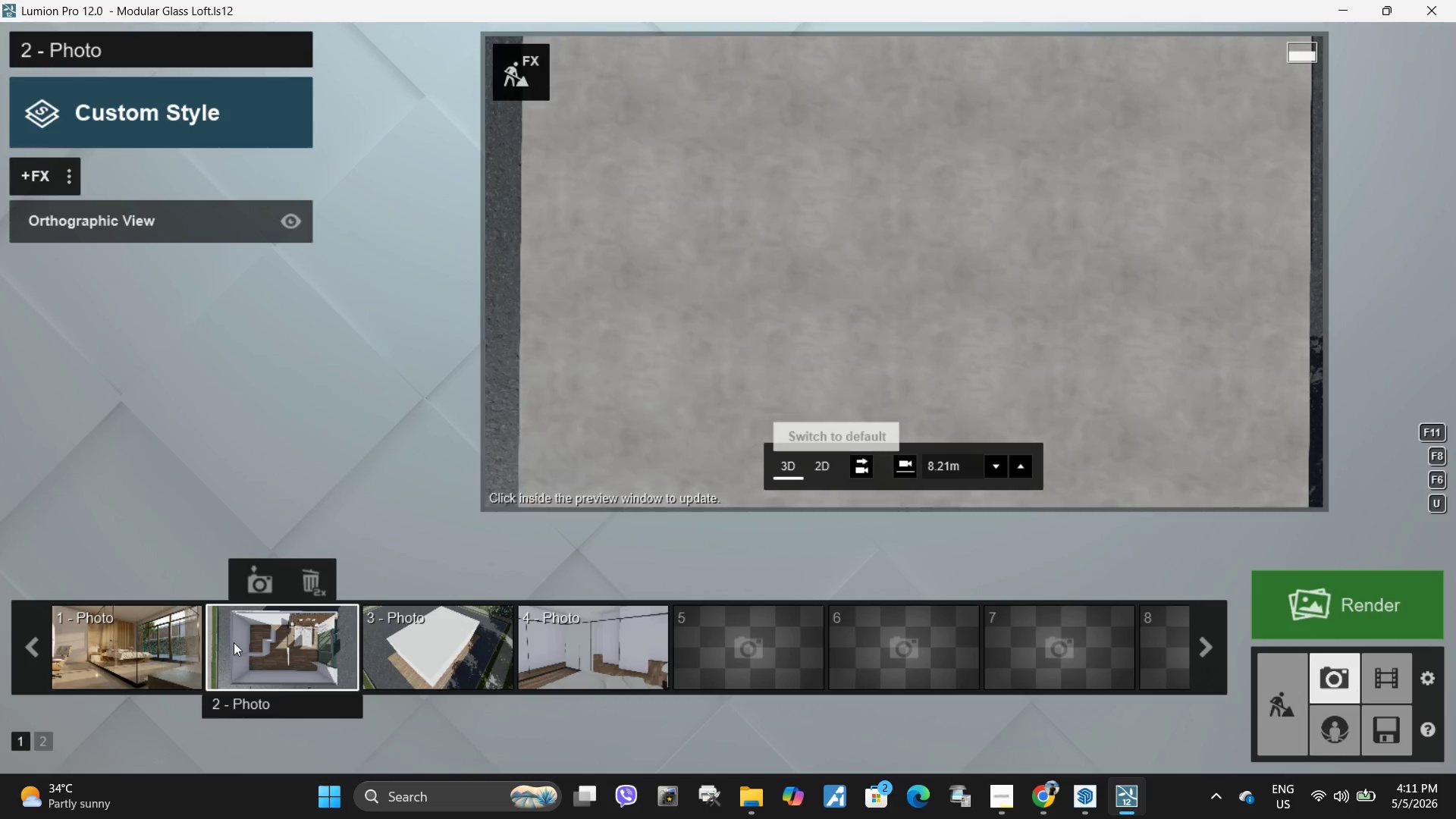 
left_click([161, 648])
 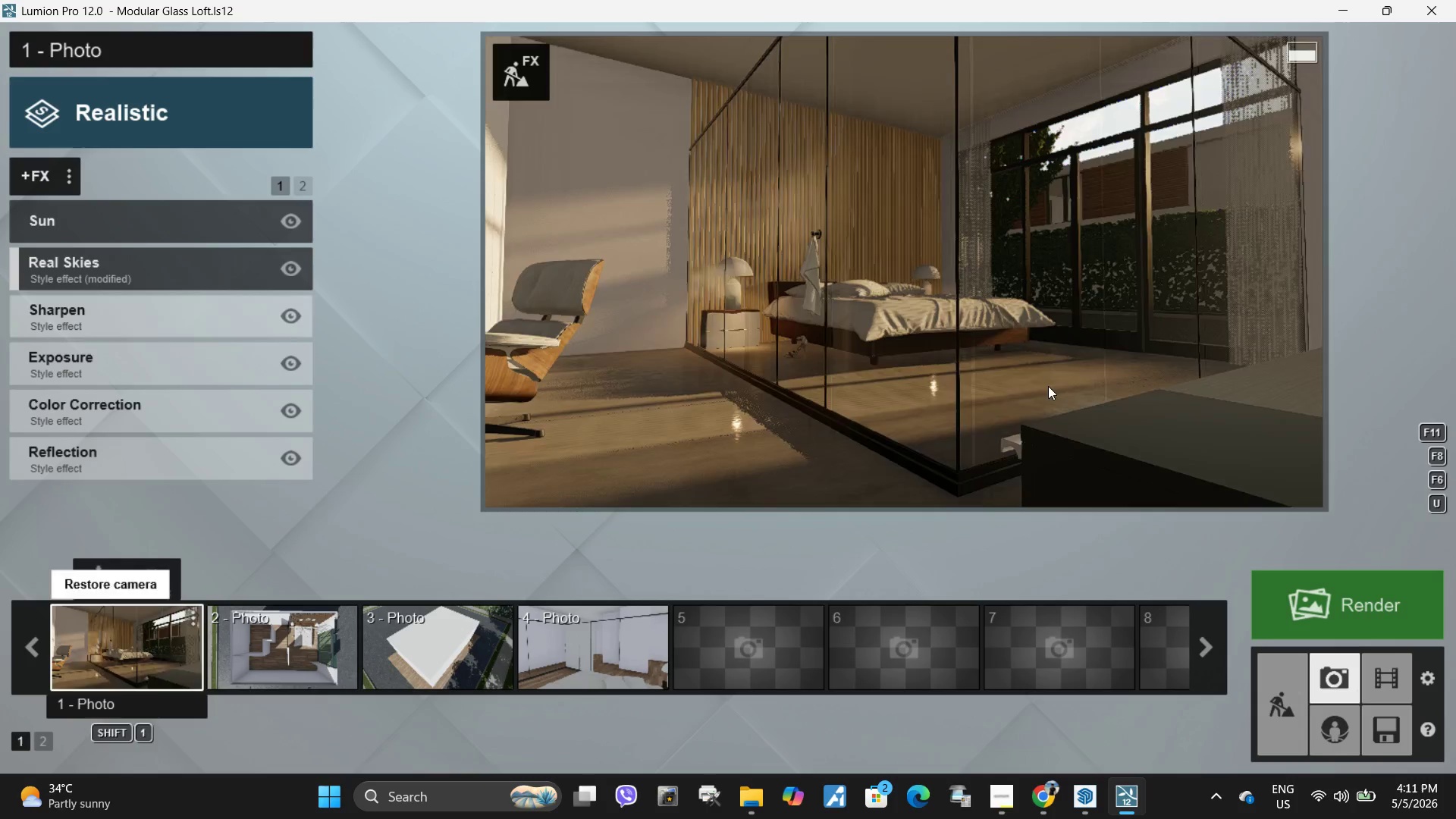 
left_click([1052, 375])
 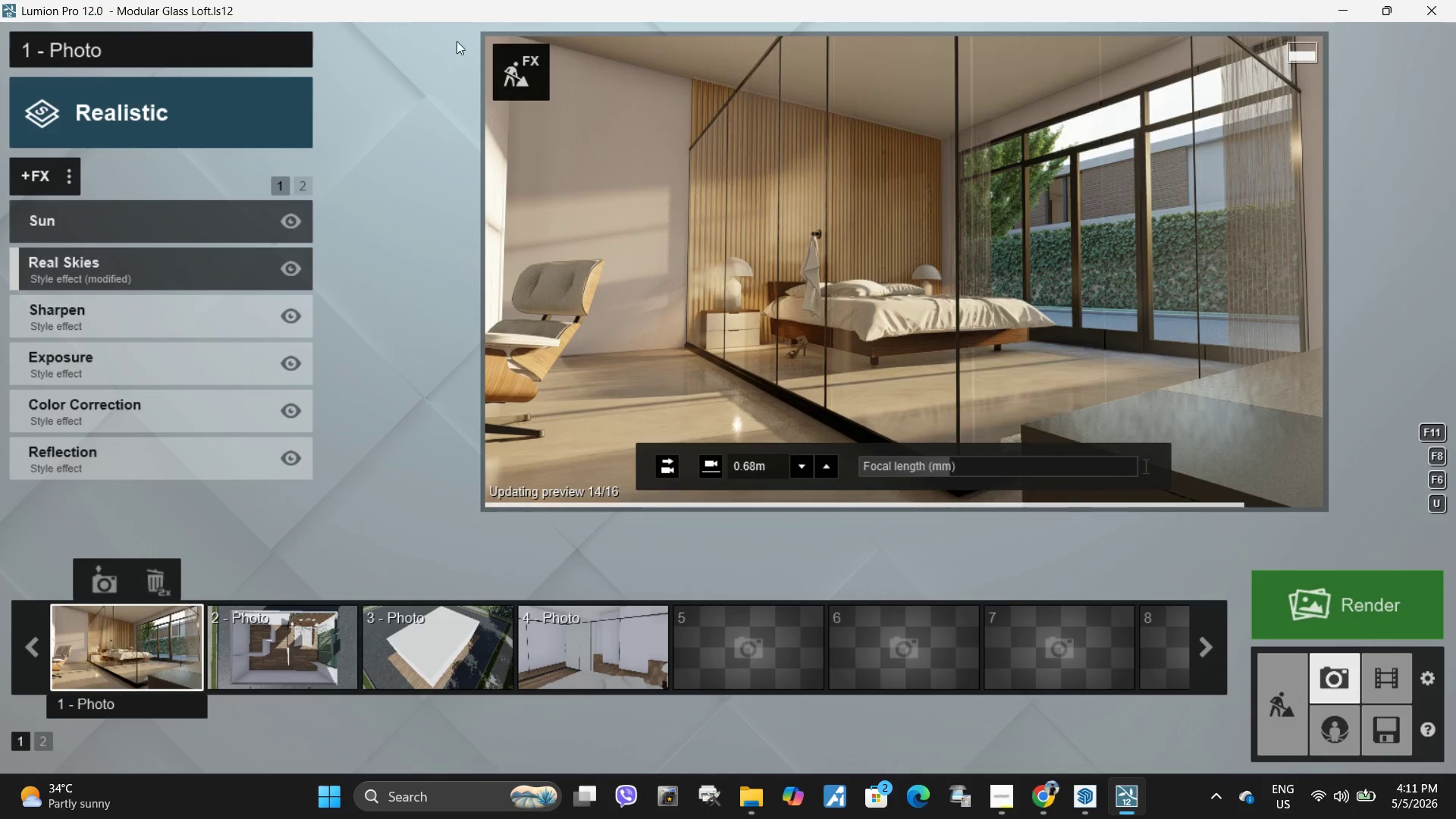 
left_click([526, 79])
 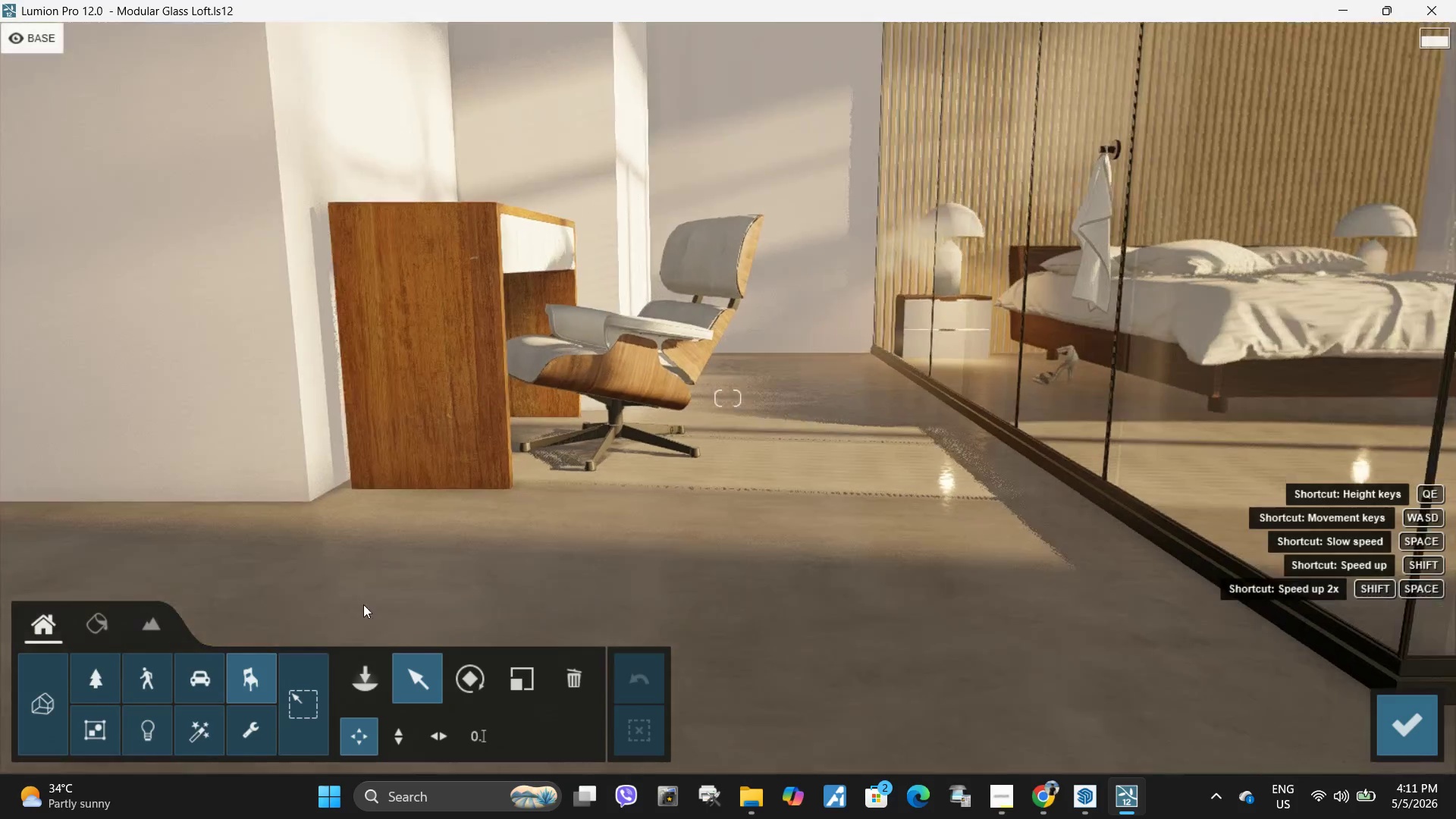 
left_click([365, 680])
 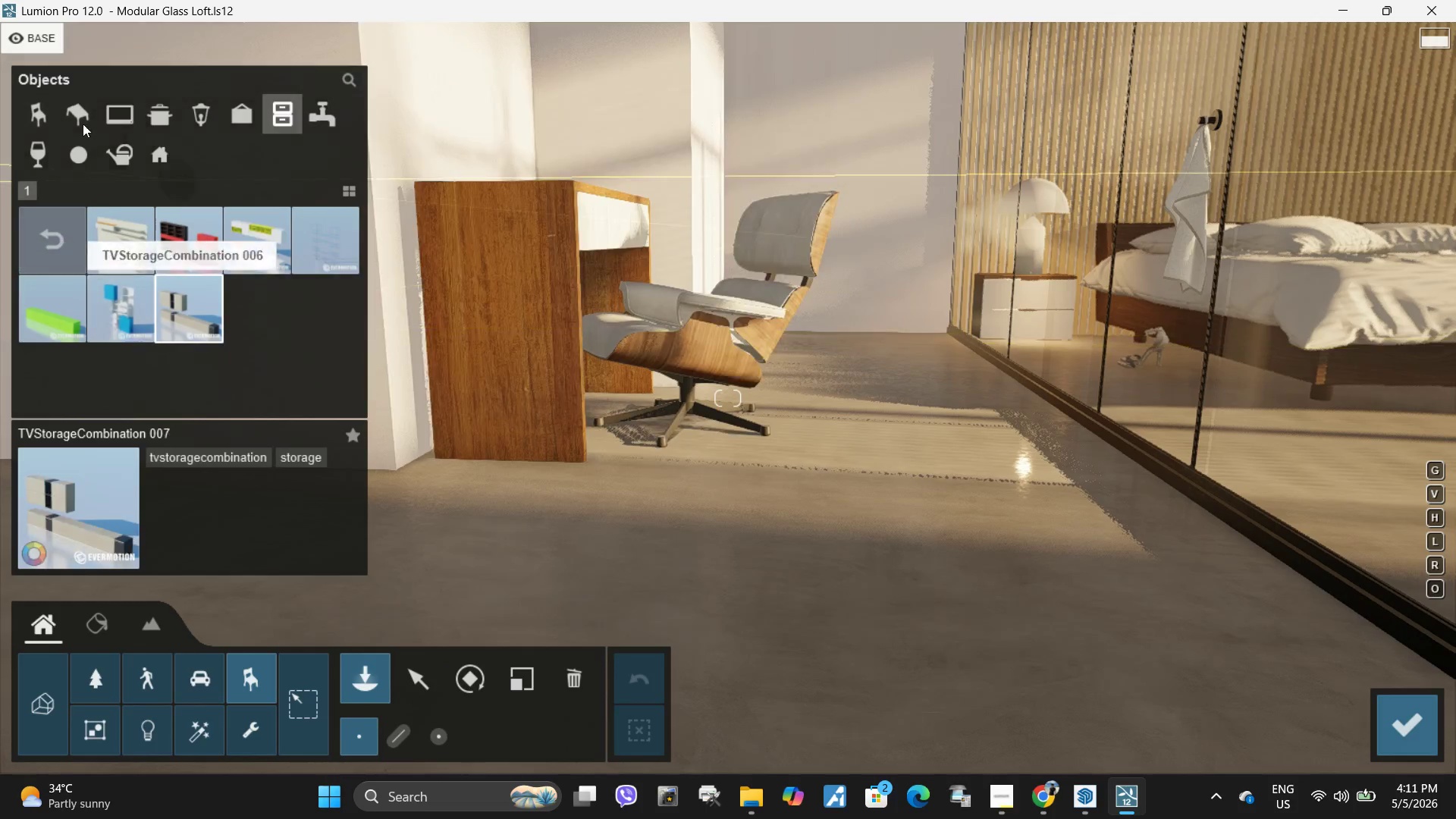 
type(wq)
 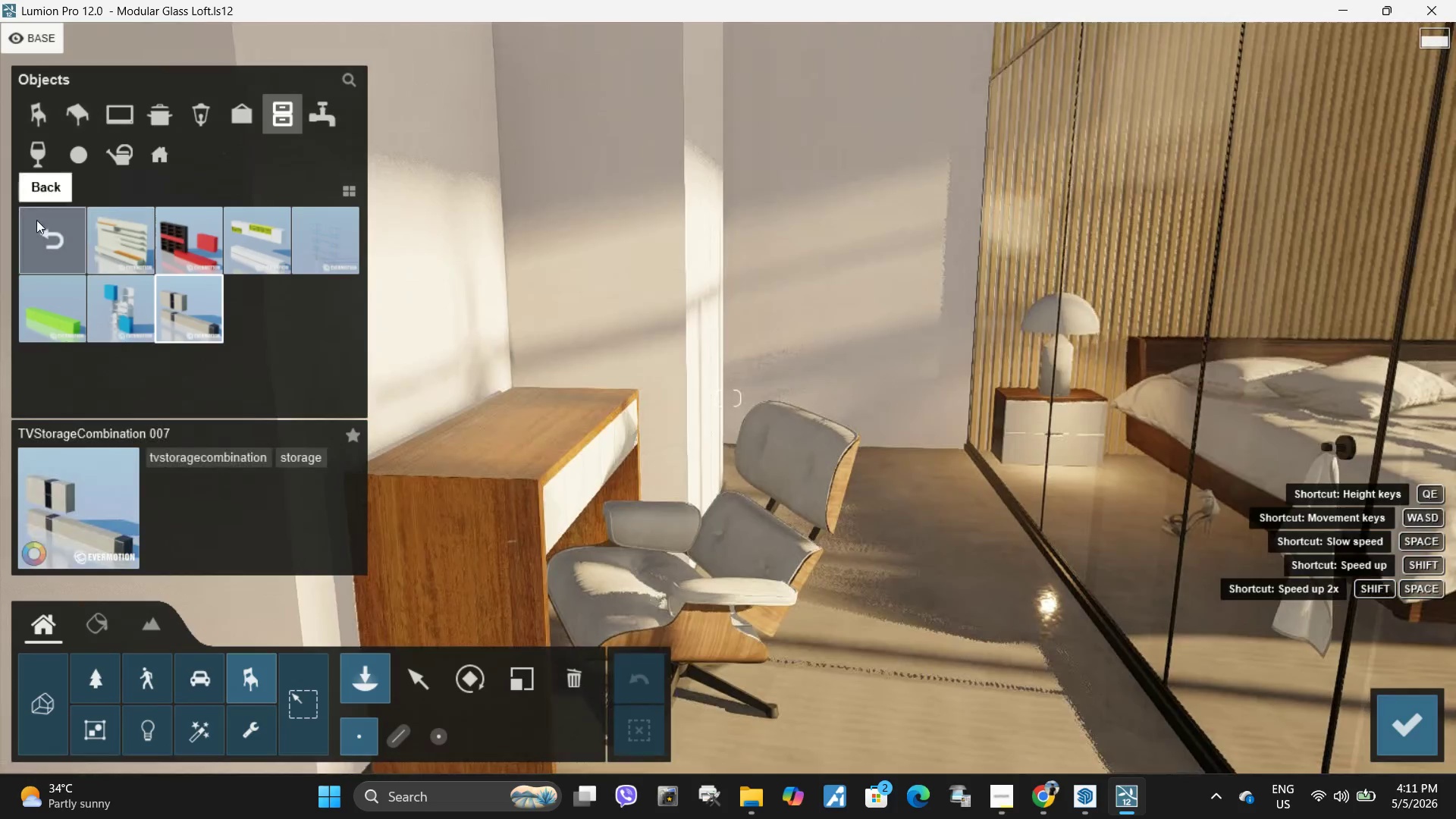 
left_click([64, 244])
 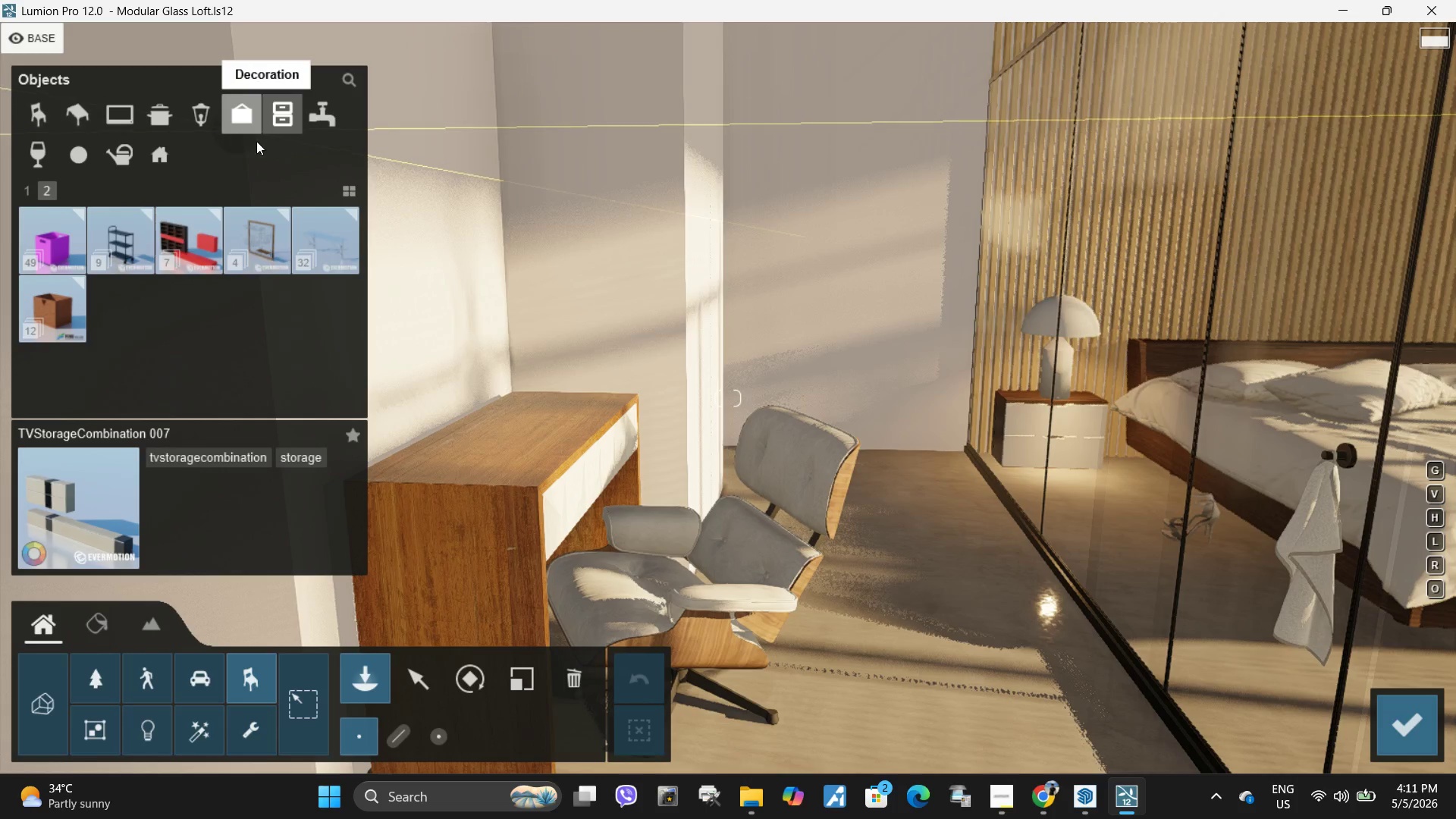 
left_click([164, 164])
 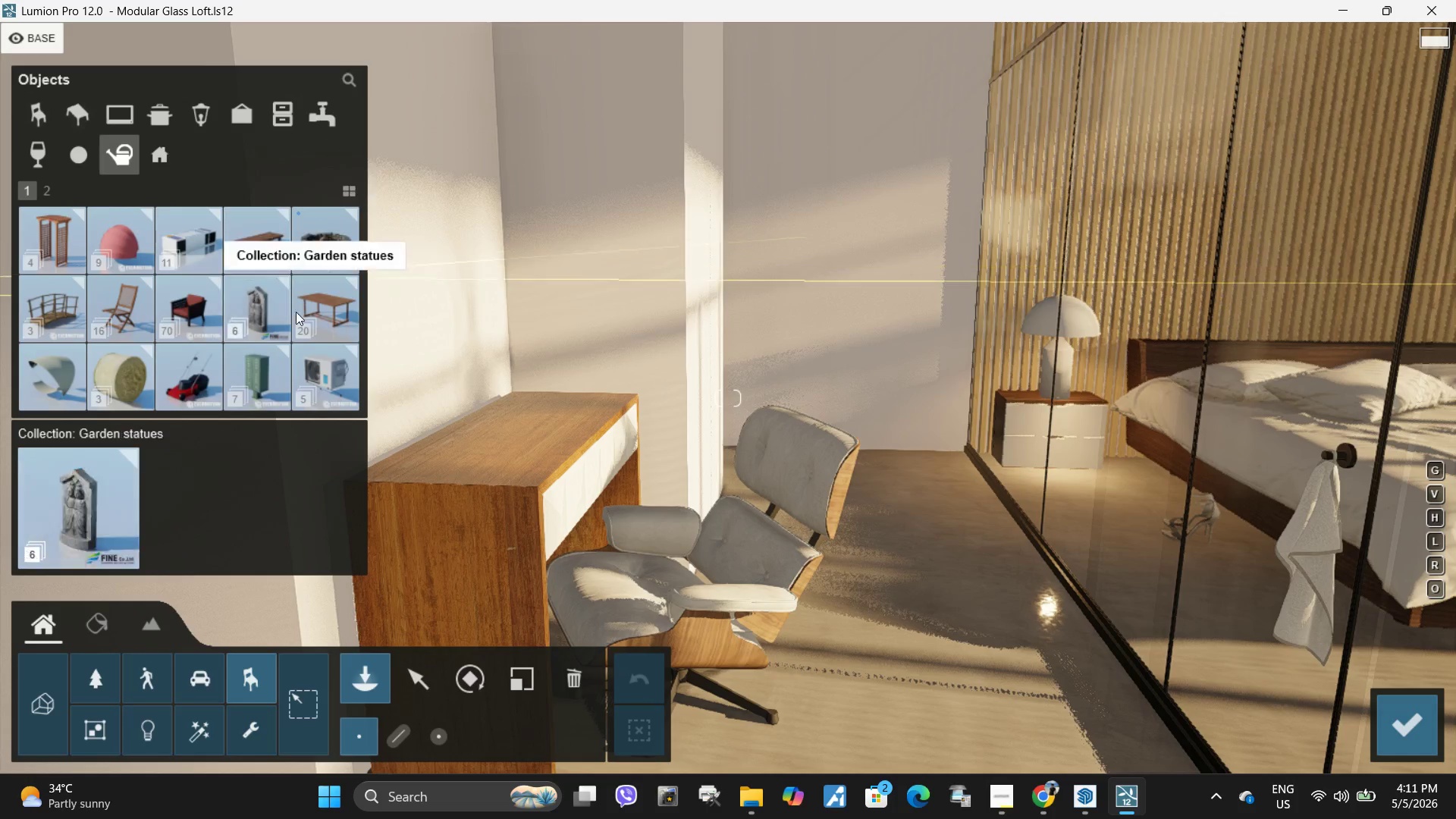 
left_click([39, 121])
 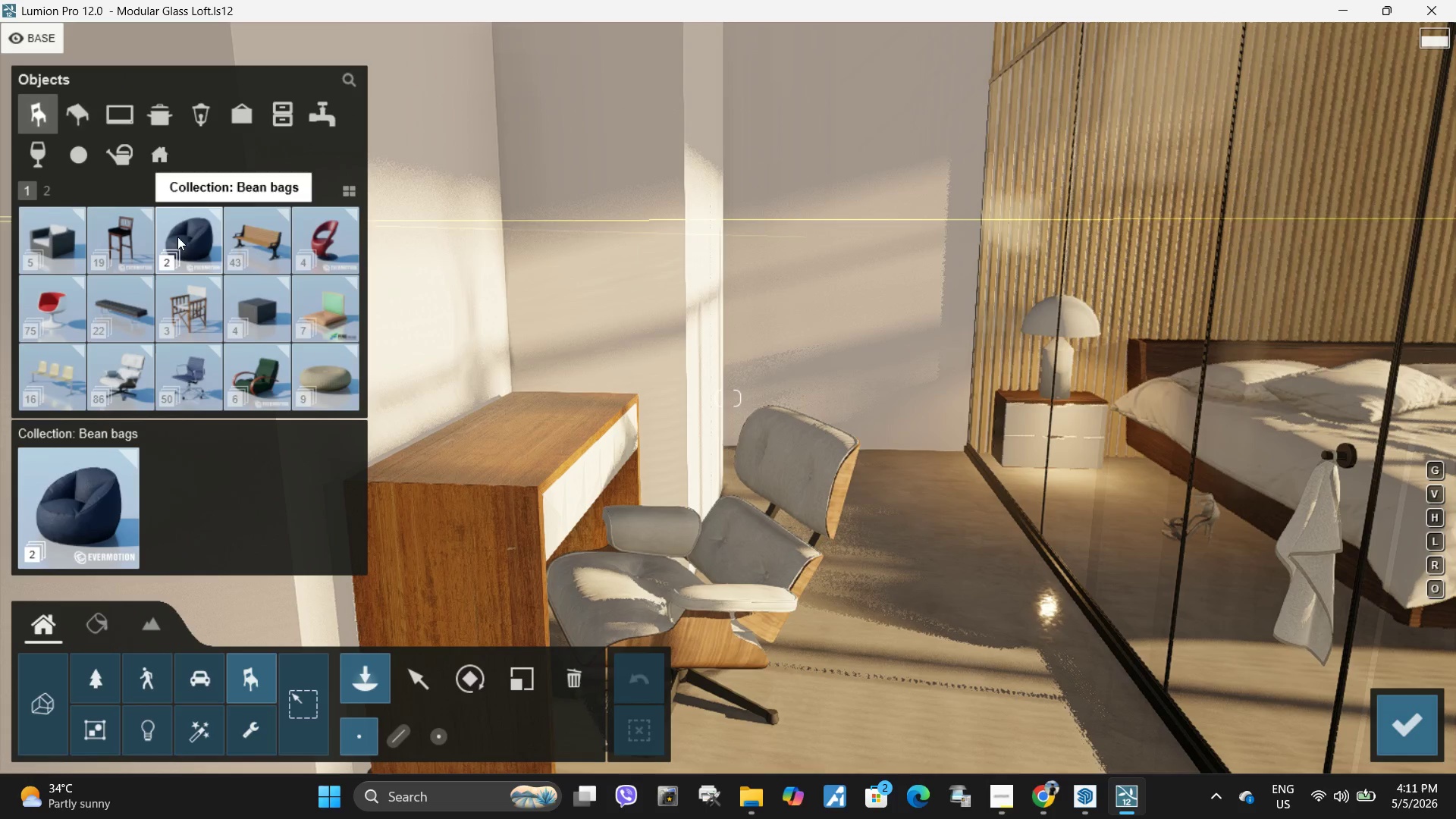 
left_click([180, 238])
 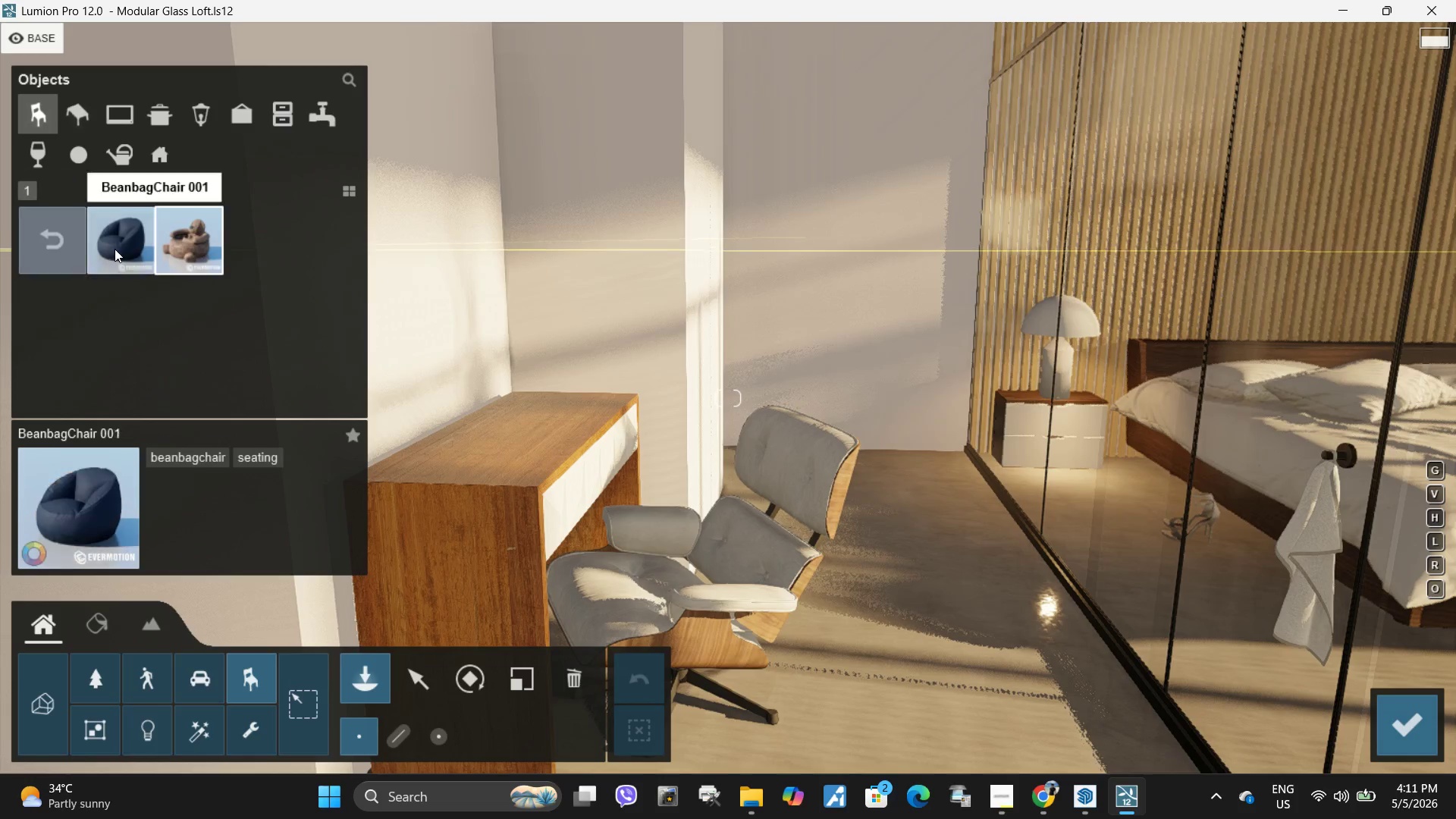 
wait(9.08)
 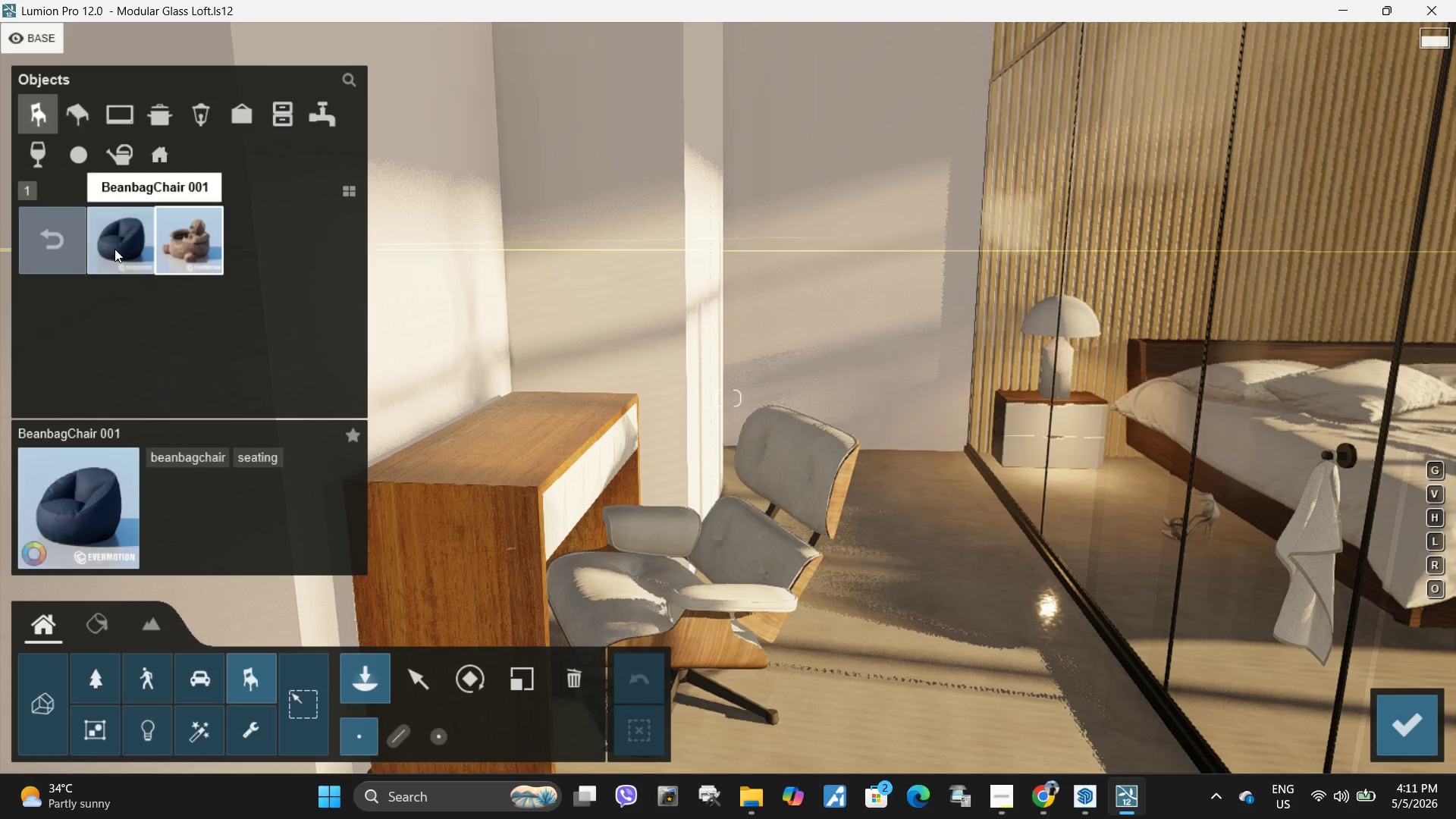 
key(D)
 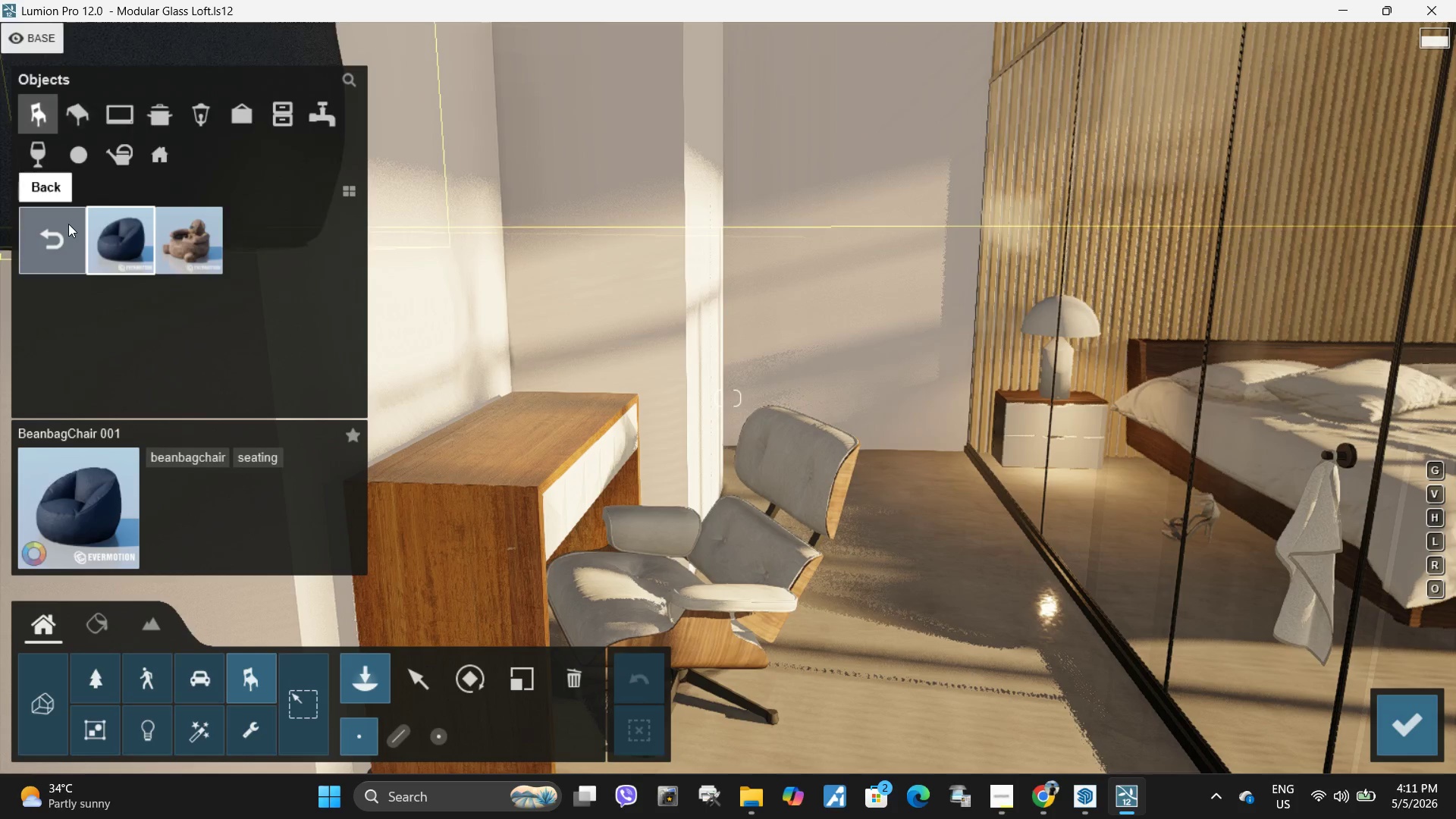 
left_click([68, 224])
 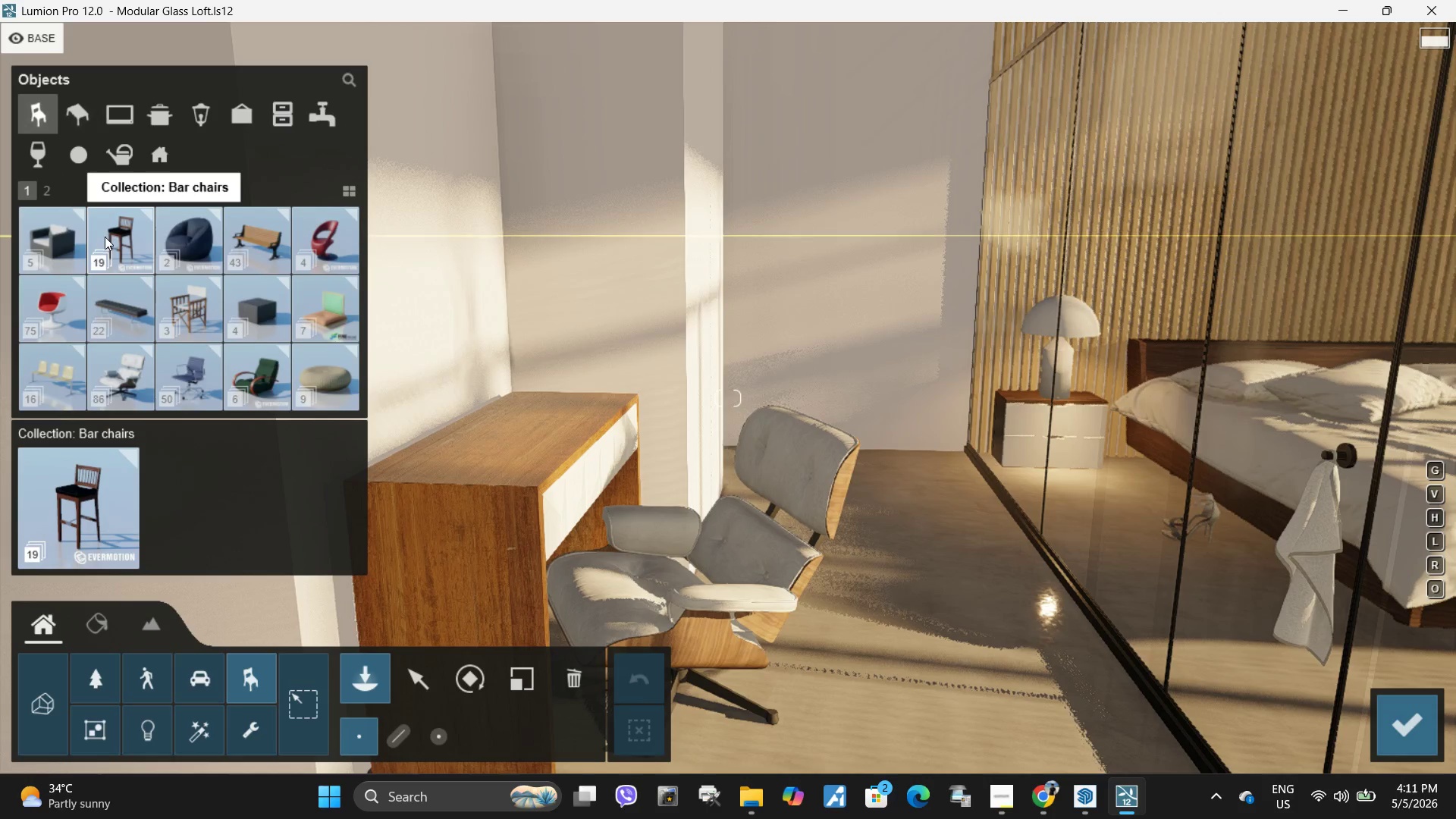 
left_click([71, 231])
 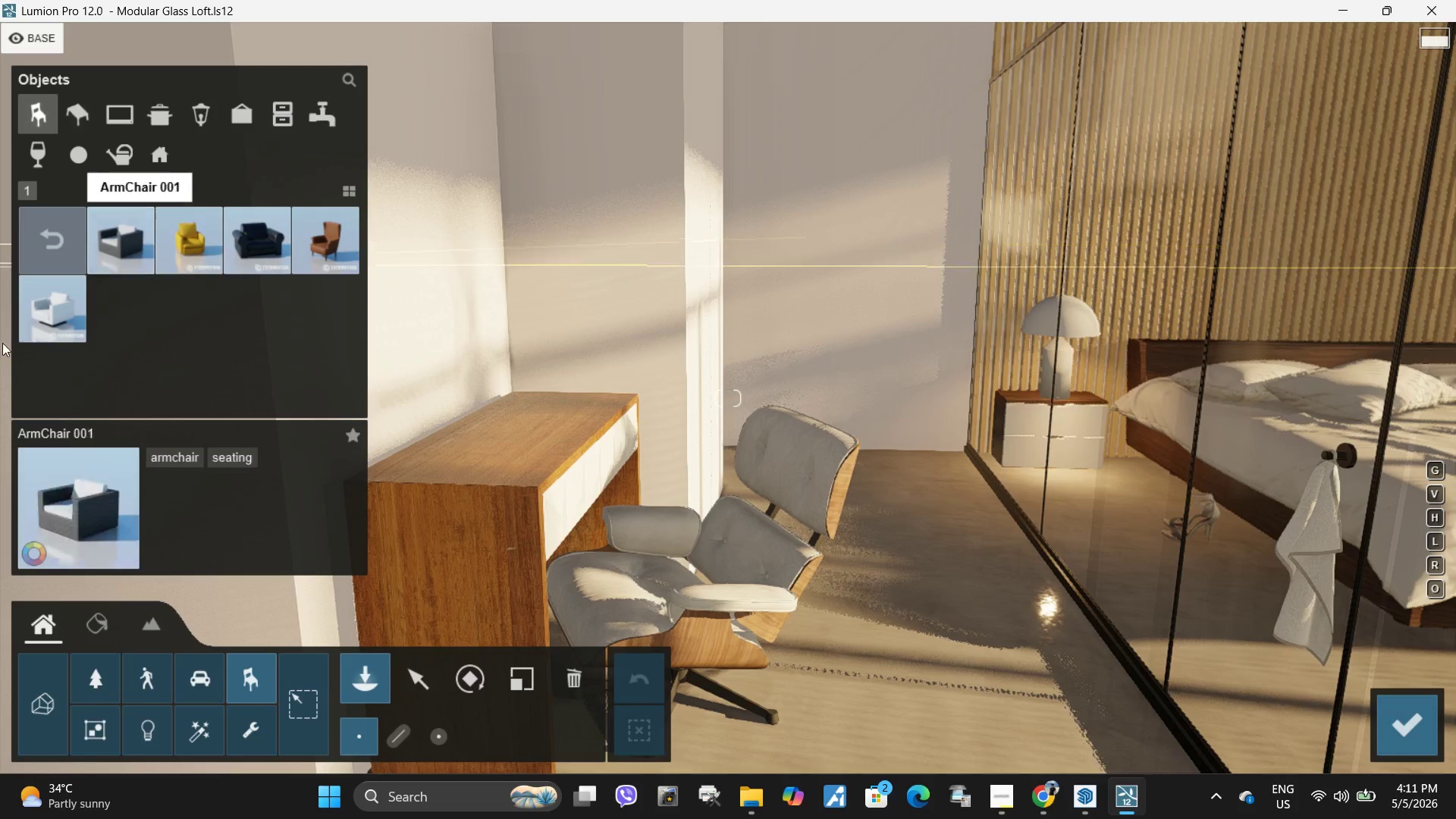 
left_click([60, 304])
 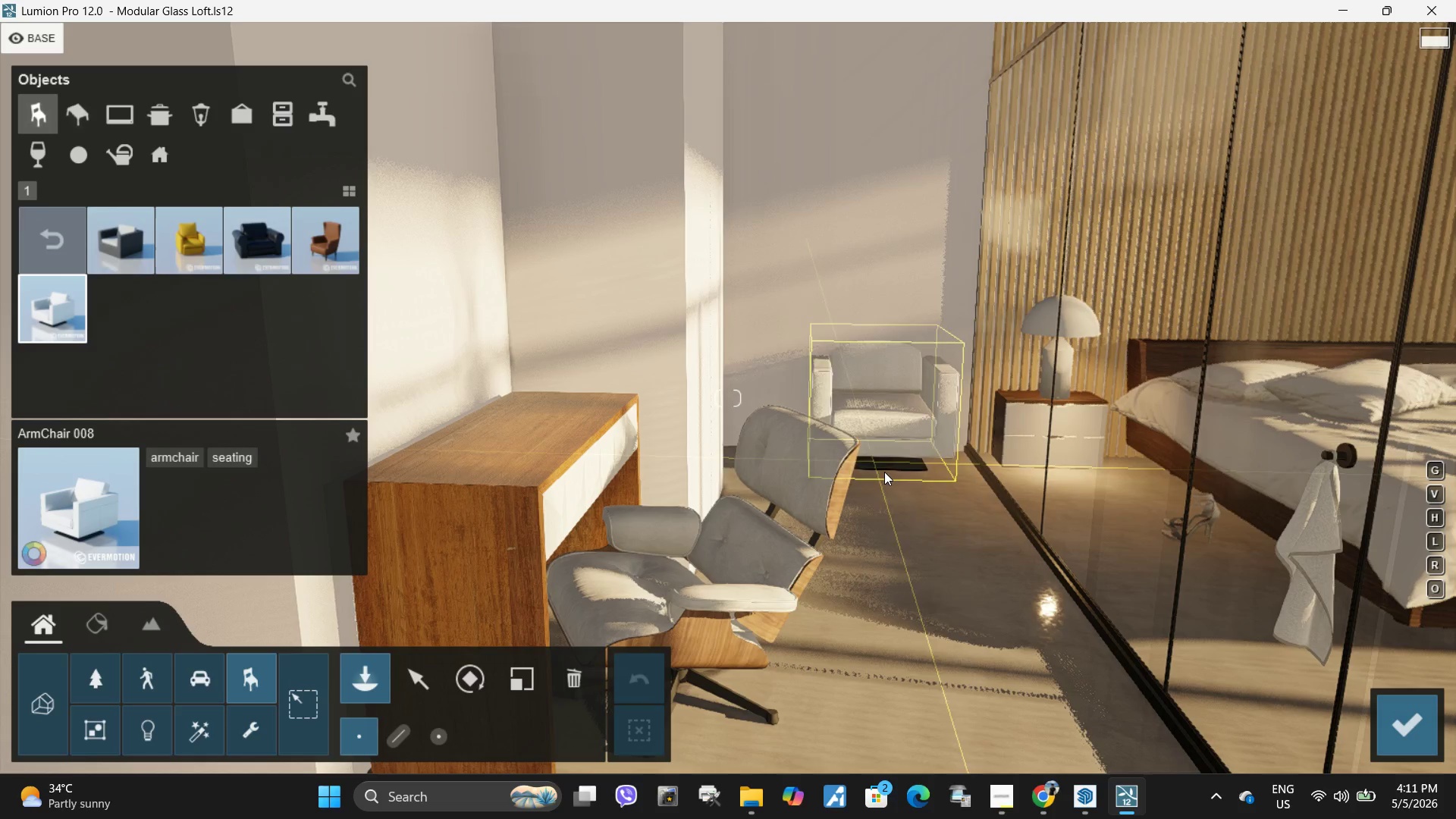 
key(D)
 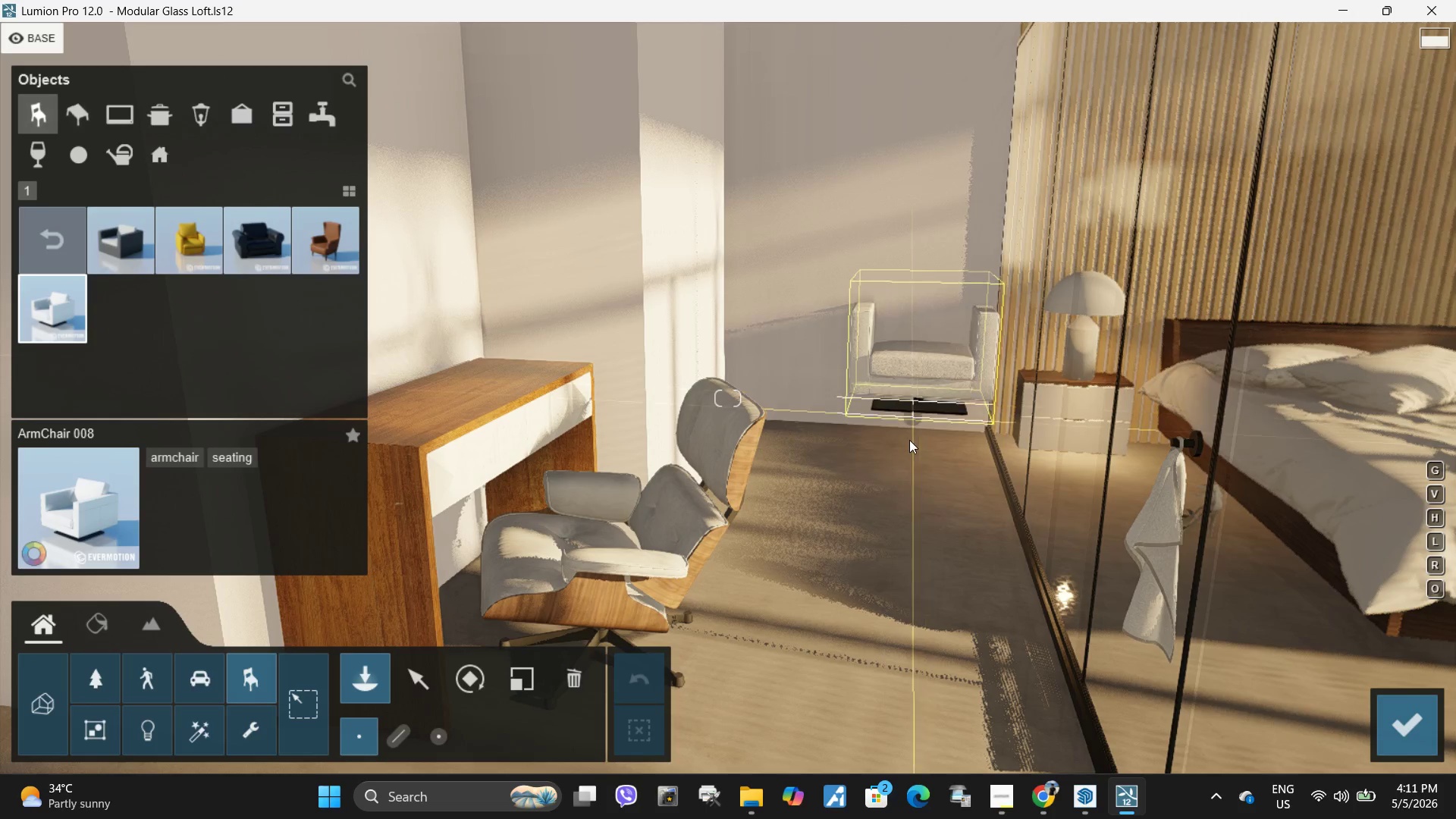 
wait(6.86)
 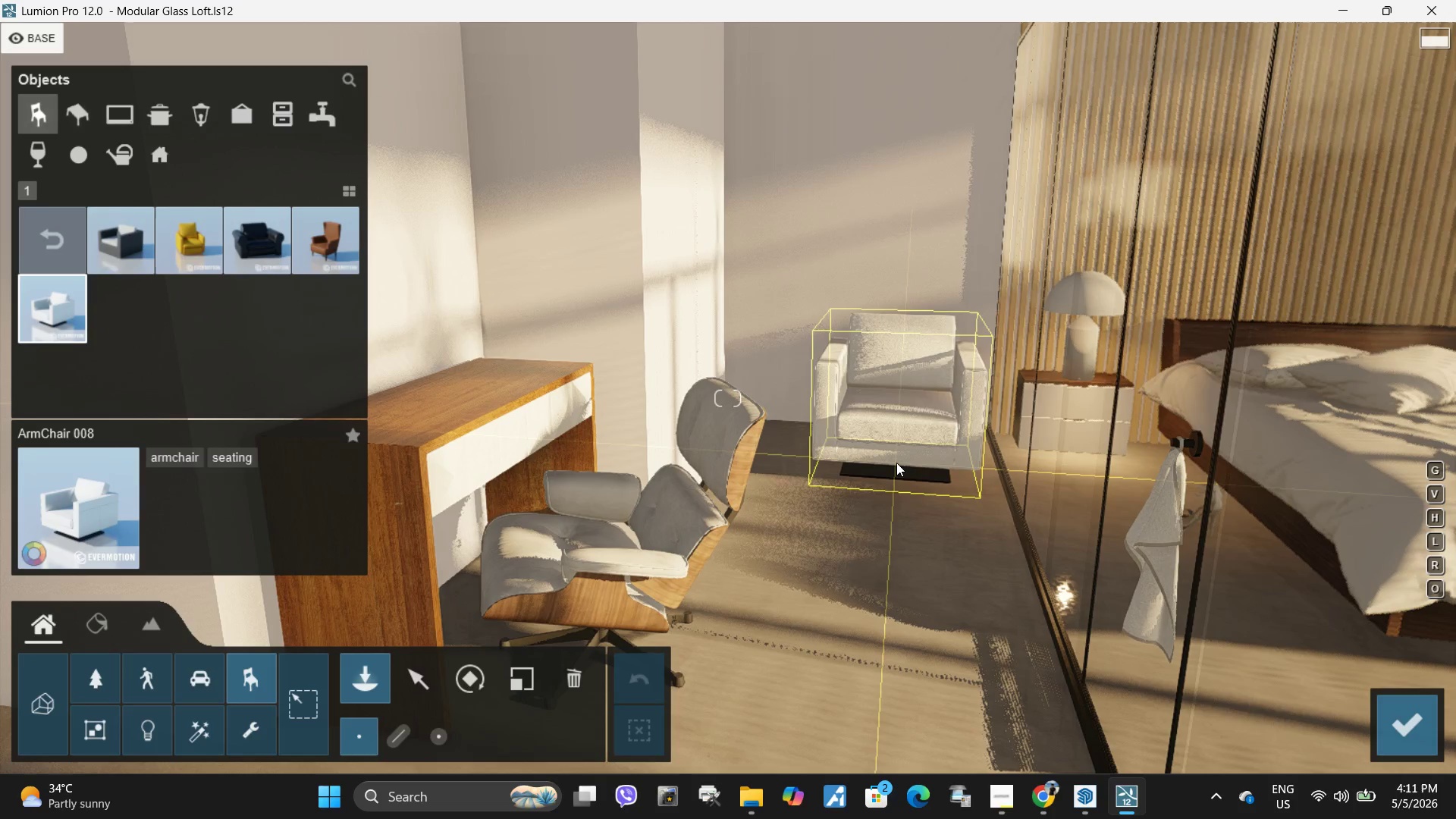 
left_click([905, 453])
 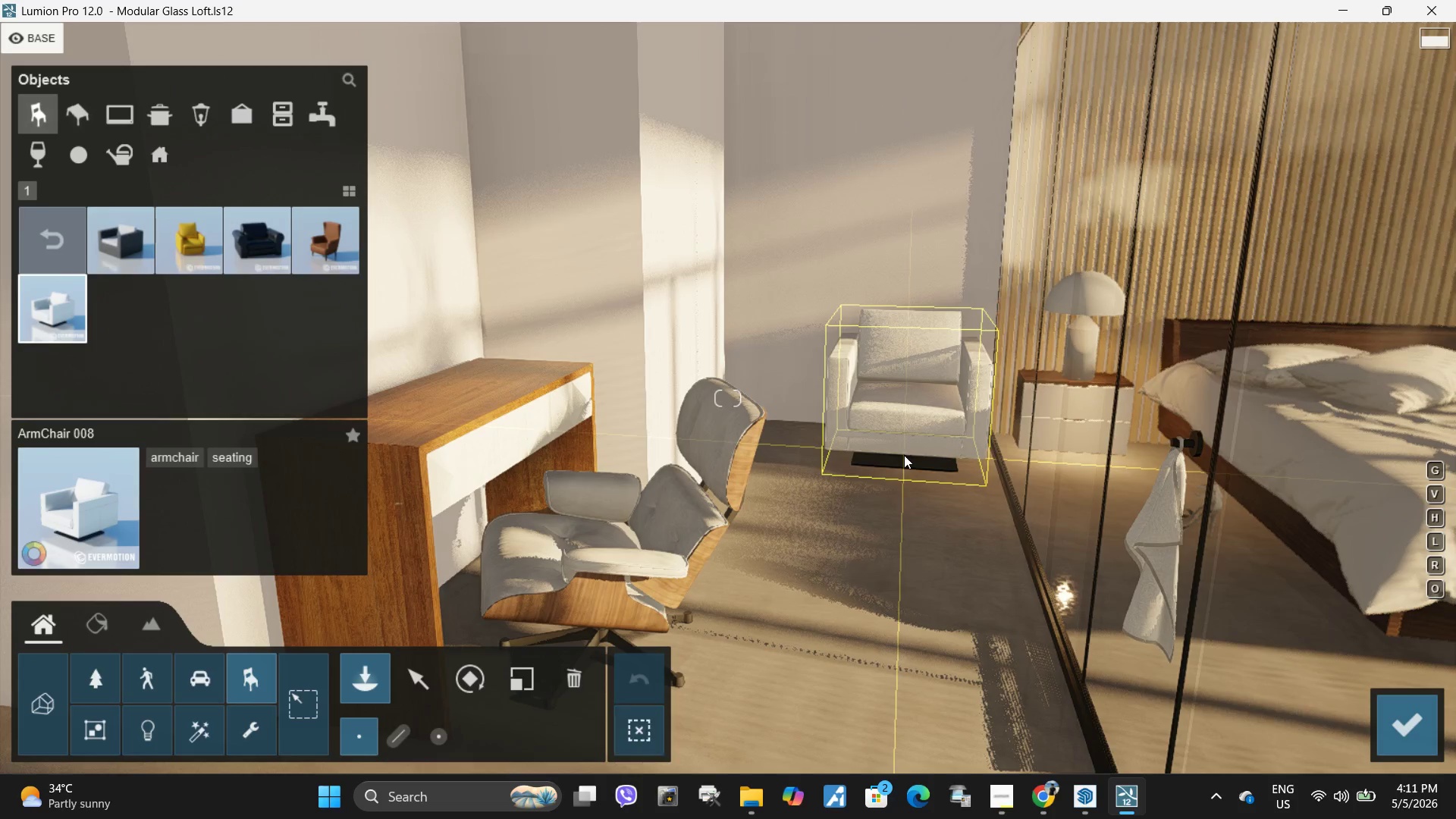 
type(aawe)
 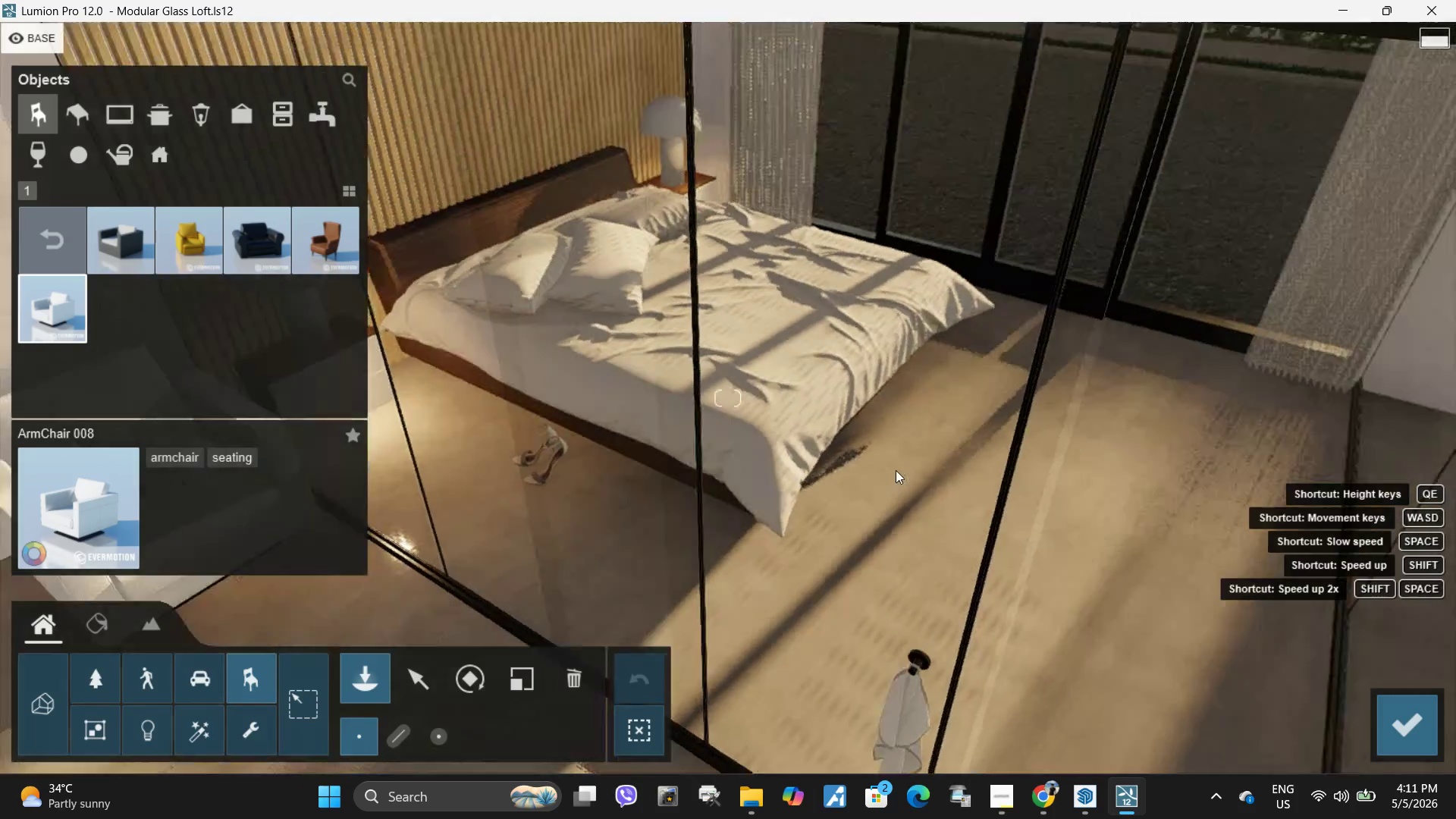 
hold_key(key=Q, duration=0.33)
 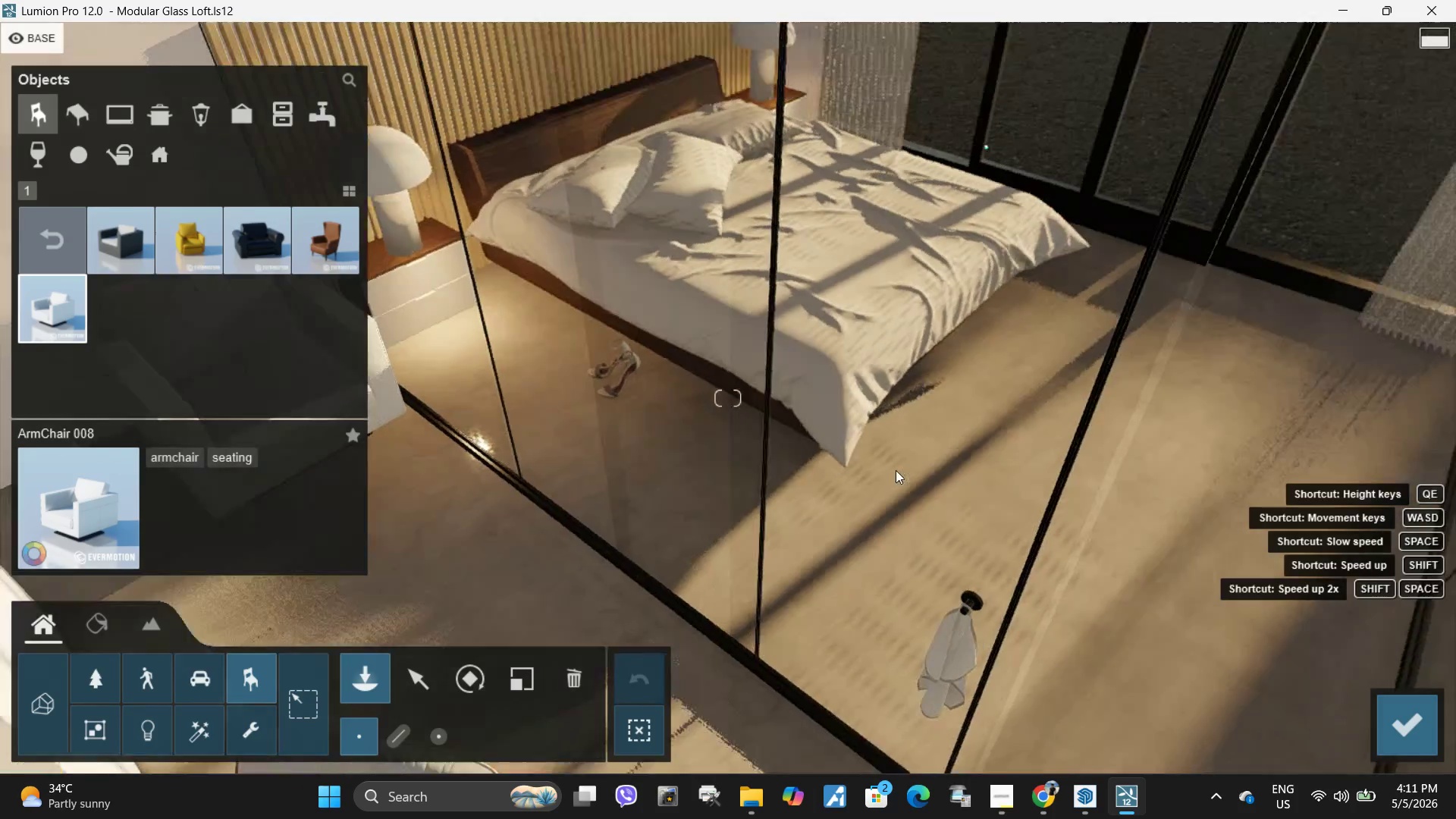 
hold_key(key=W, duration=0.52)
 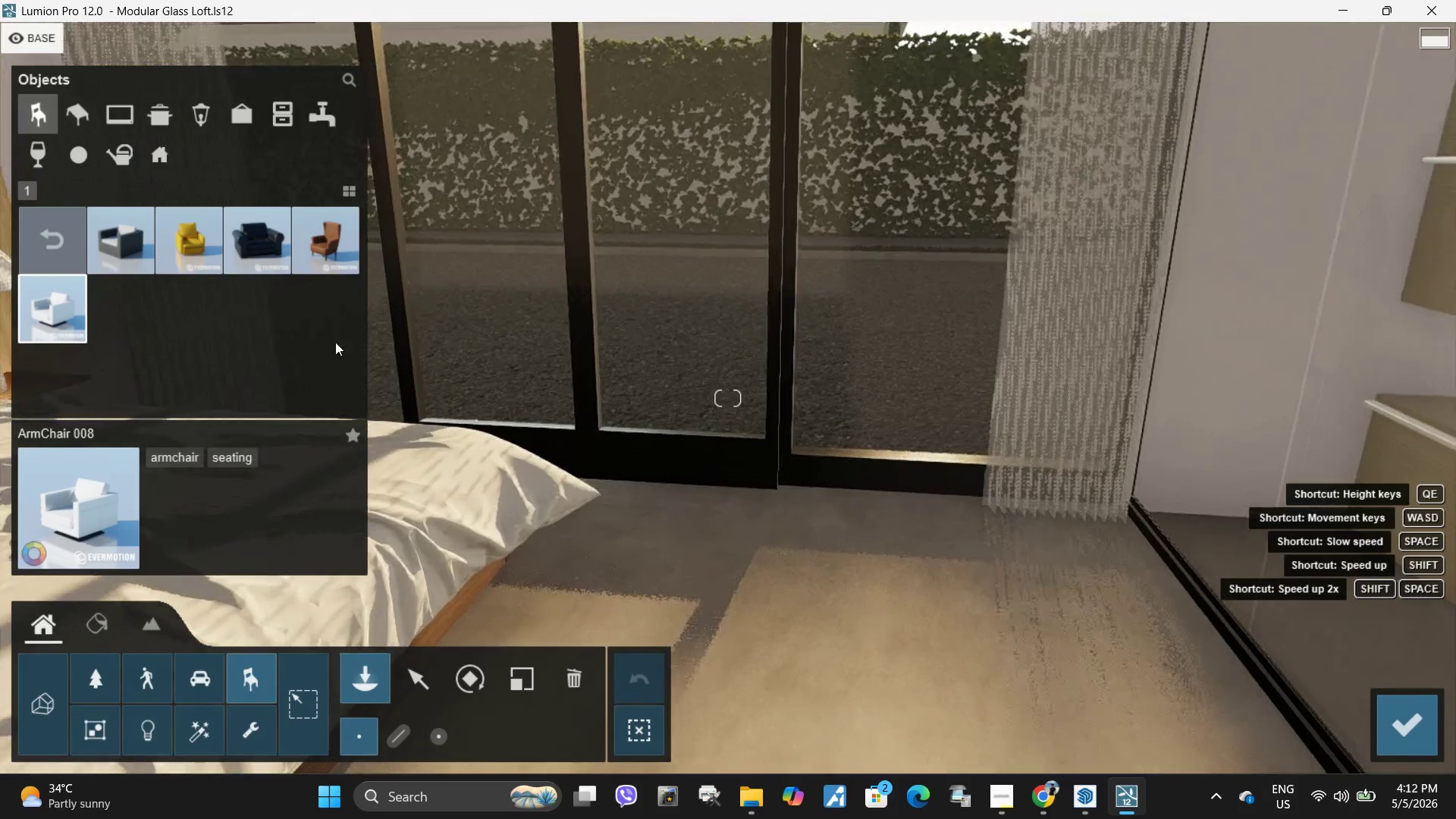 
hold_key(key=W, duration=14.67)
 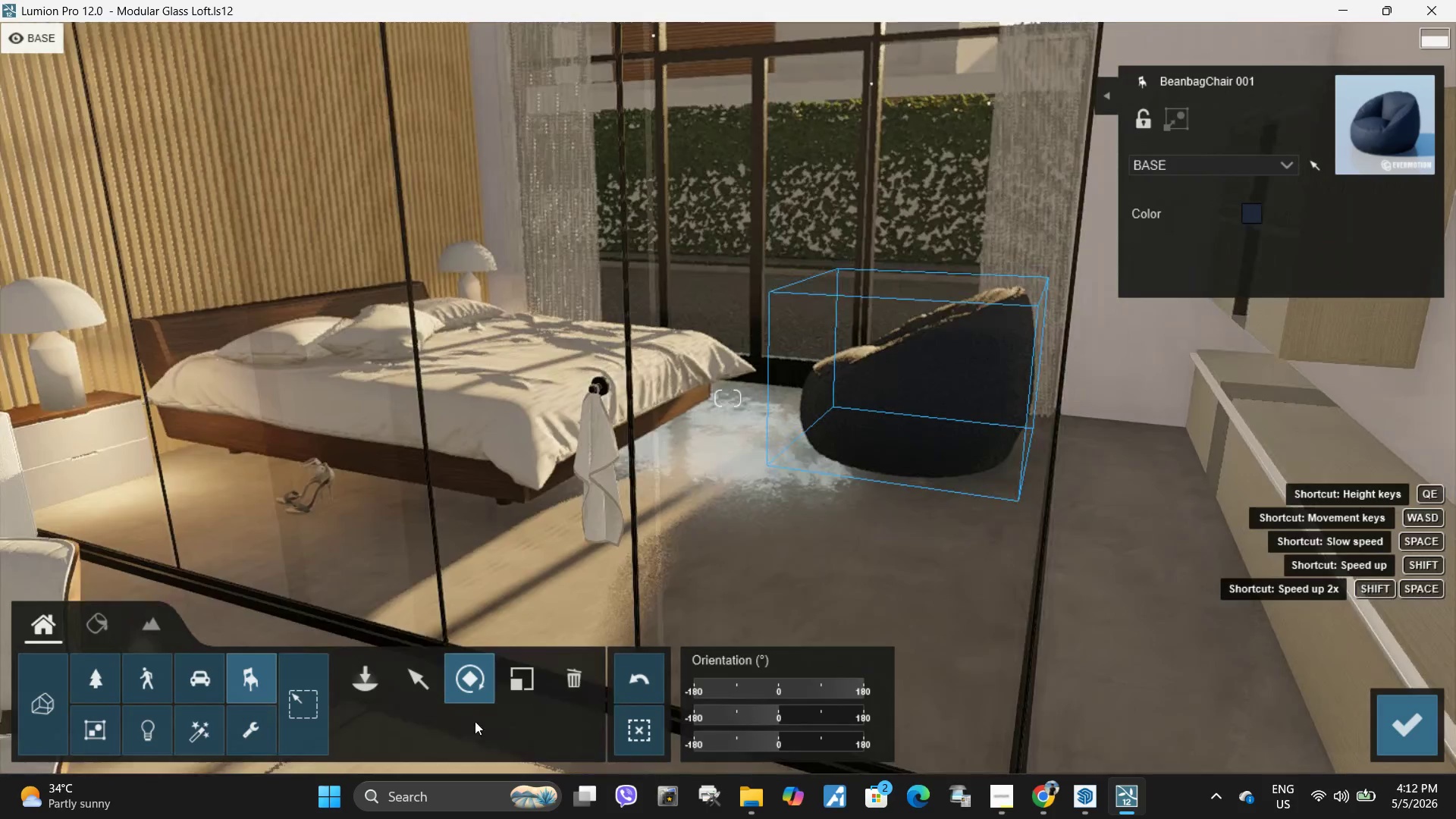 
left_click([53, 233])
 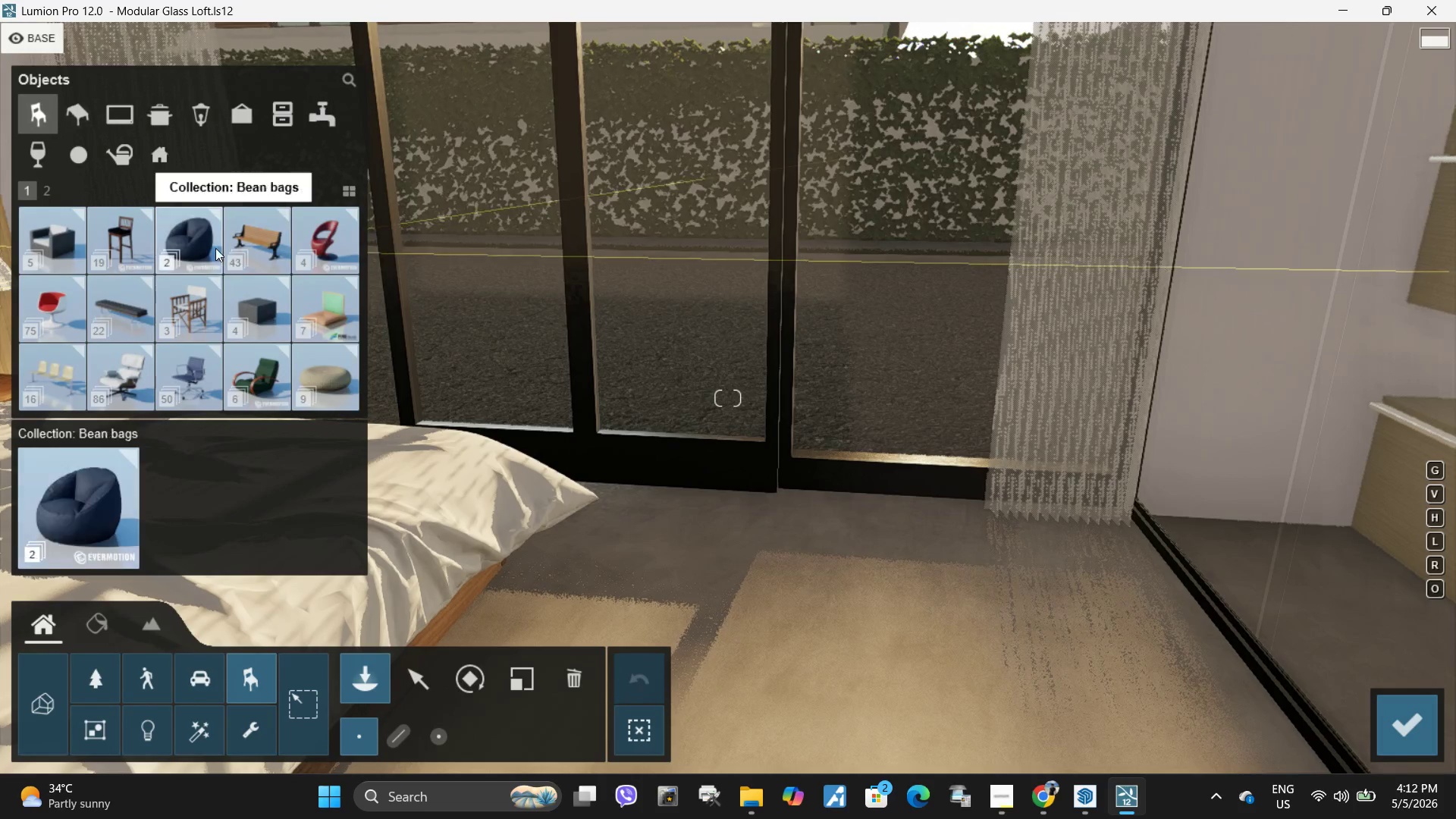 
left_click([201, 246])
 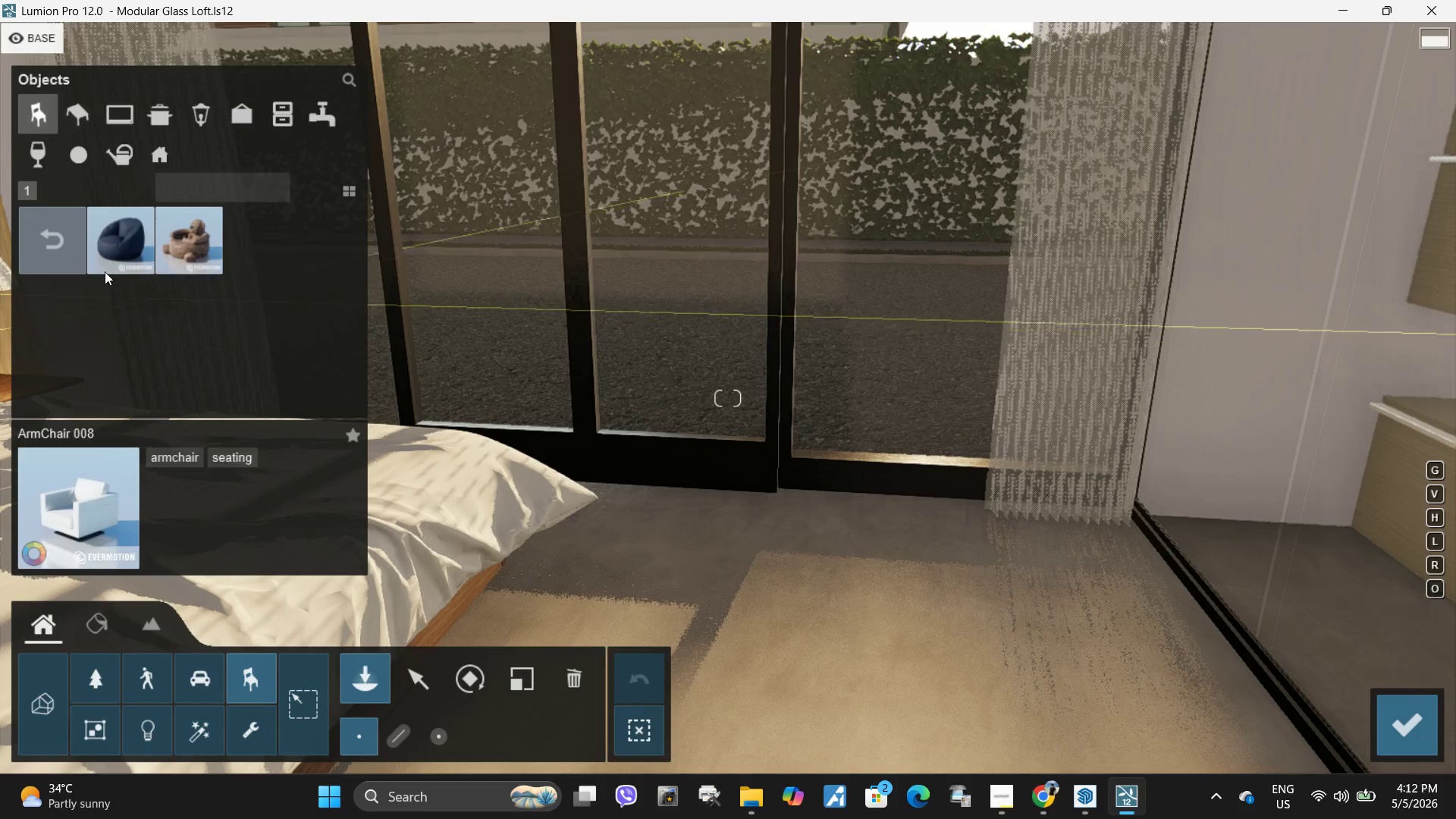 
left_click([123, 255])
 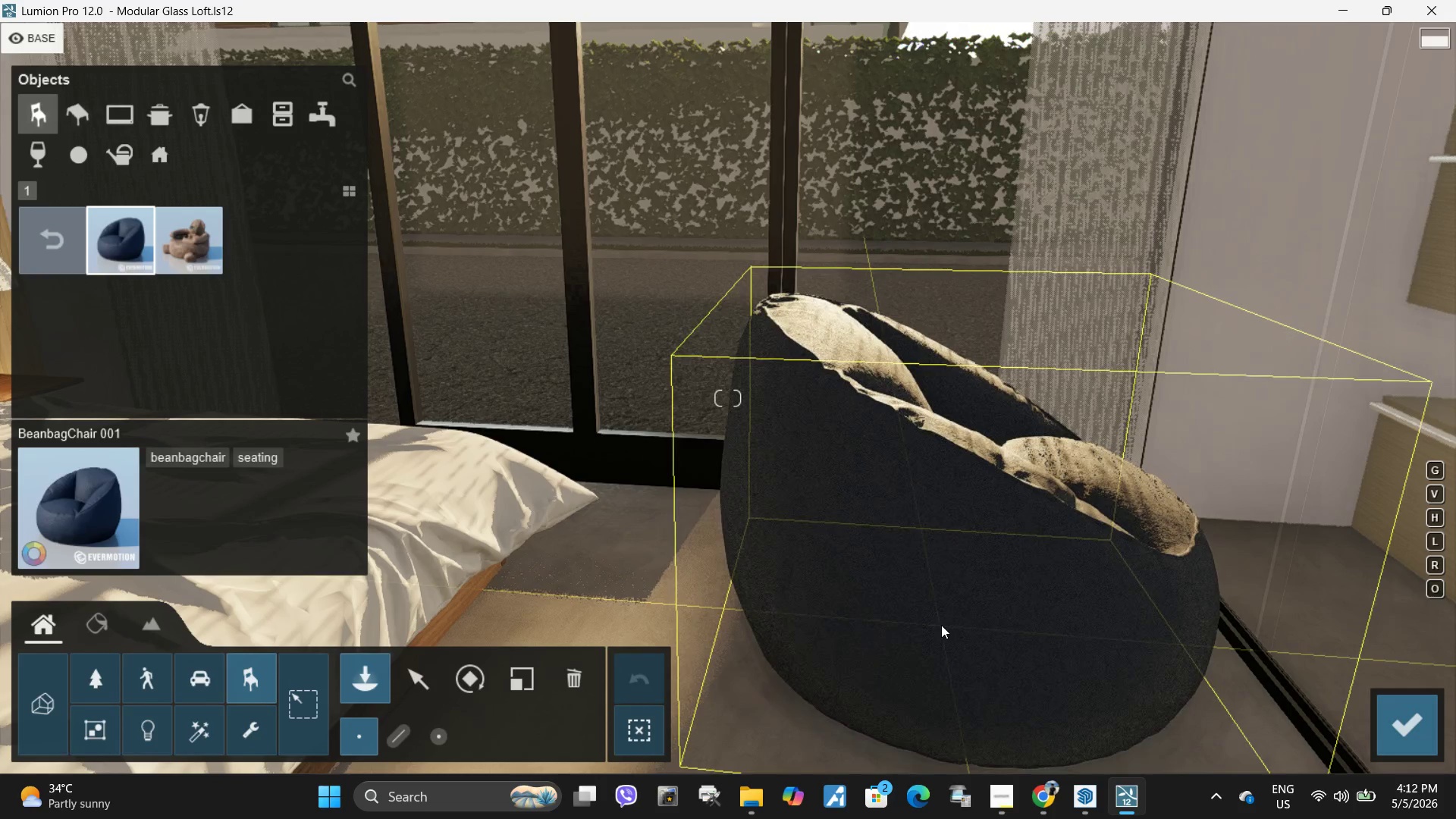 
key(S)
 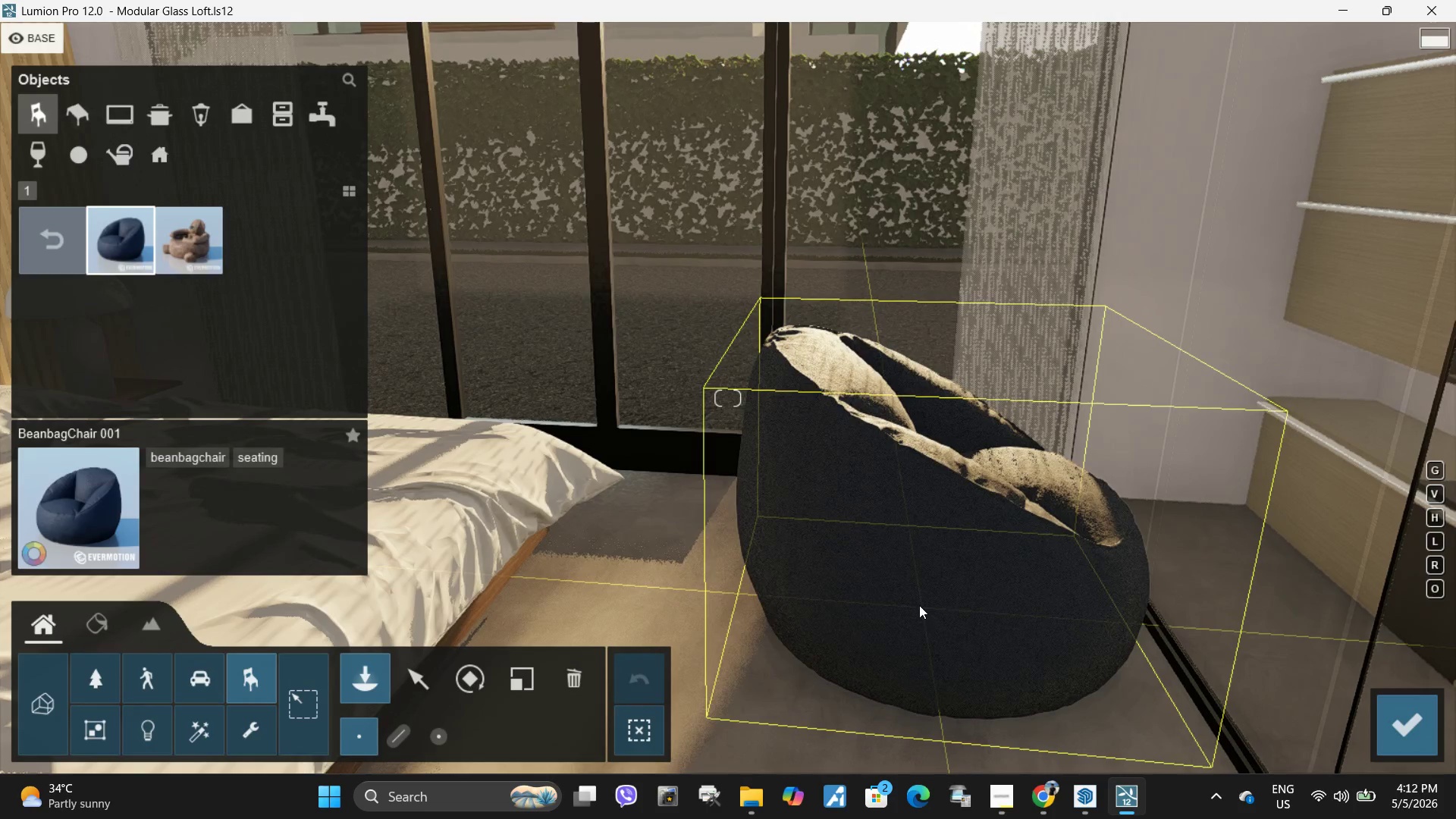 
left_click([915, 603])
 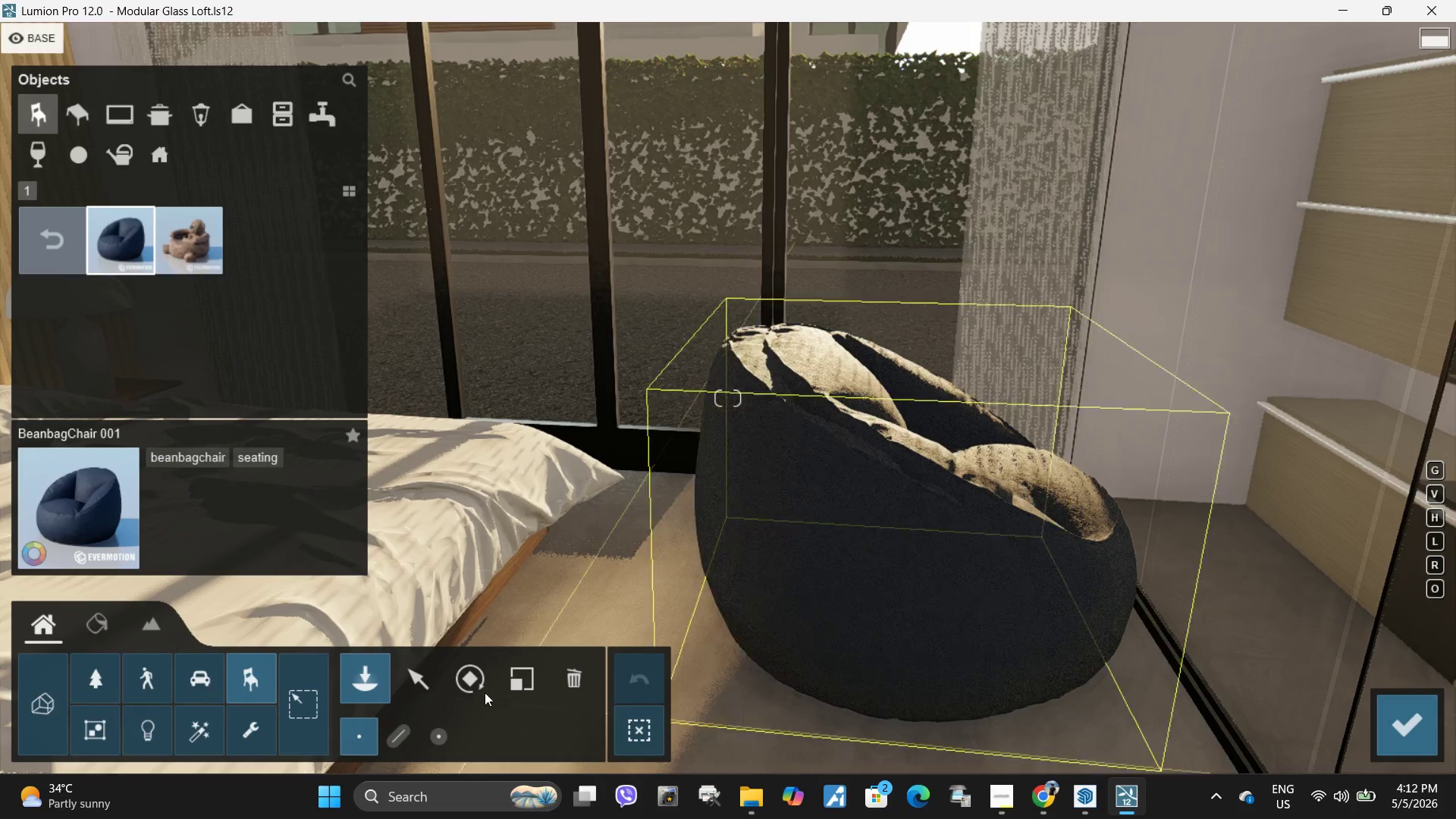 
left_click([479, 676])
 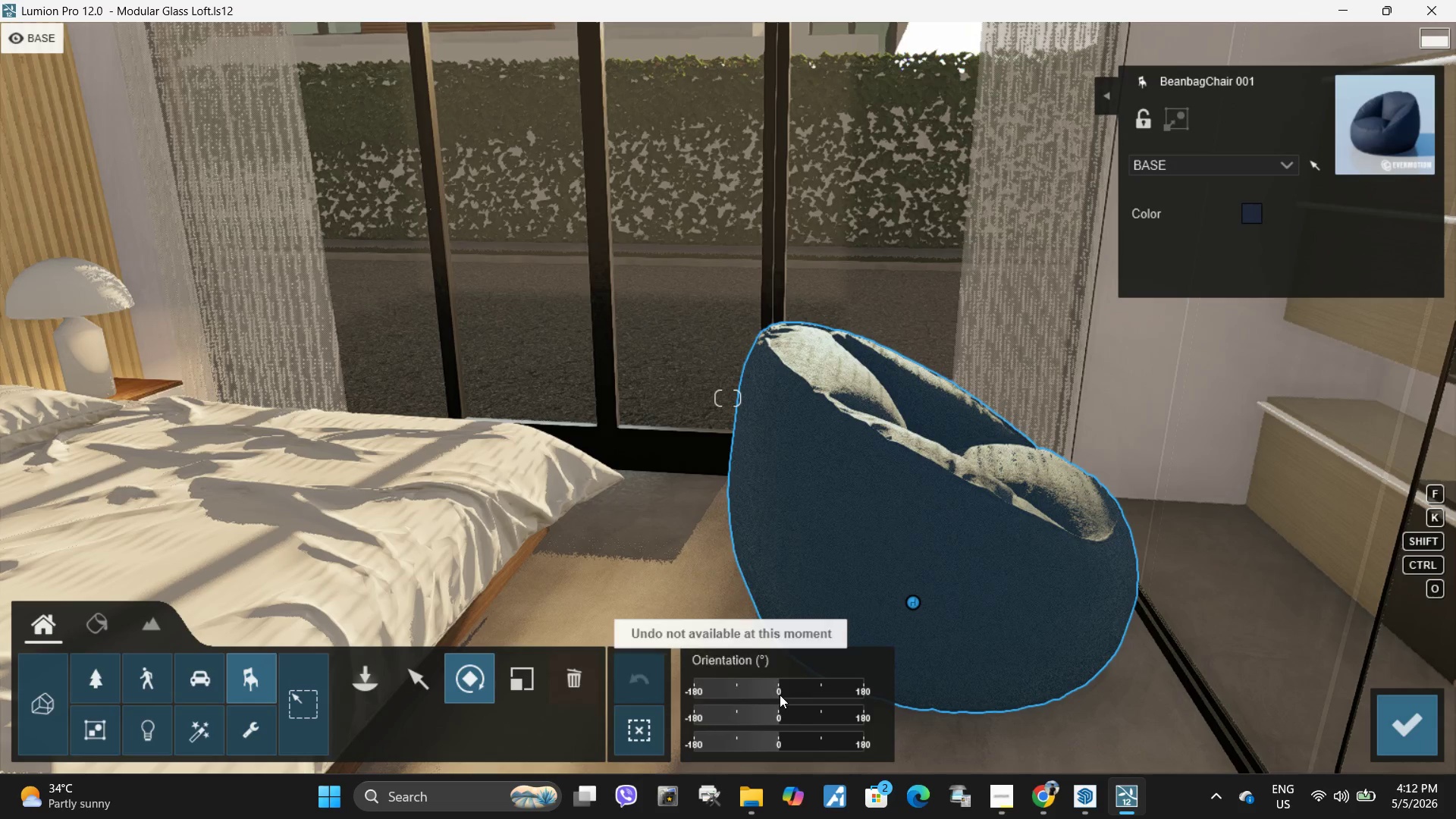 
left_click_drag(start_coordinate=[773, 690], to_coordinate=[697, 695])
 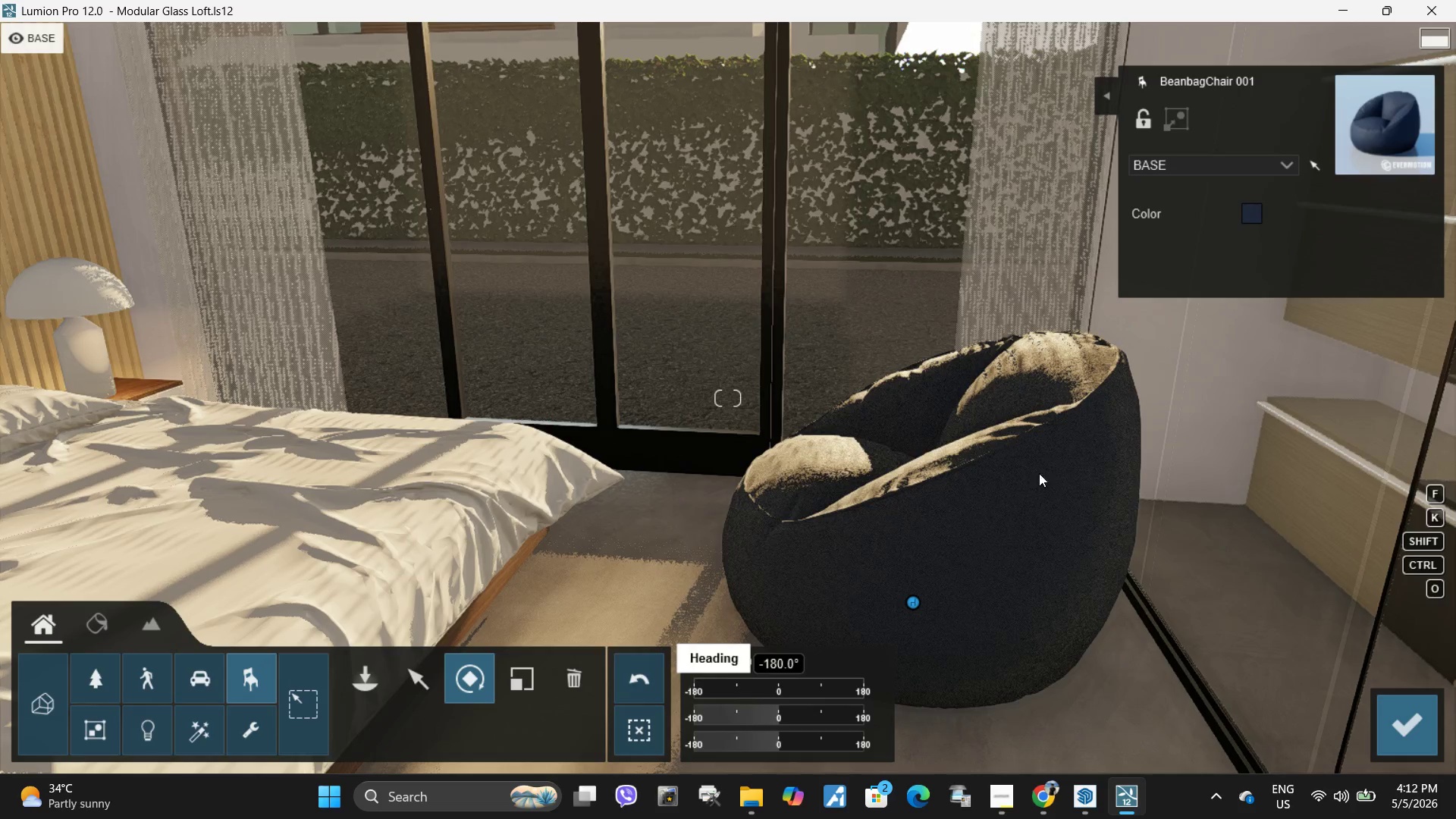 
type(sdesqaaq)
 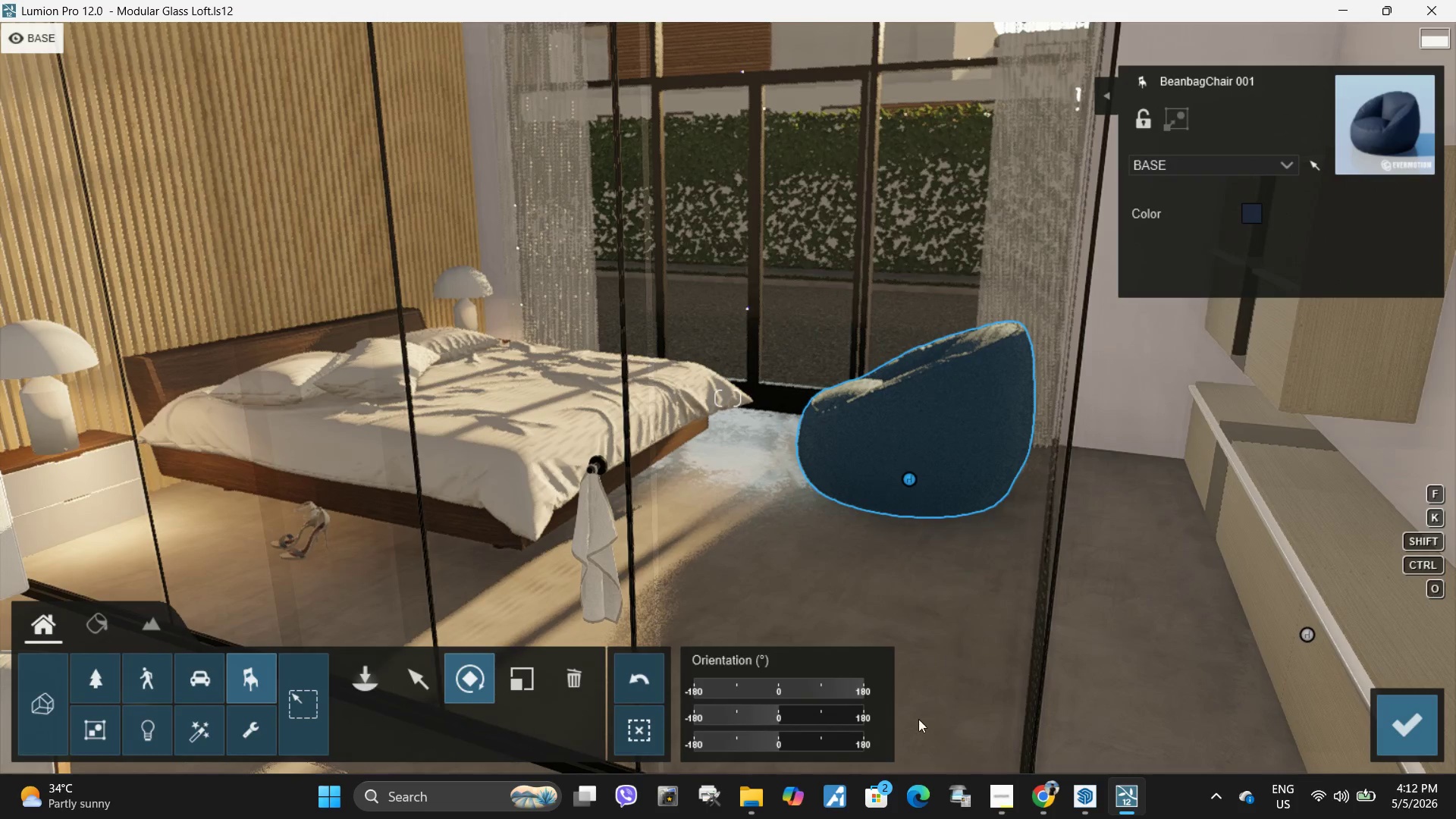 
left_click_drag(start_coordinate=[843, 689], to_coordinate=[714, 705])
 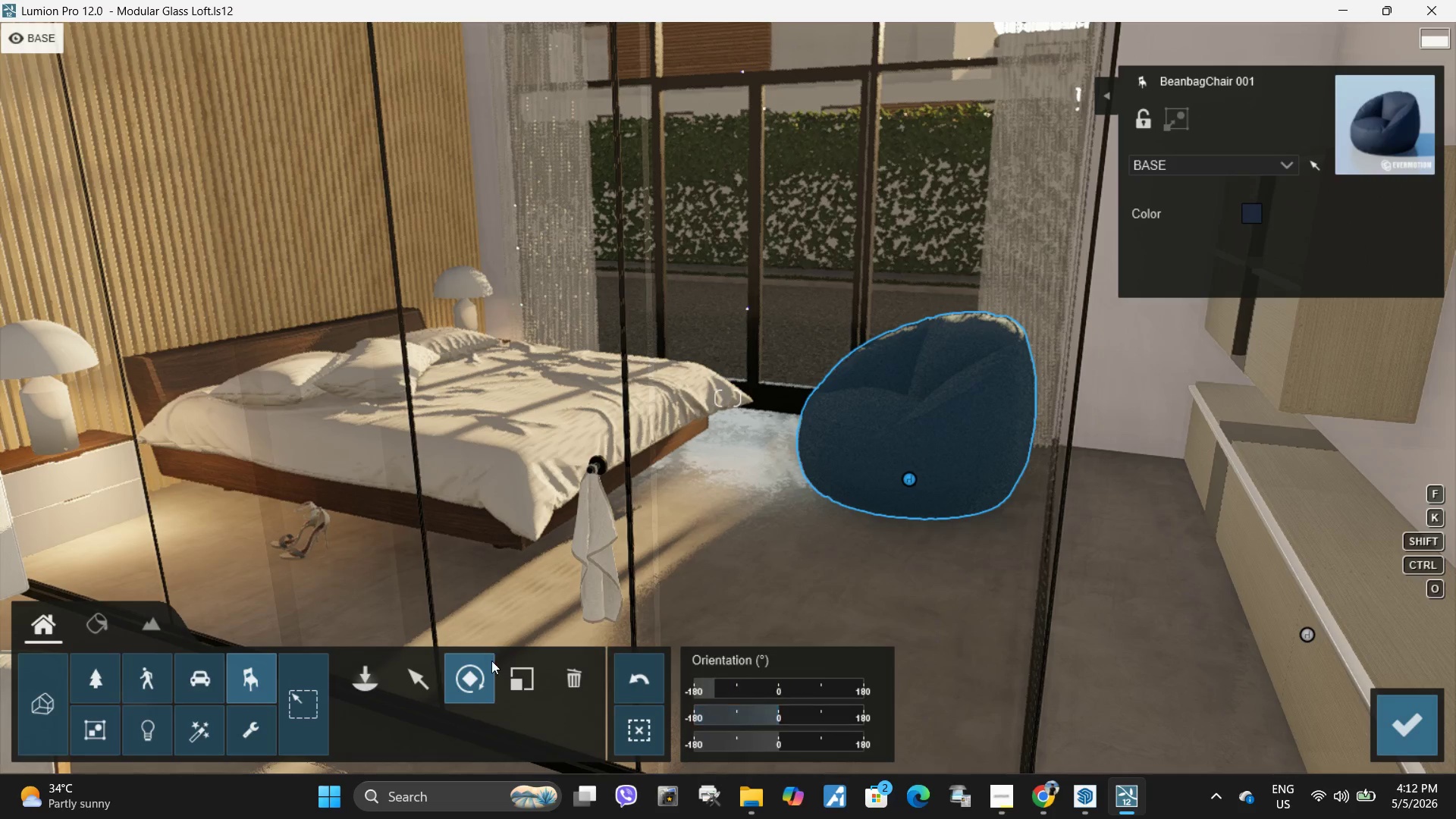 
left_click([518, 673])
 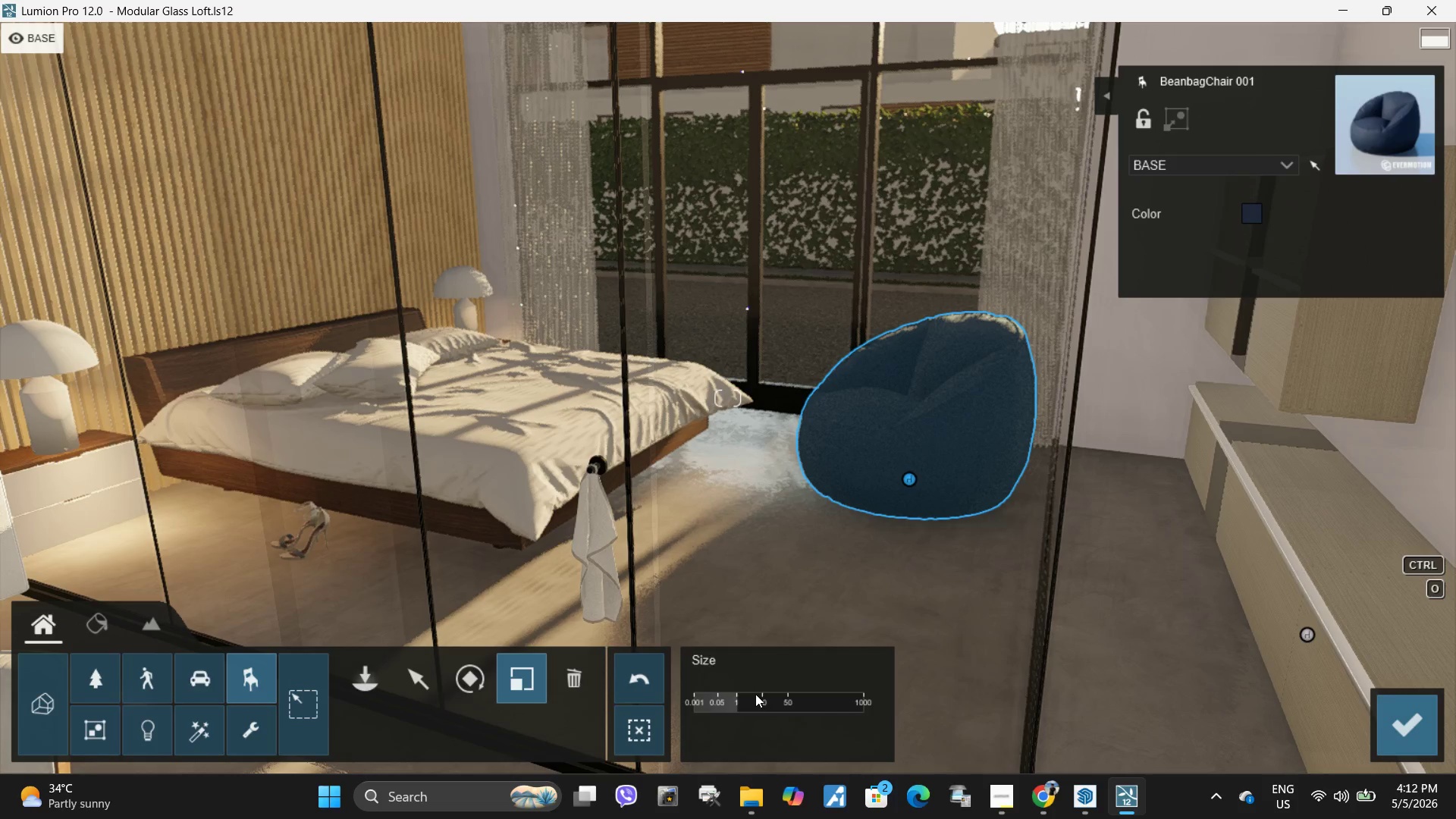 
hold_key(key=ShiftLeft, duration=3.78)
left_click_drag(start_coordinate=[739, 711], to_coordinate=[3, 485])
 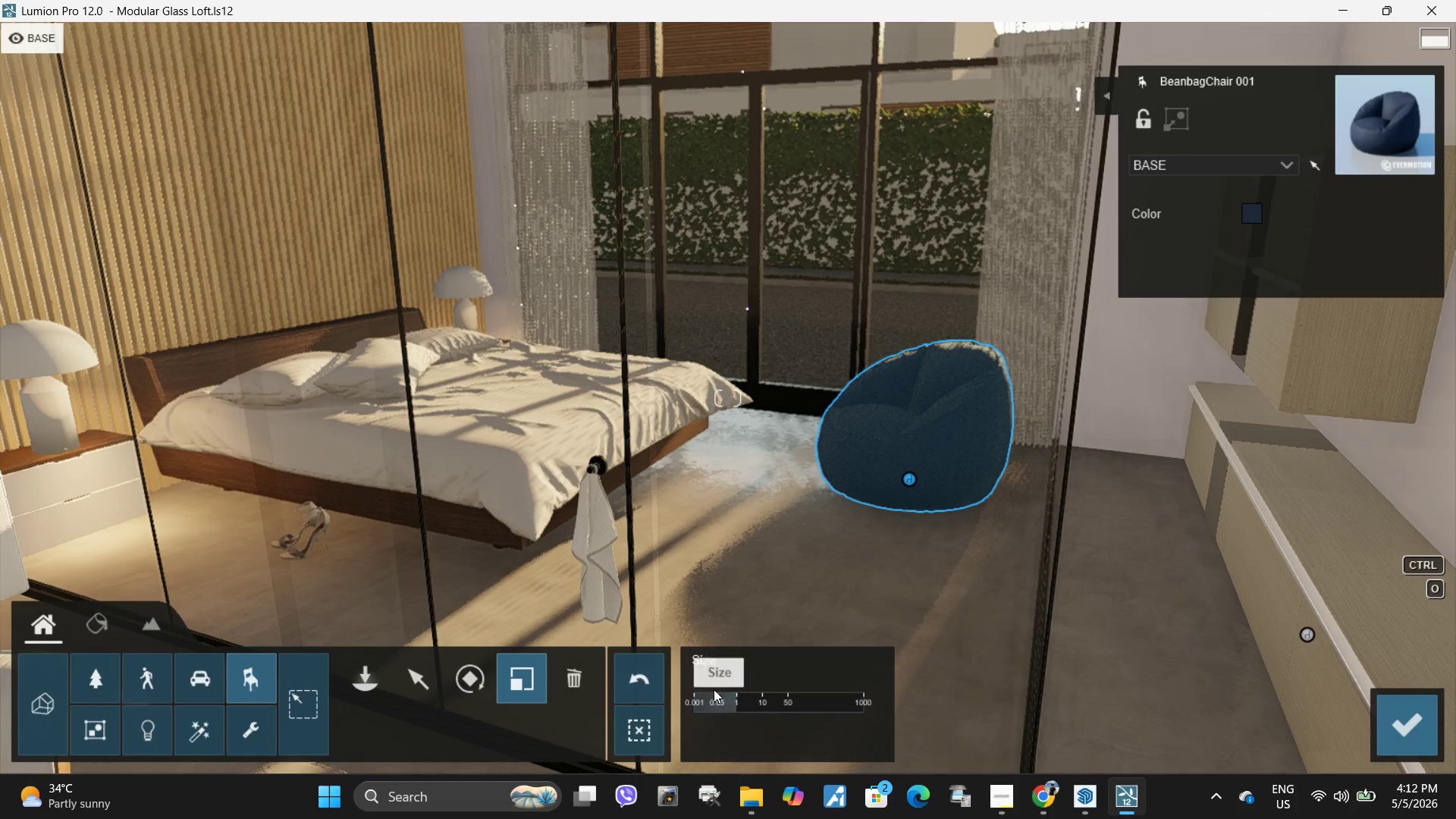 
left_click_drag(start_coordinate=[735, 699], to_coordinate=[399, 720])
 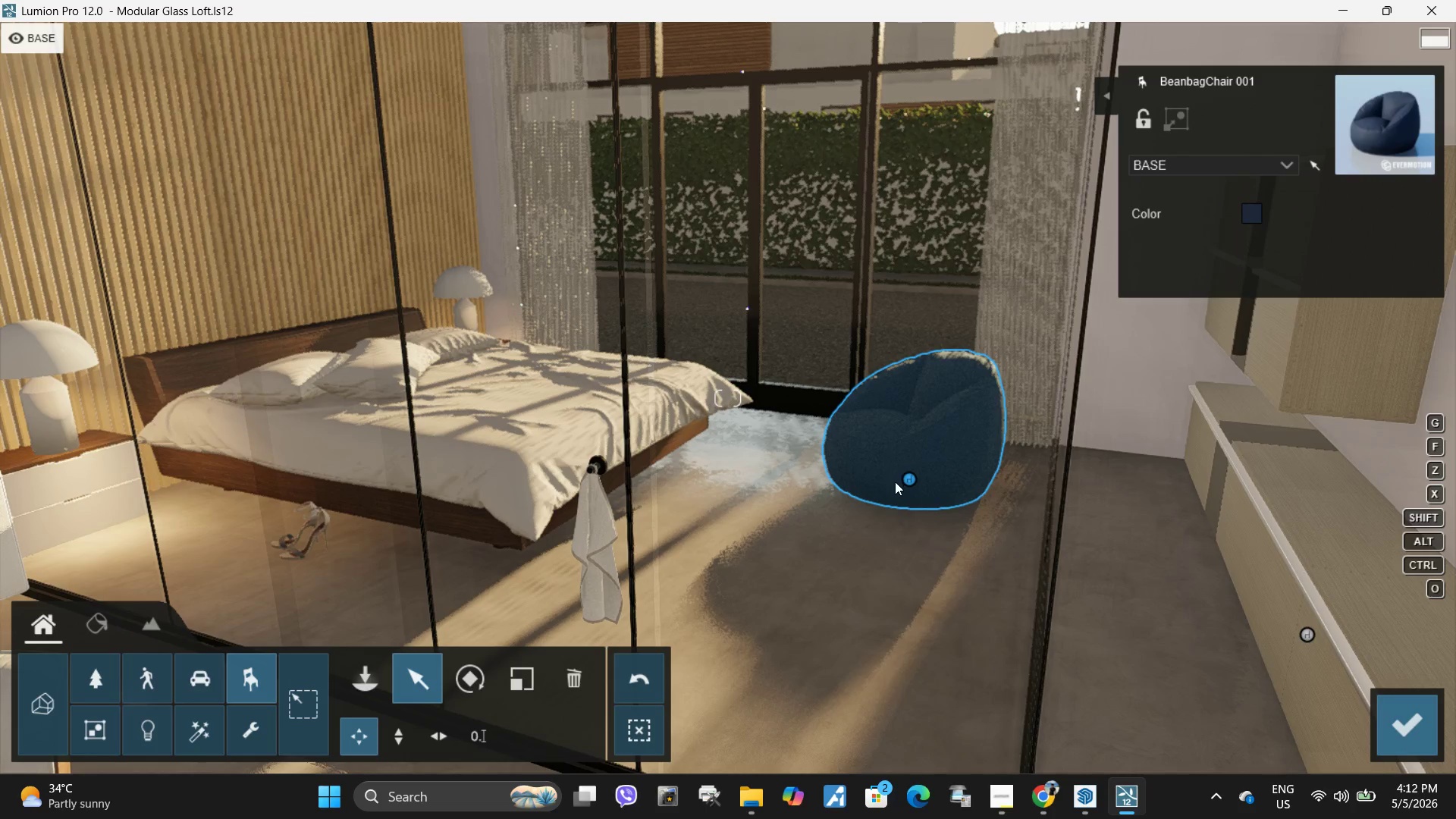 
left_click_drag(start_coordinate=[909, 481], to_coordinate=[789, 554])
 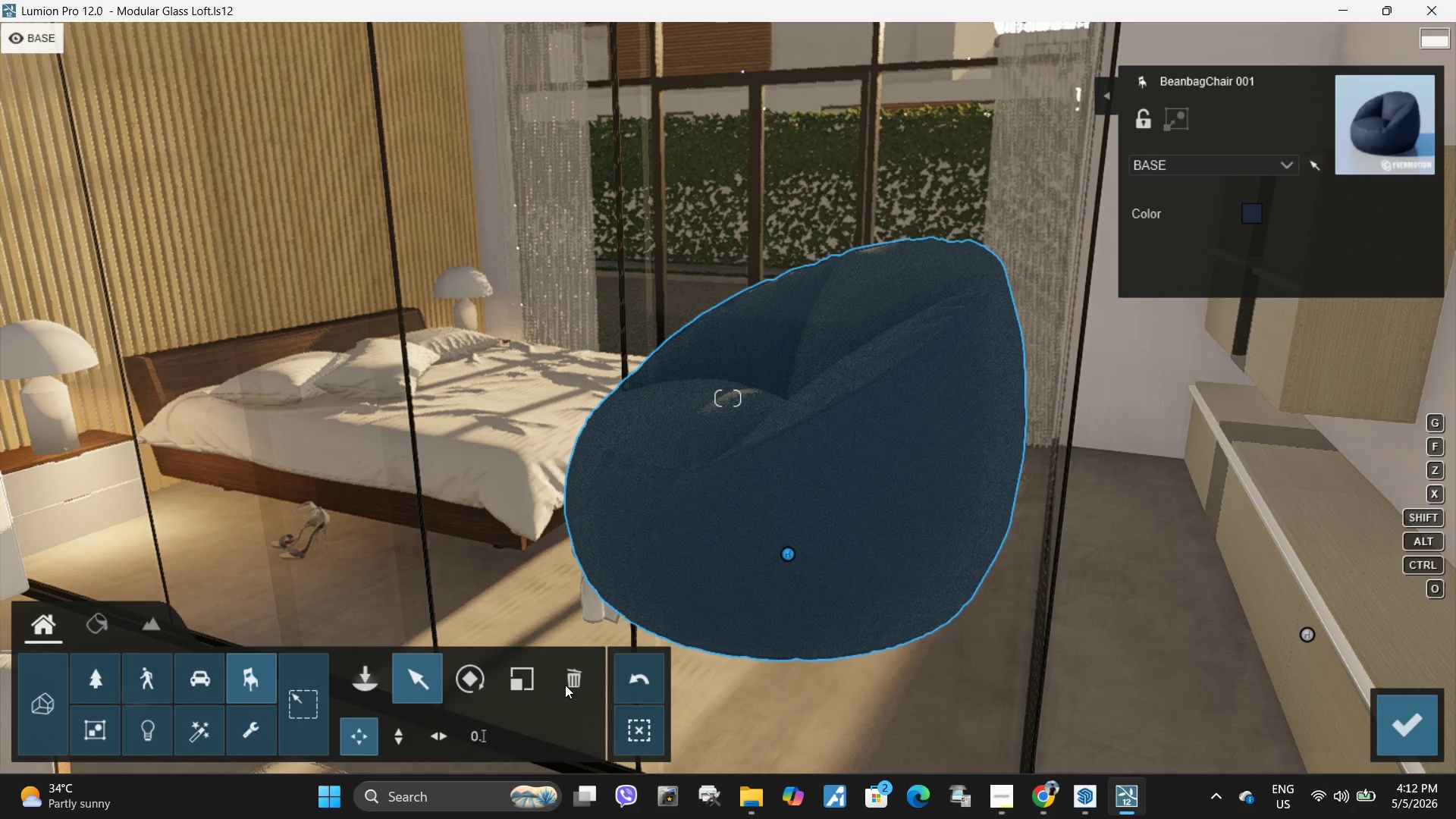 
double_click([565, 685])
 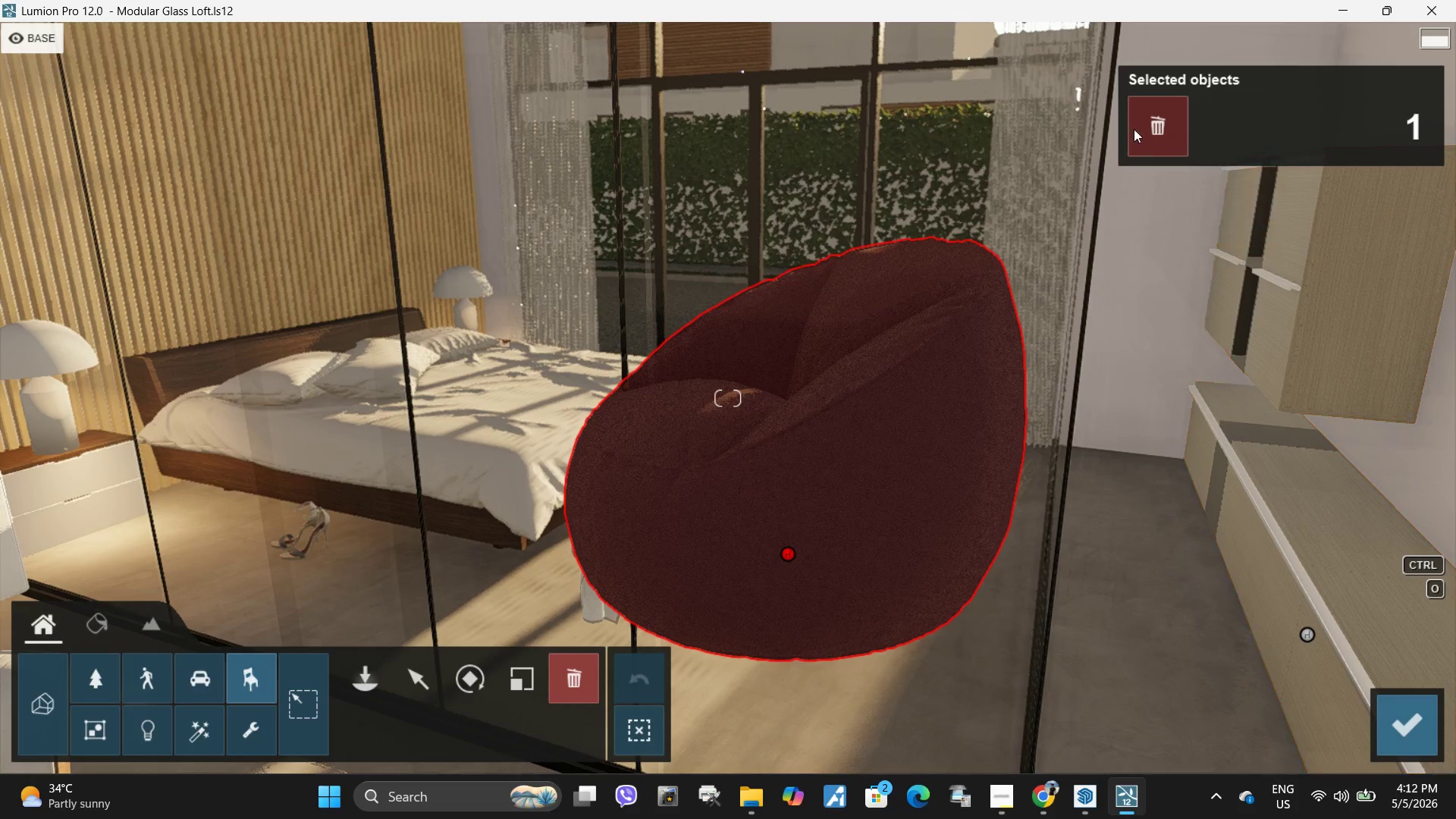 
left_click([1150, 144])
 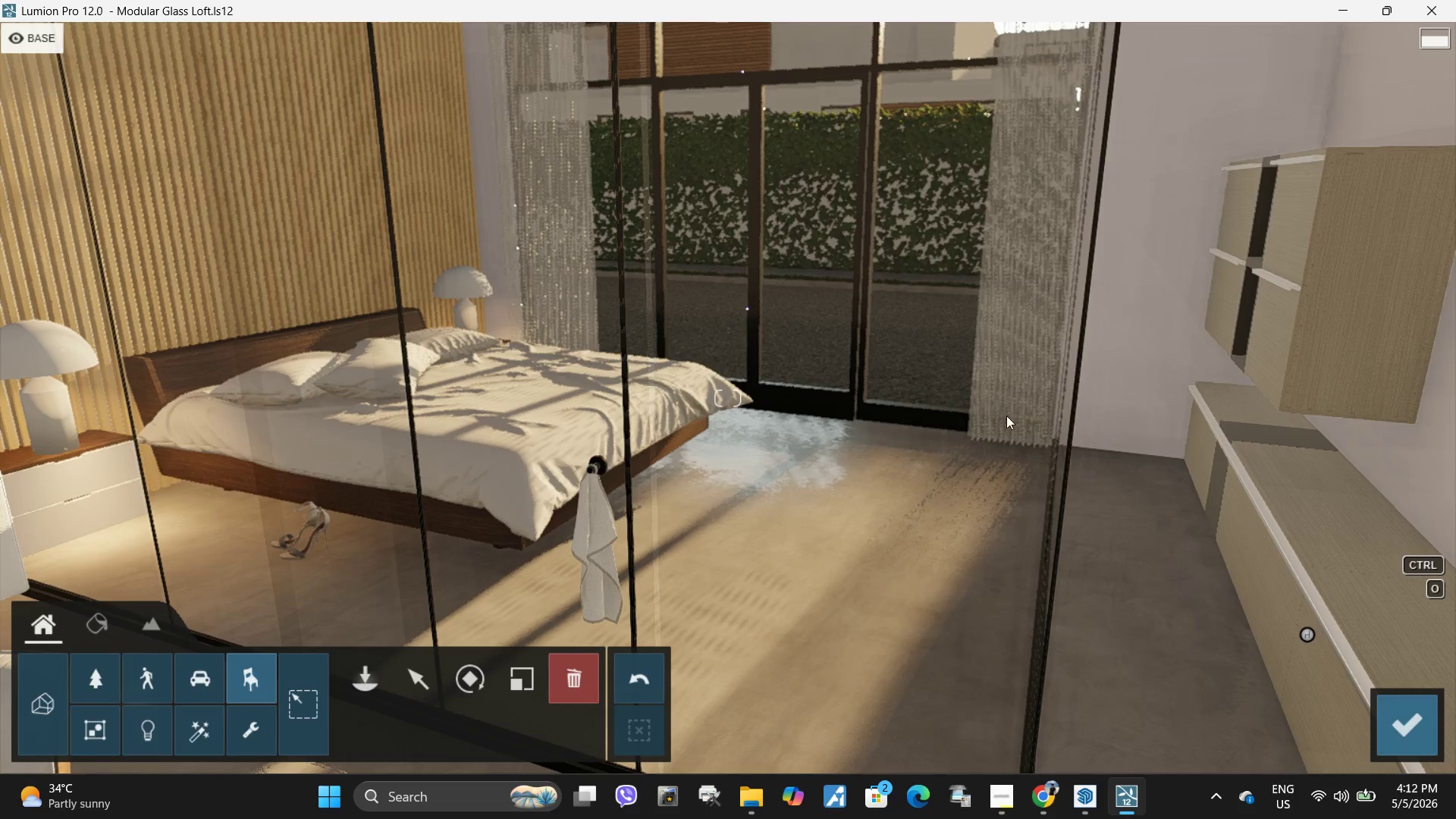 
type(ddaeeqs)
 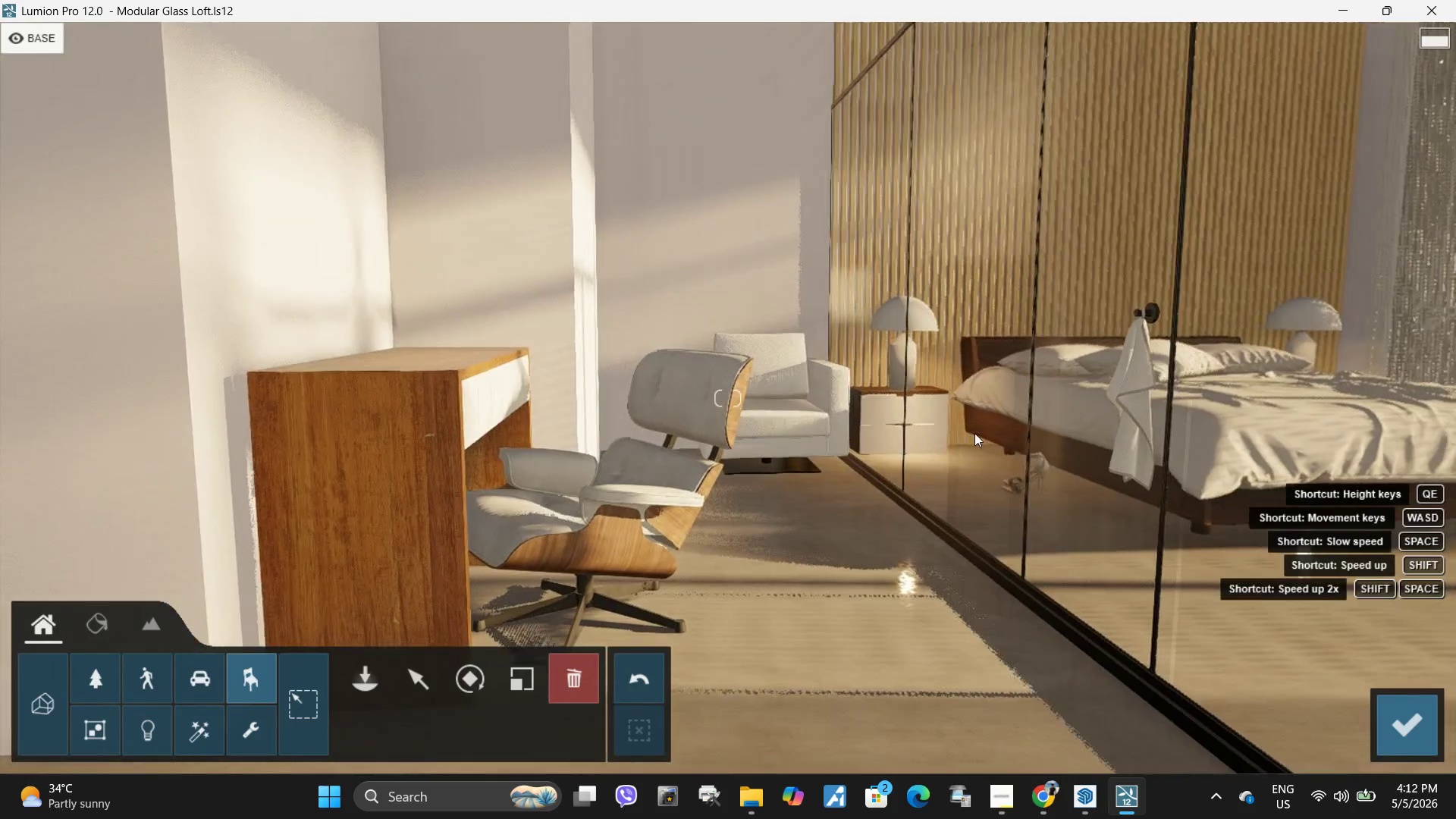 
key(A)
 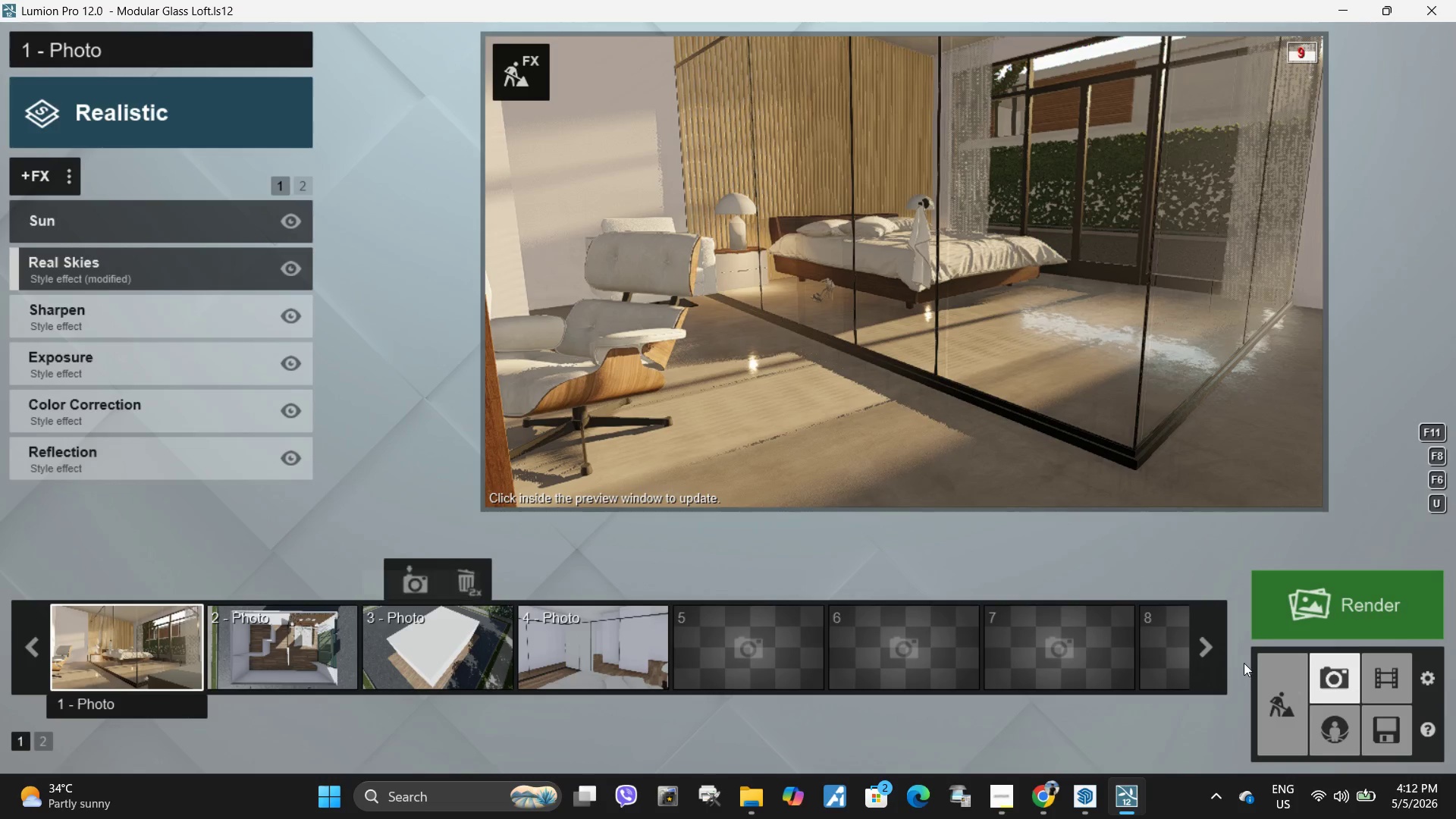 
double_click([703, 261])
 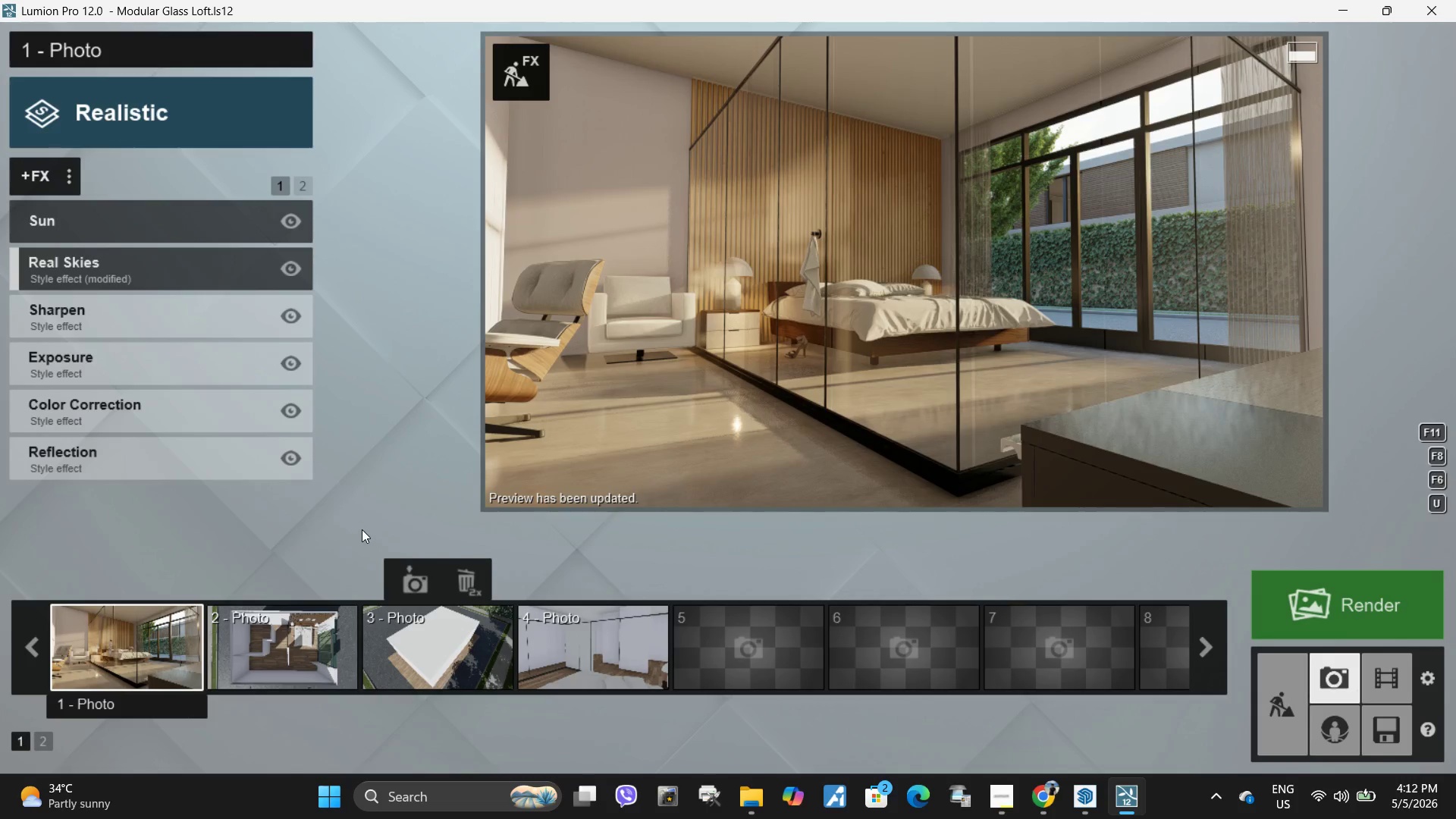 
wait(6.33)
 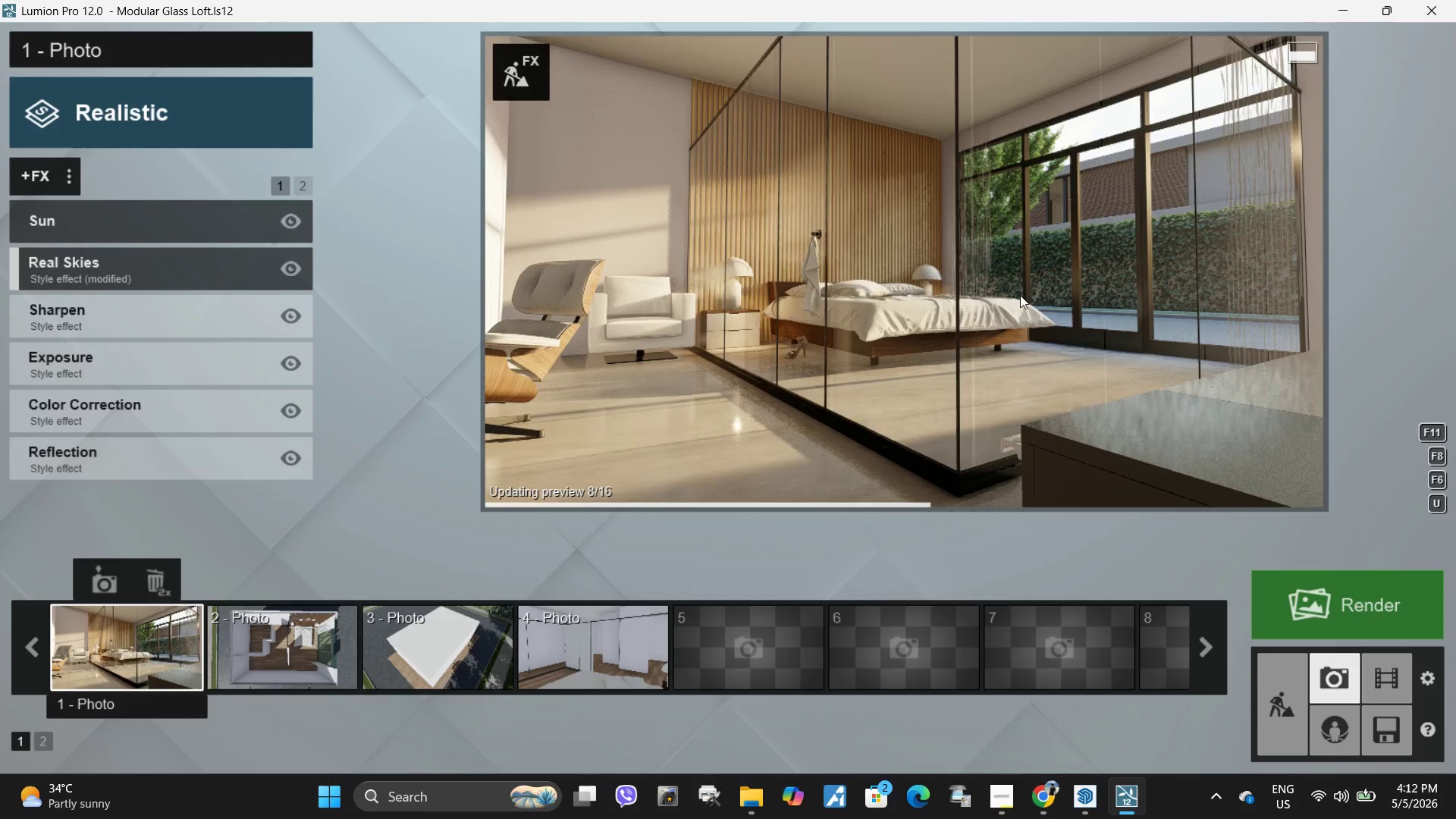 
left_click([532, 96])
 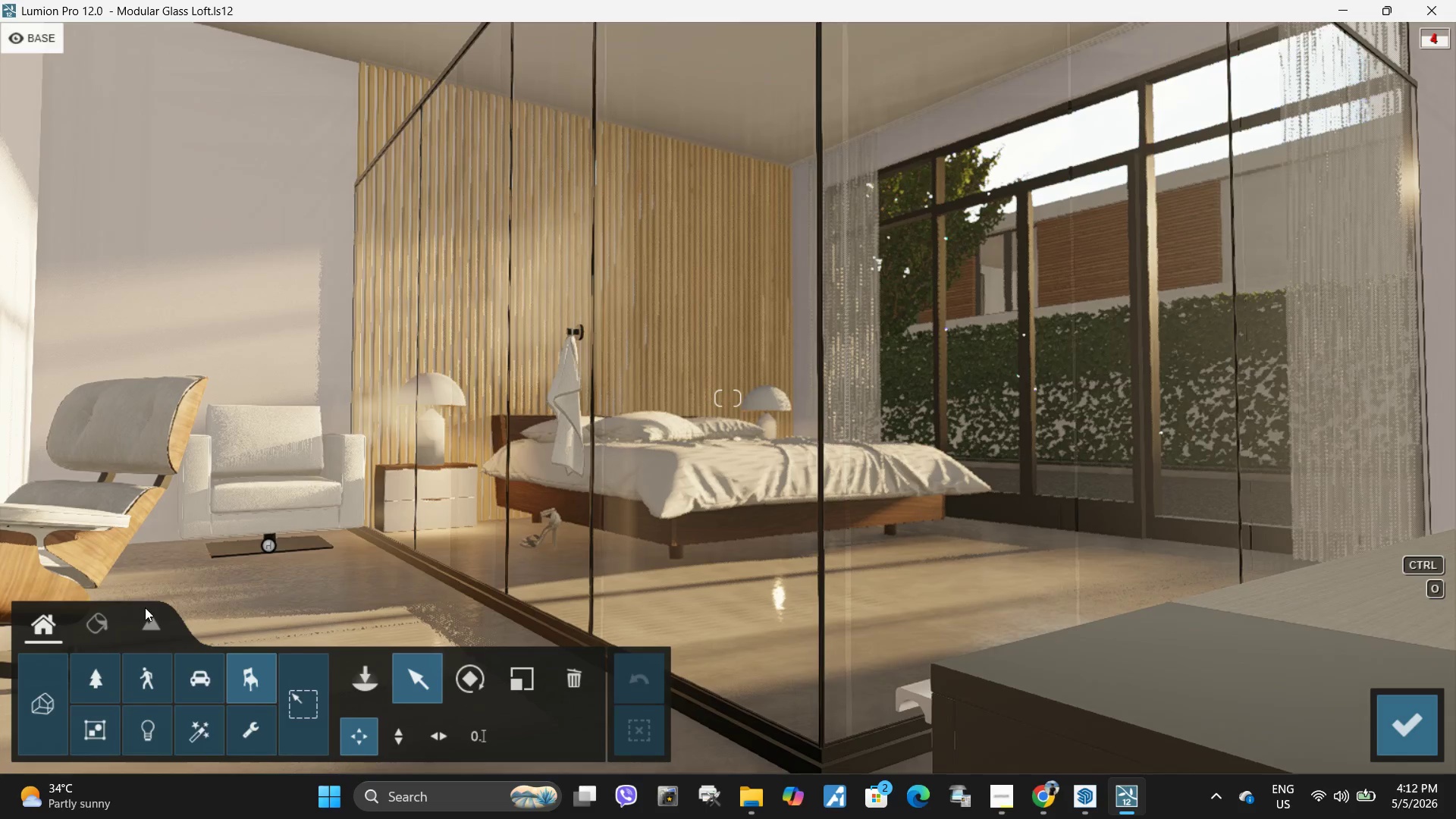 
double_click([101, 626])
 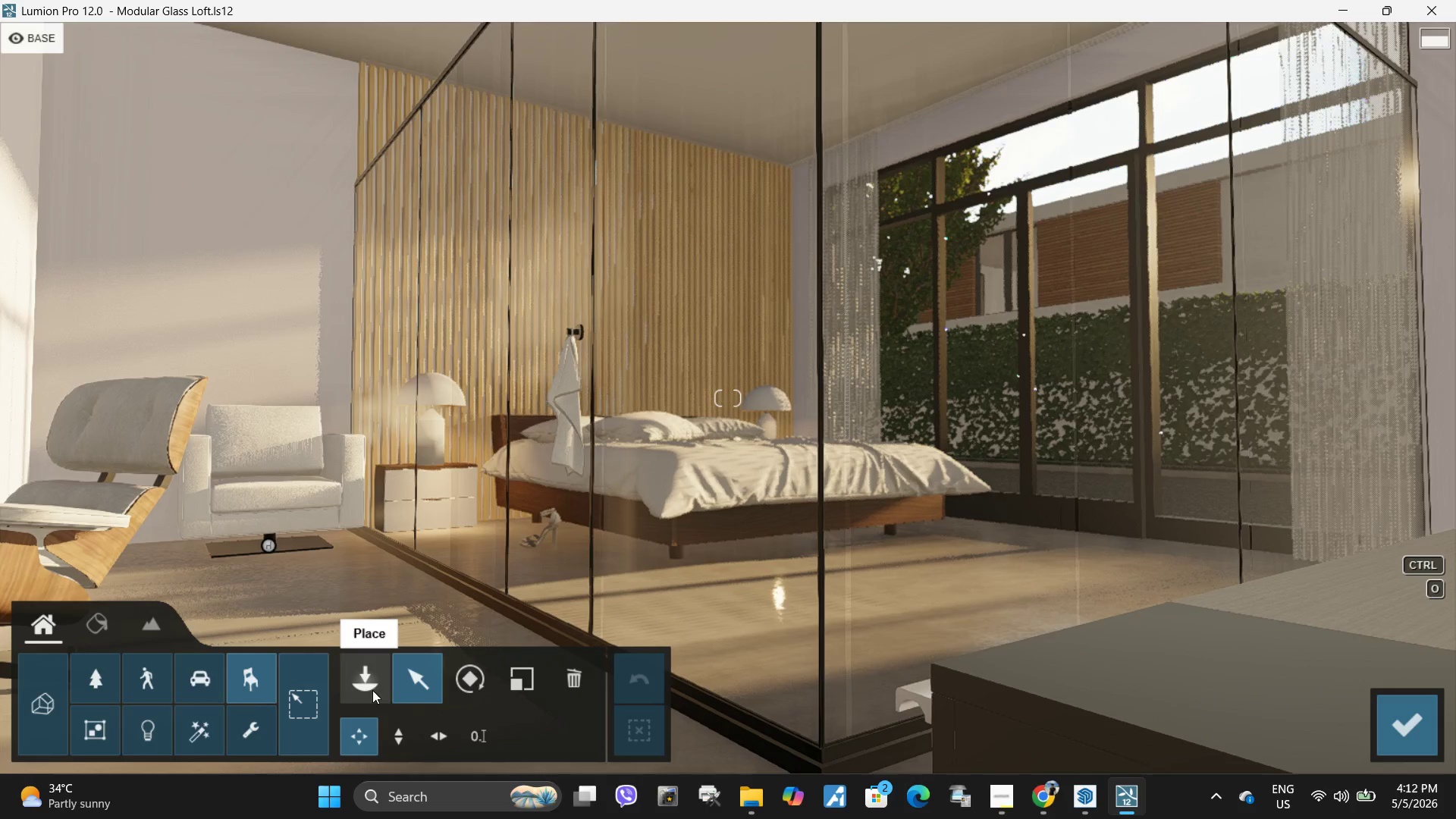 
left_click([372, 686])
 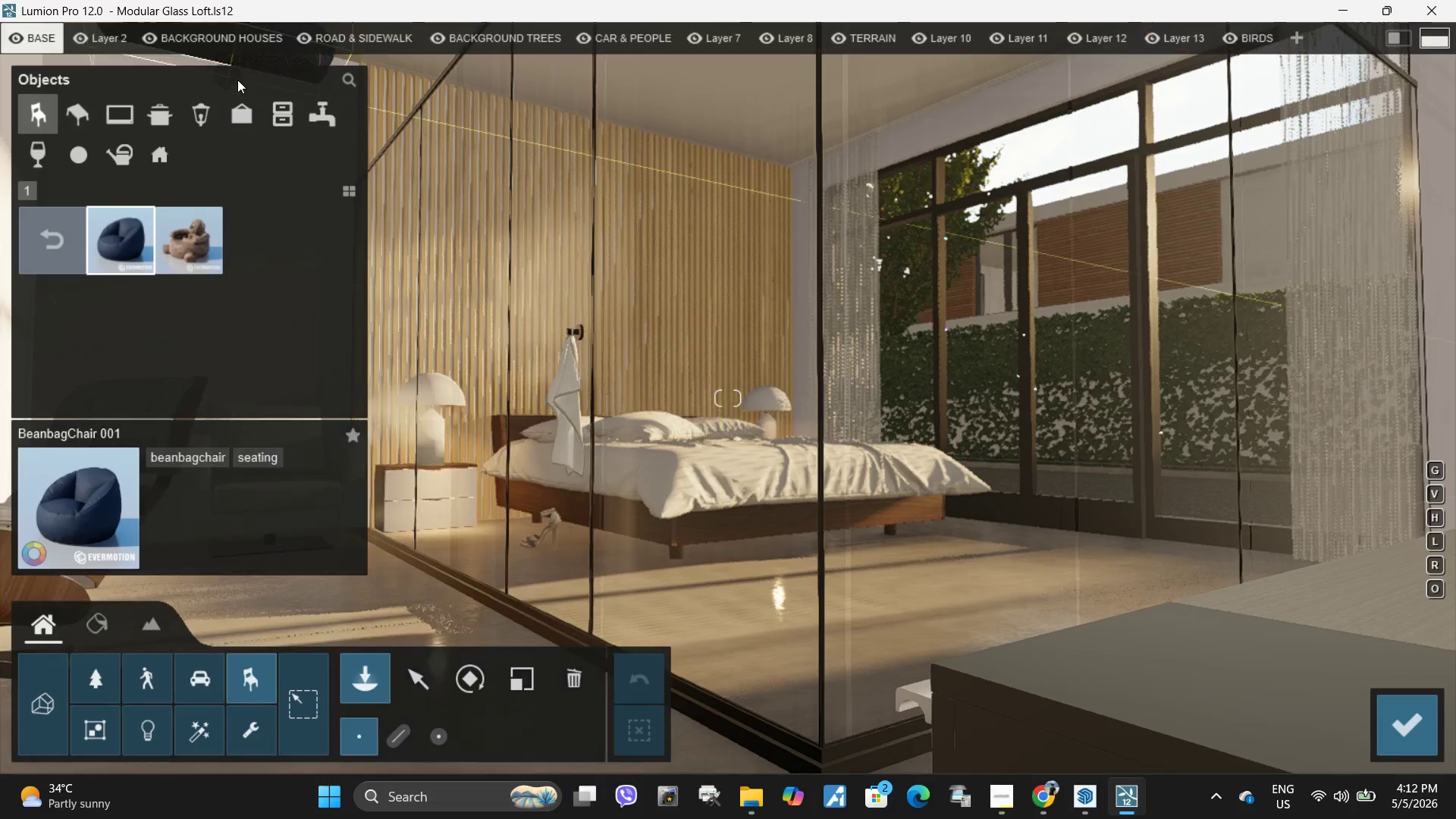 
left_click([338, 80])
 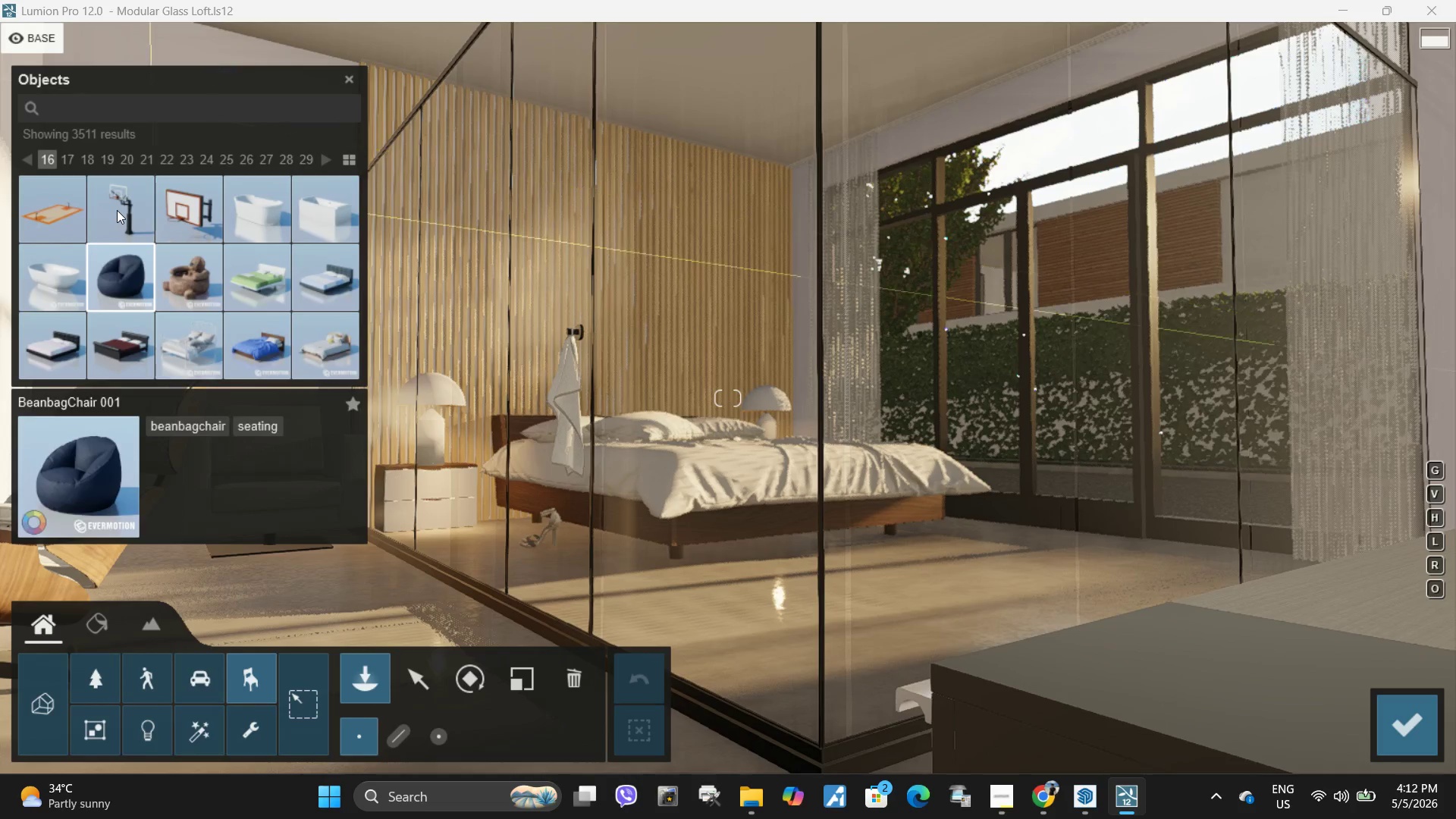 
type(apinitng)
 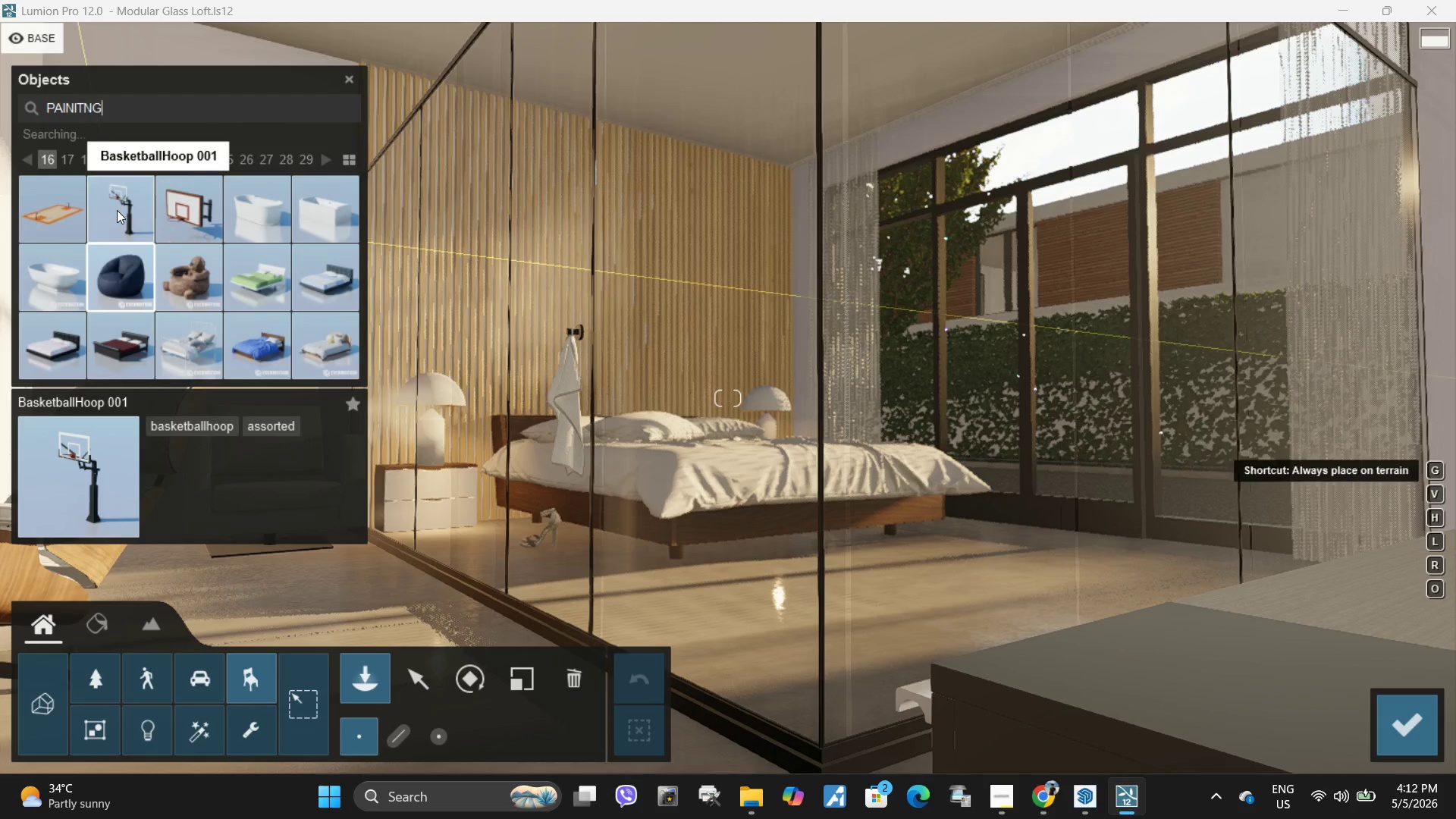 
key(Enter)
 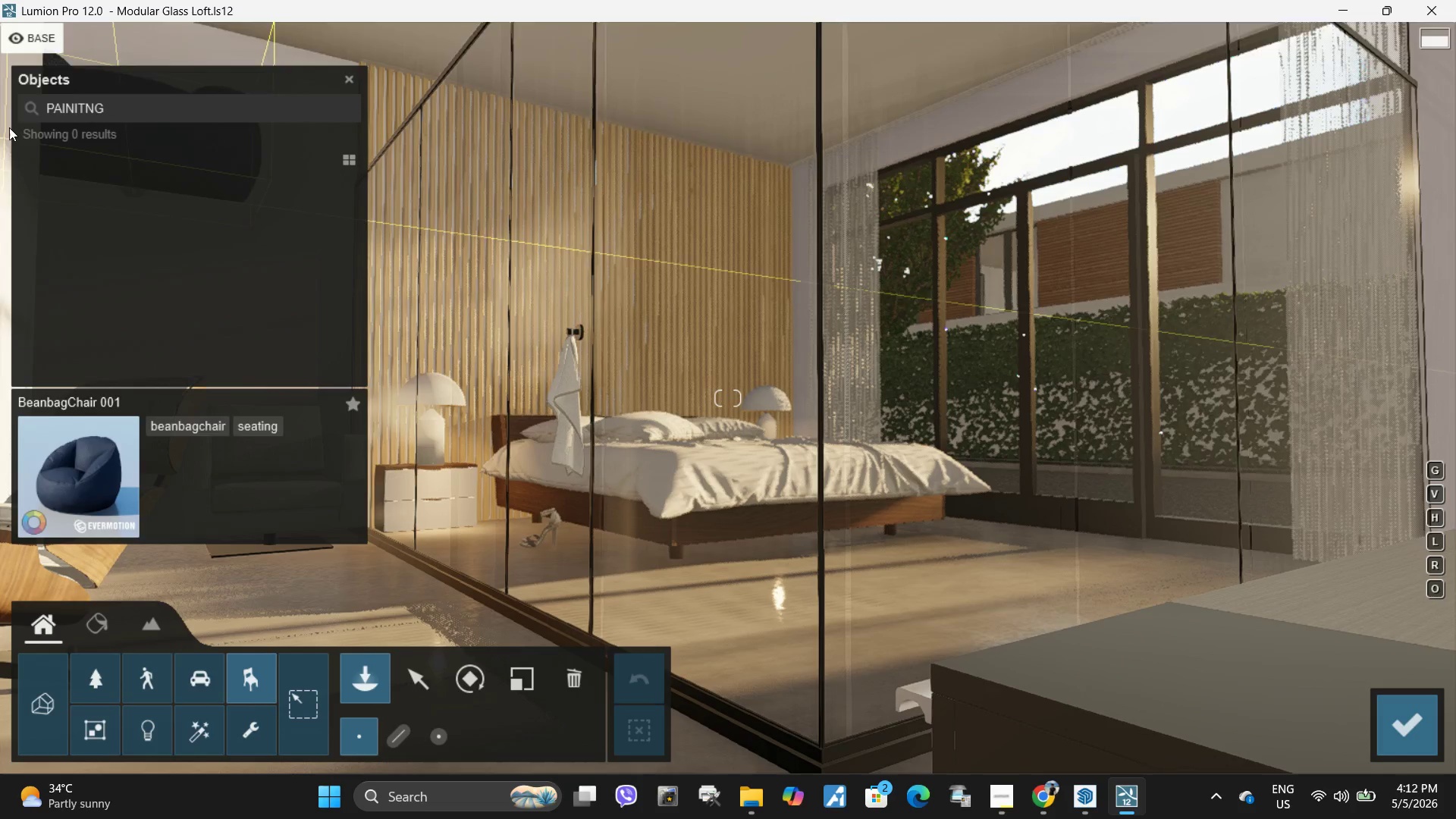 
left_click([127, 104])
 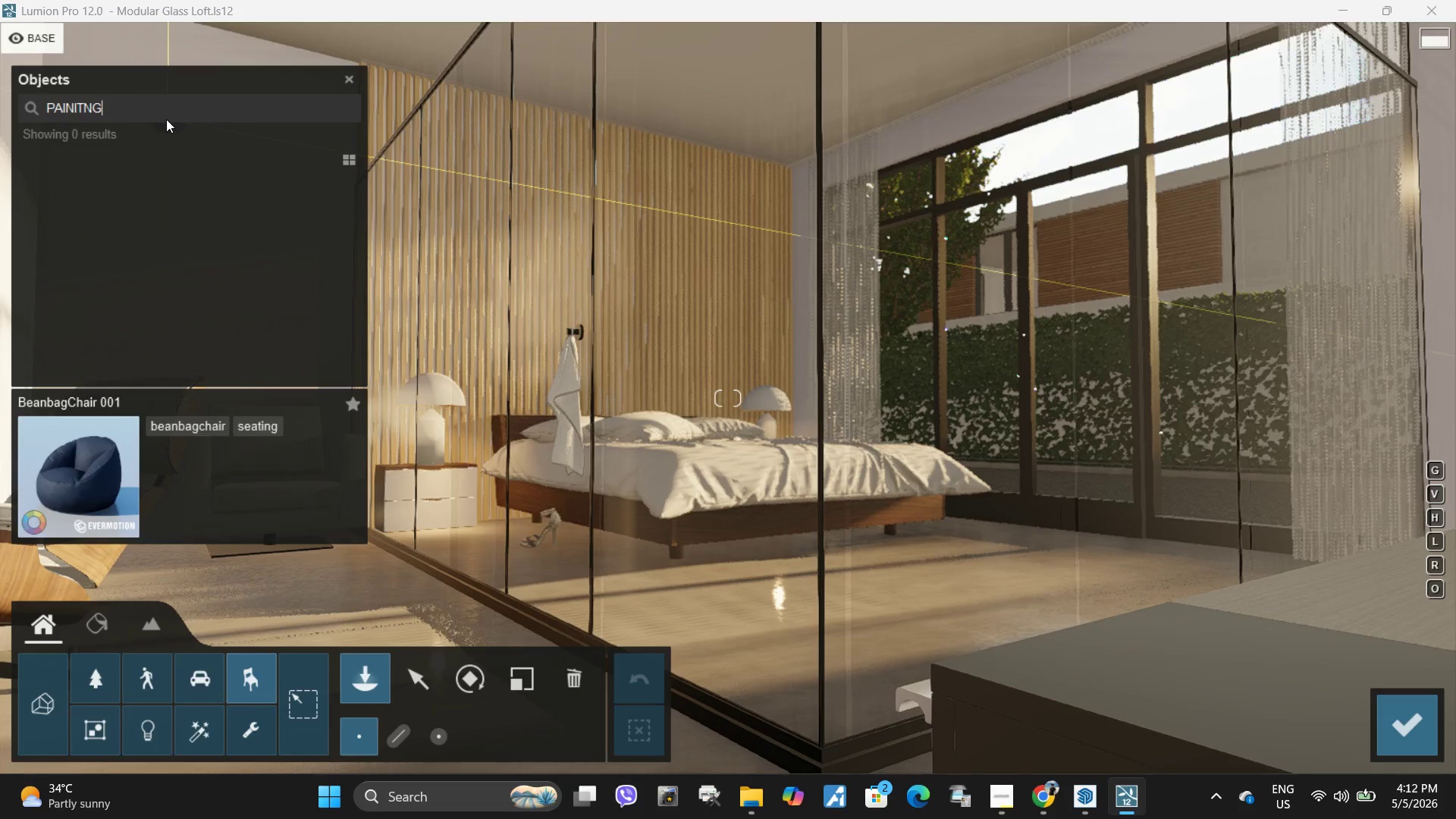 
key(Backspace)
key(Backspace)
key(Backspace)
key(Backspace)
type(ting)
 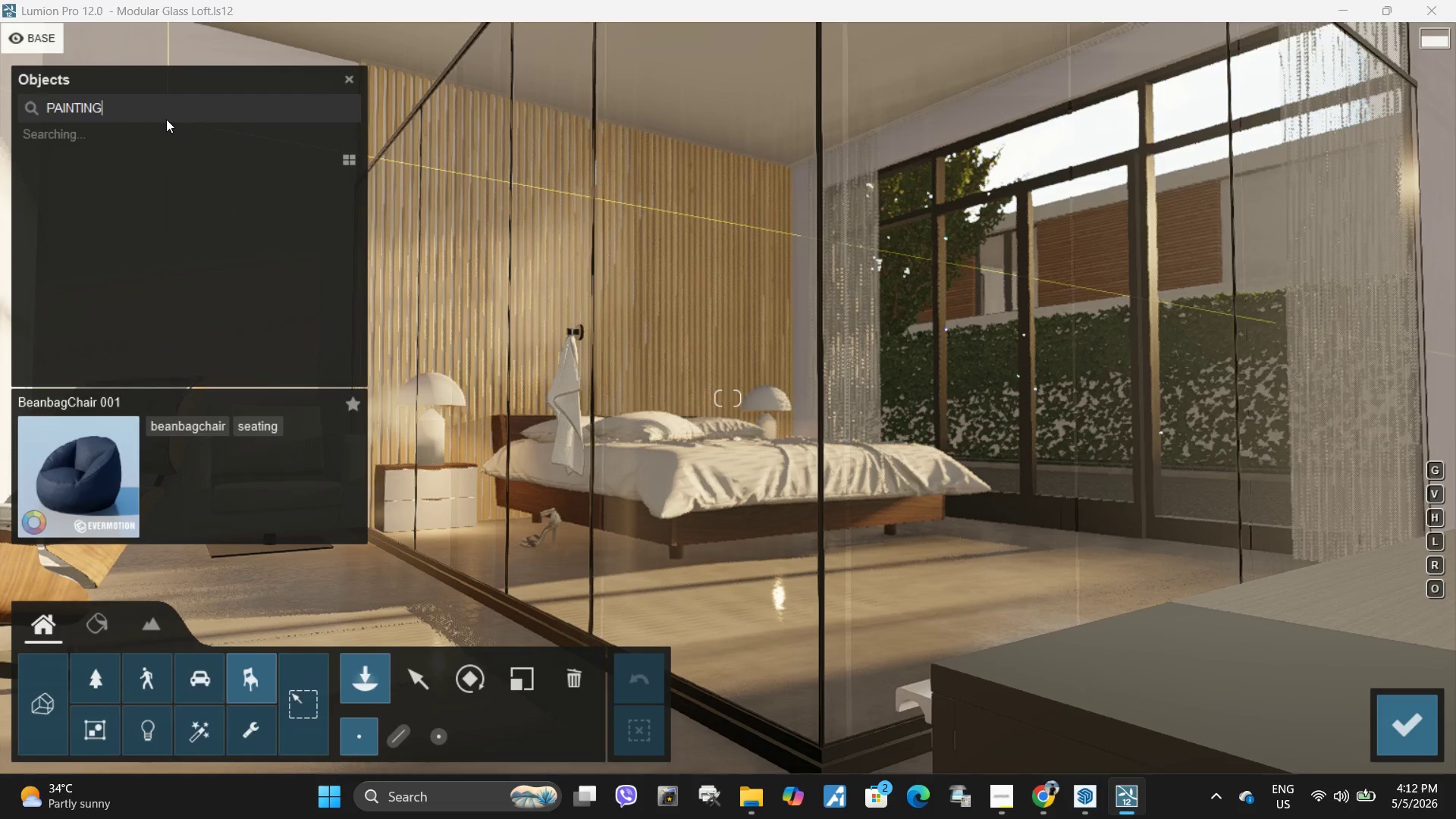 
key(Enter)
 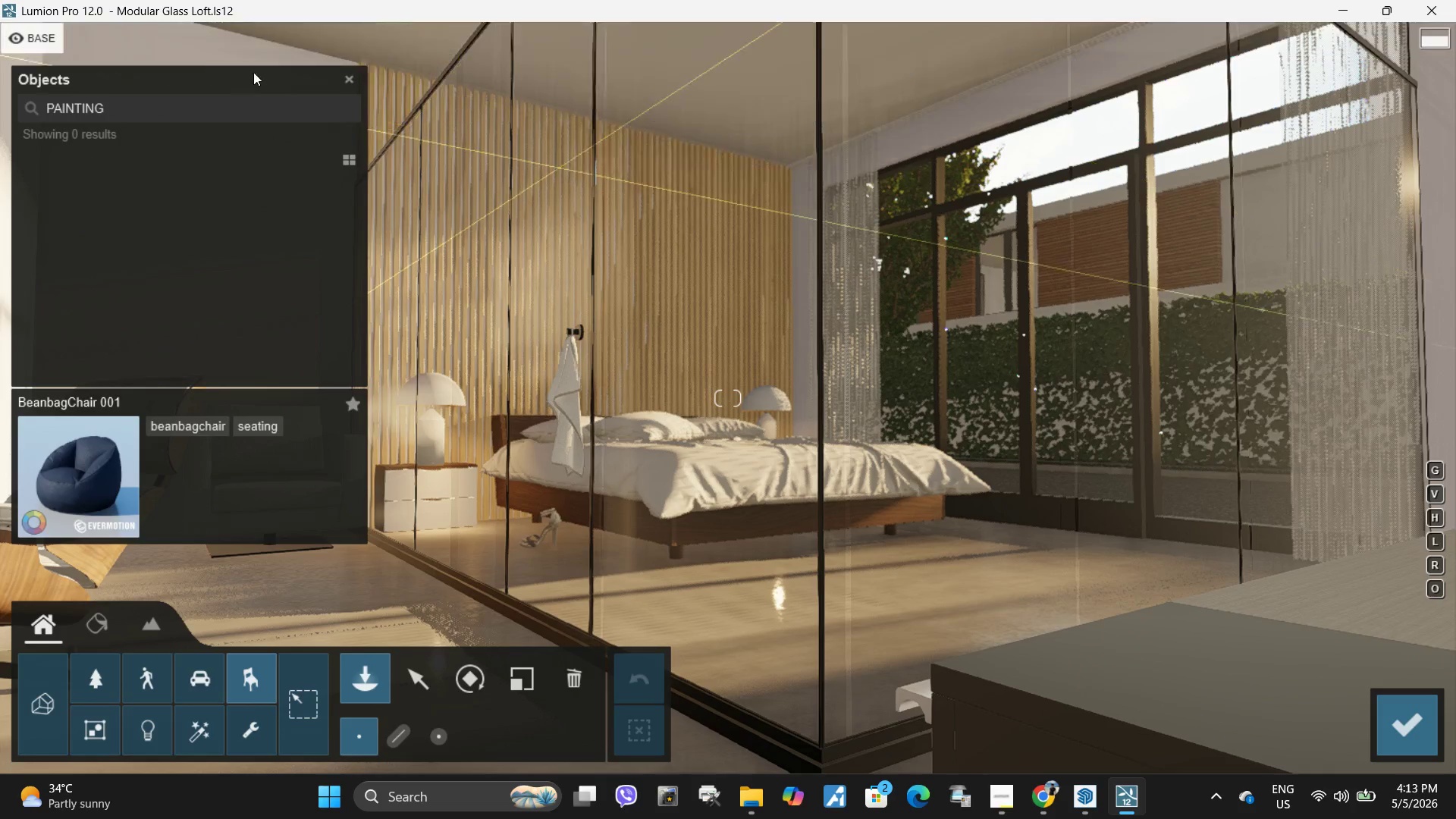 
left_click([159, 111])
 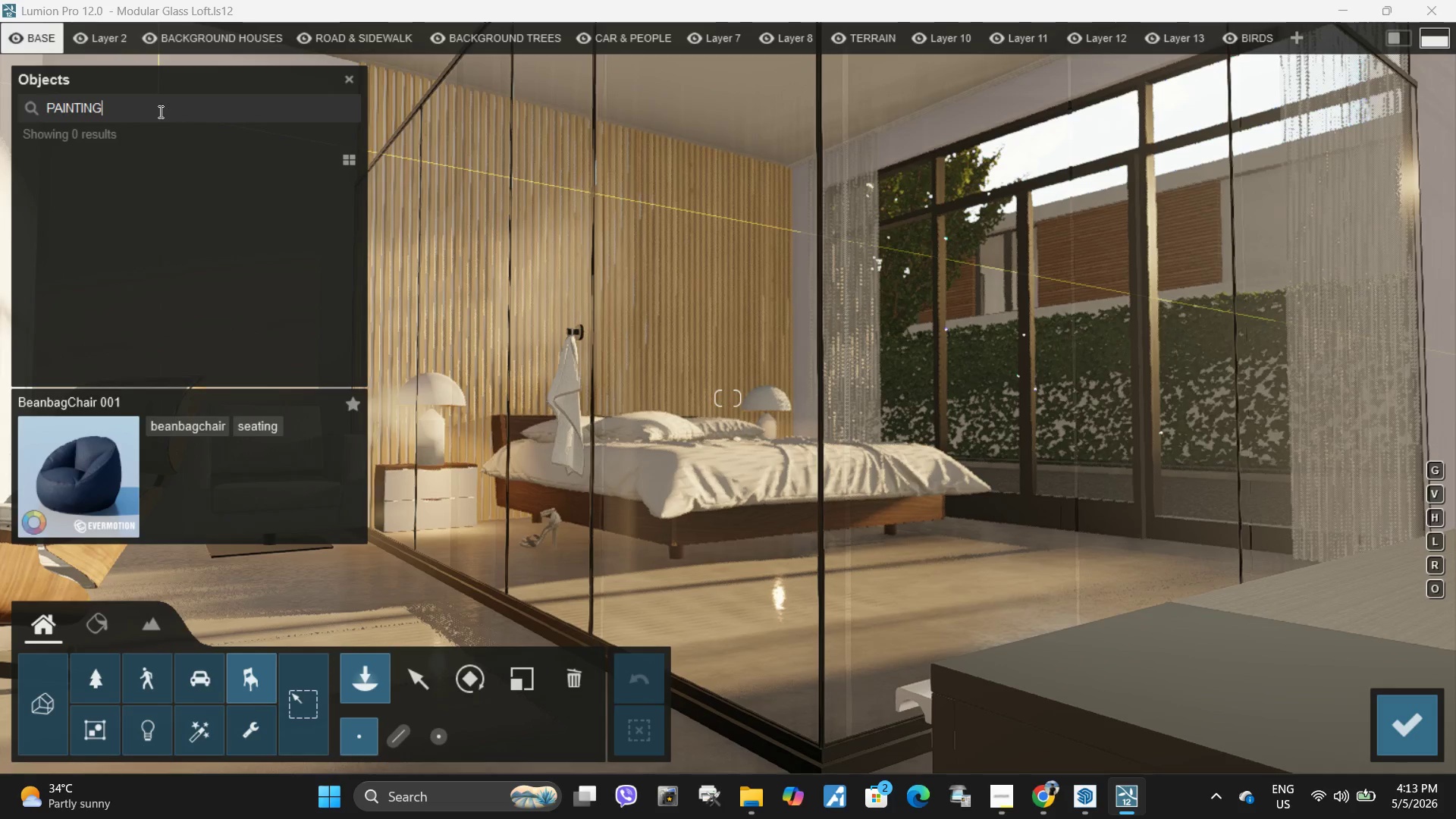 
key(Backspace)
 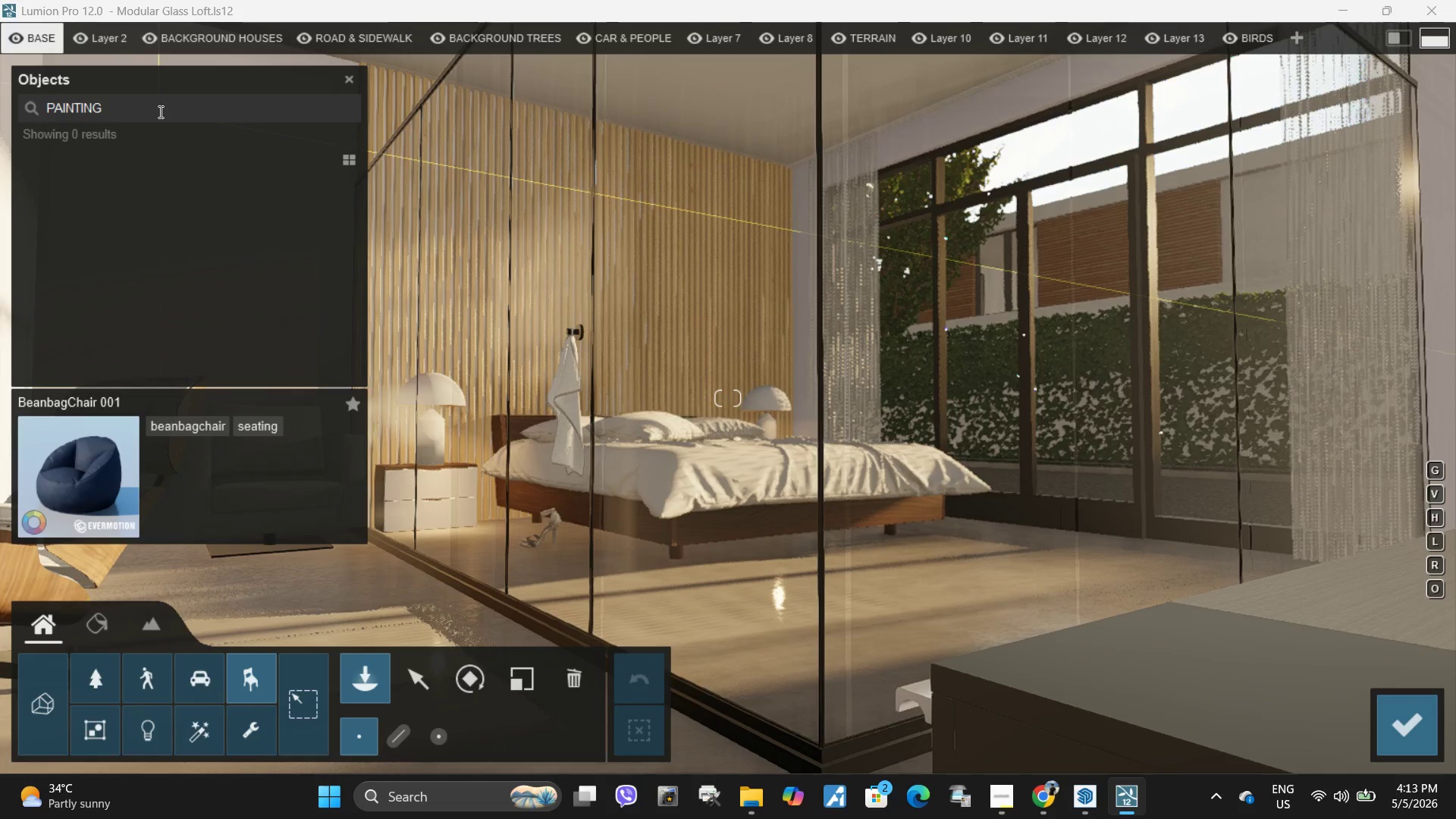 
key(Backspace)
 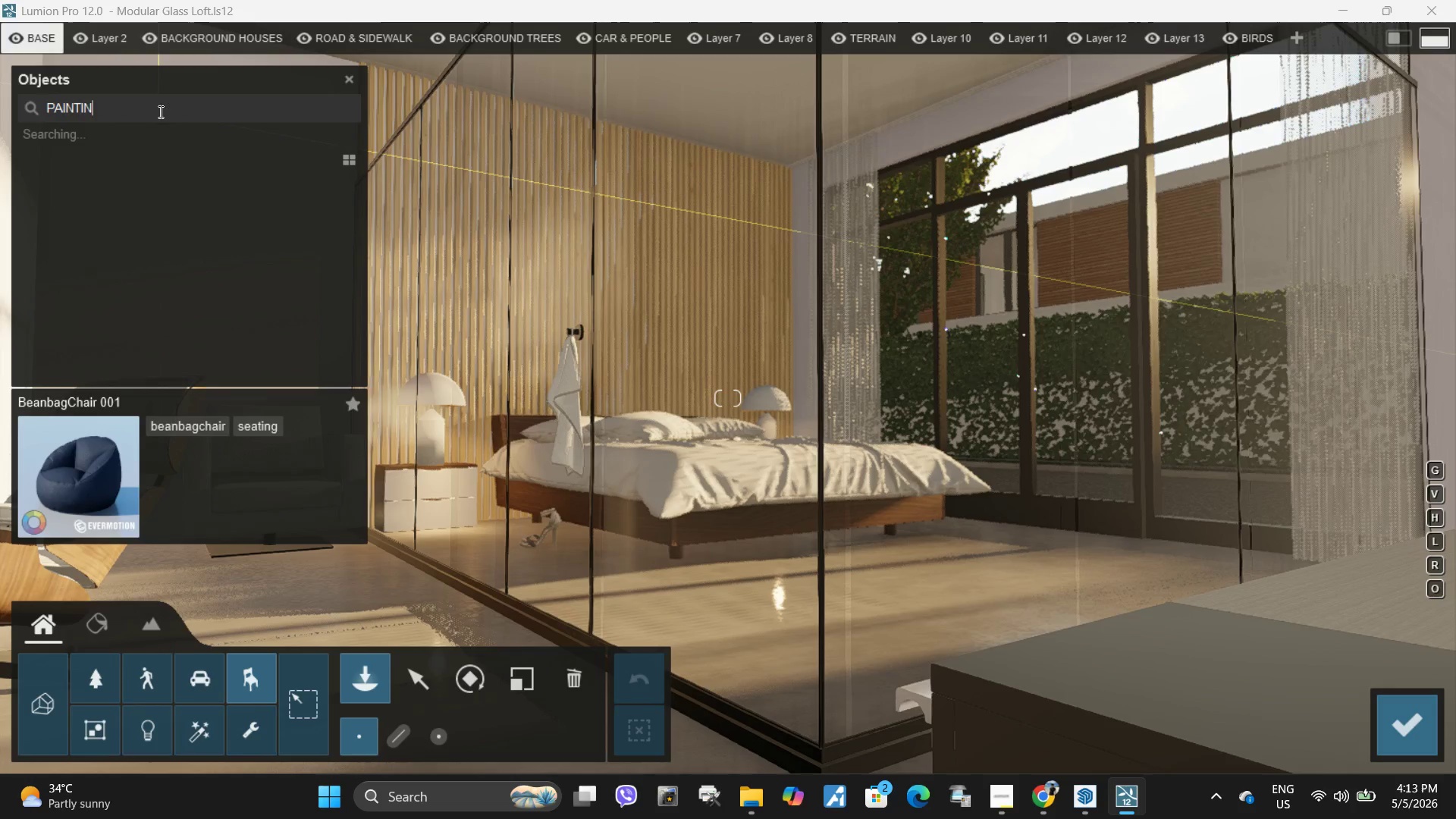 
key(Backspace)
 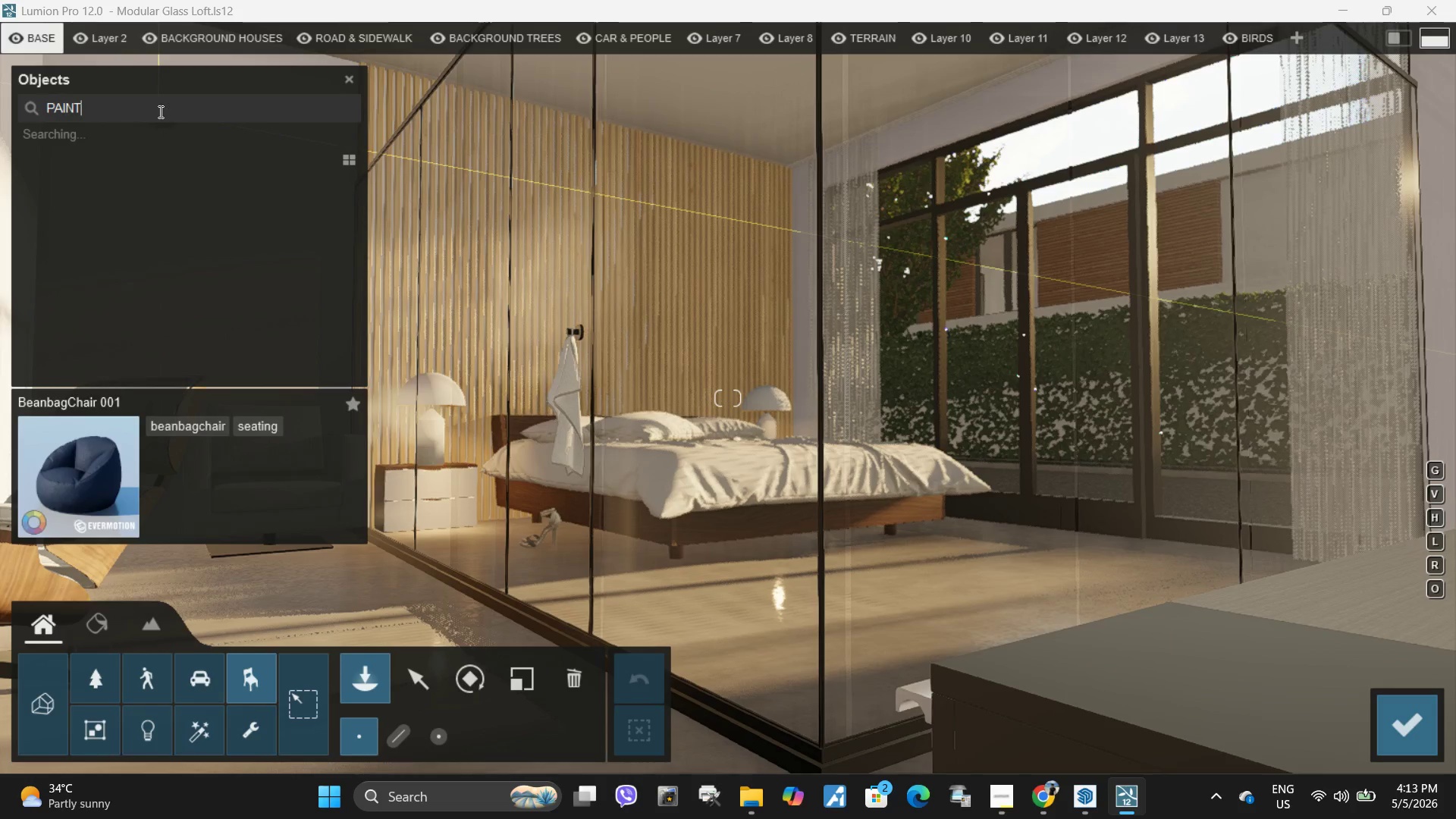 
key(Enter)
 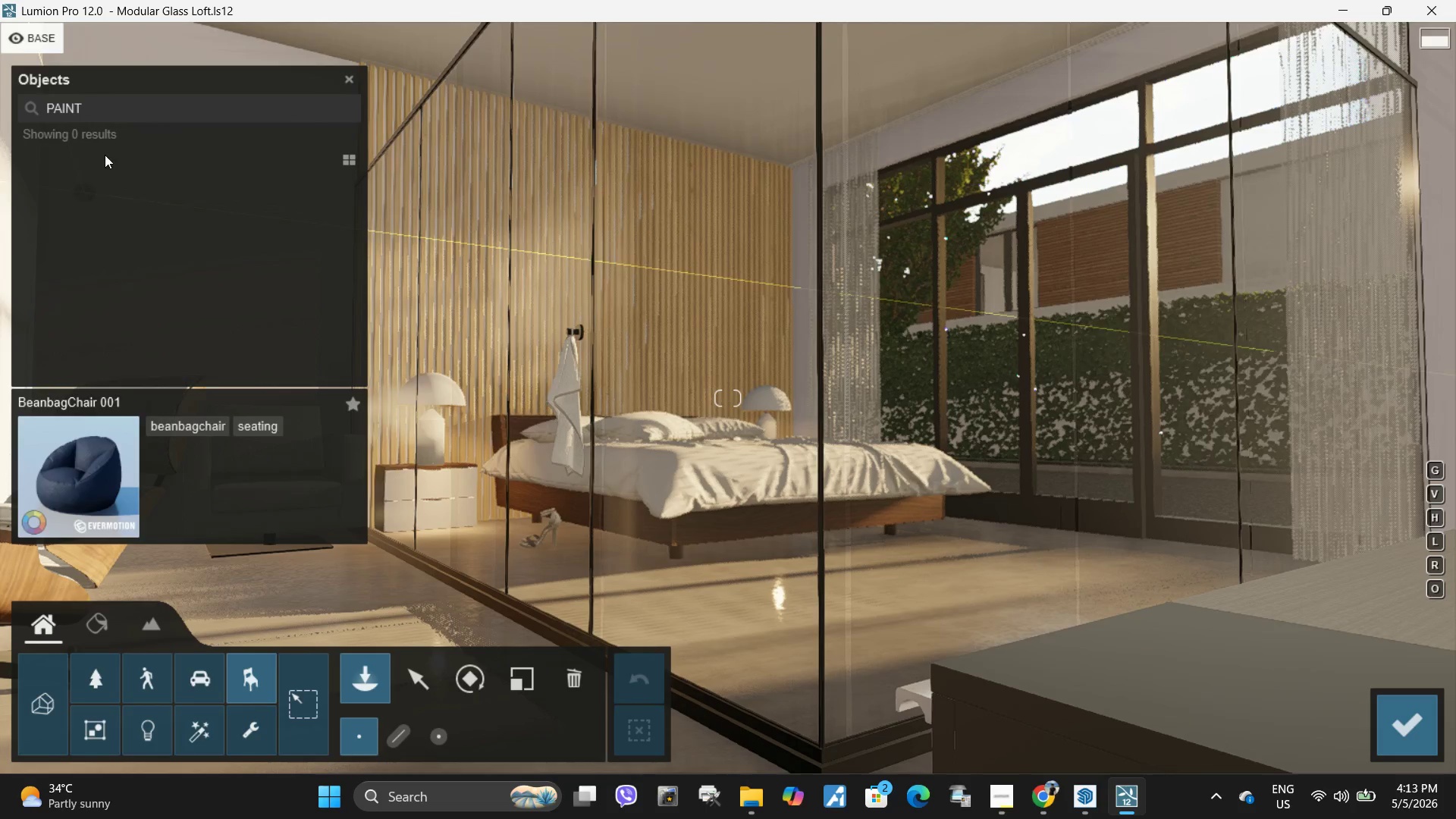 
left_click([105, 108])
 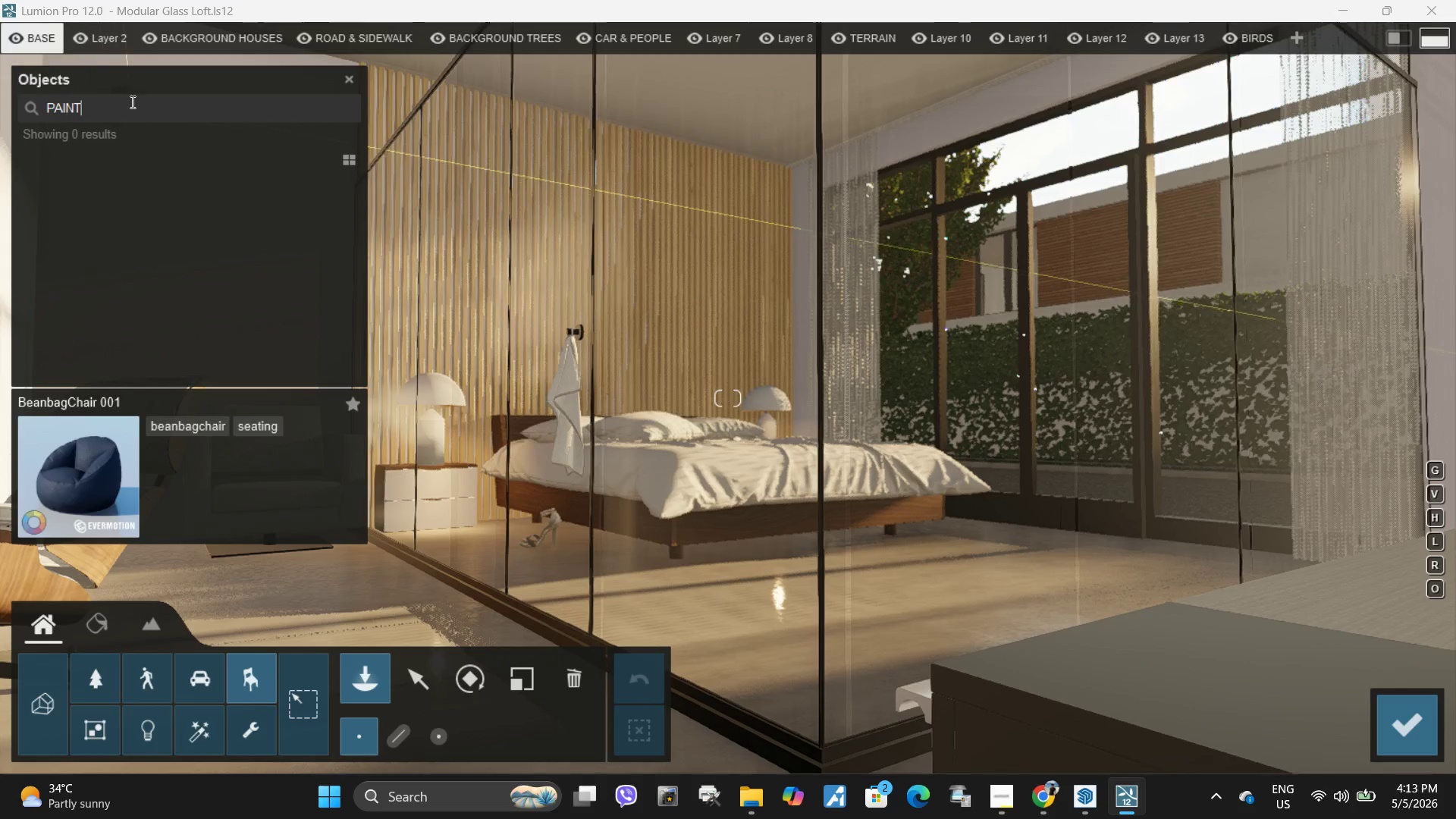 
left_click_drag(start_coordinate=[131, 102], to_coordinate=[10, 102])
 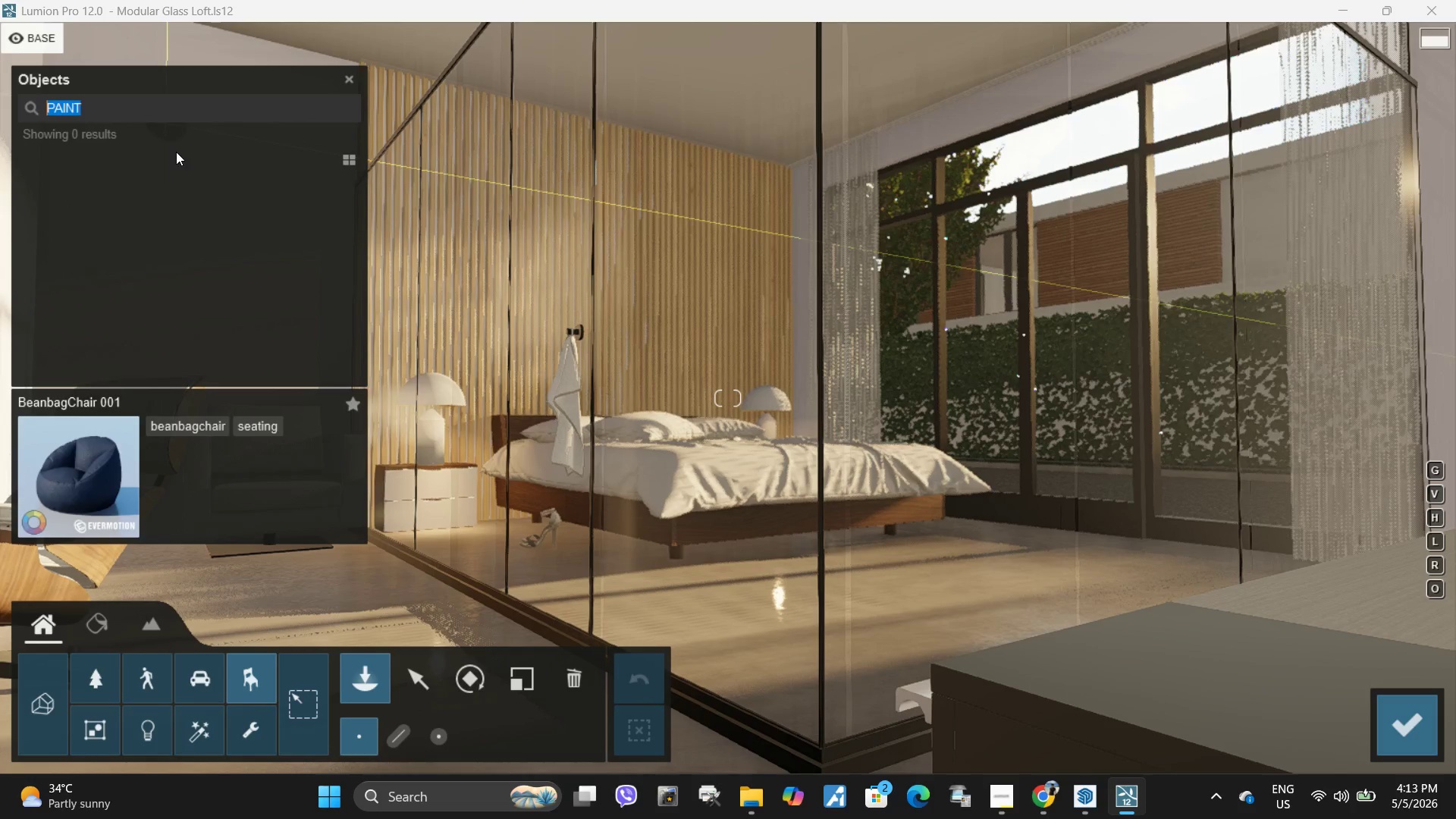 
key(Backspace)
type(picture)
 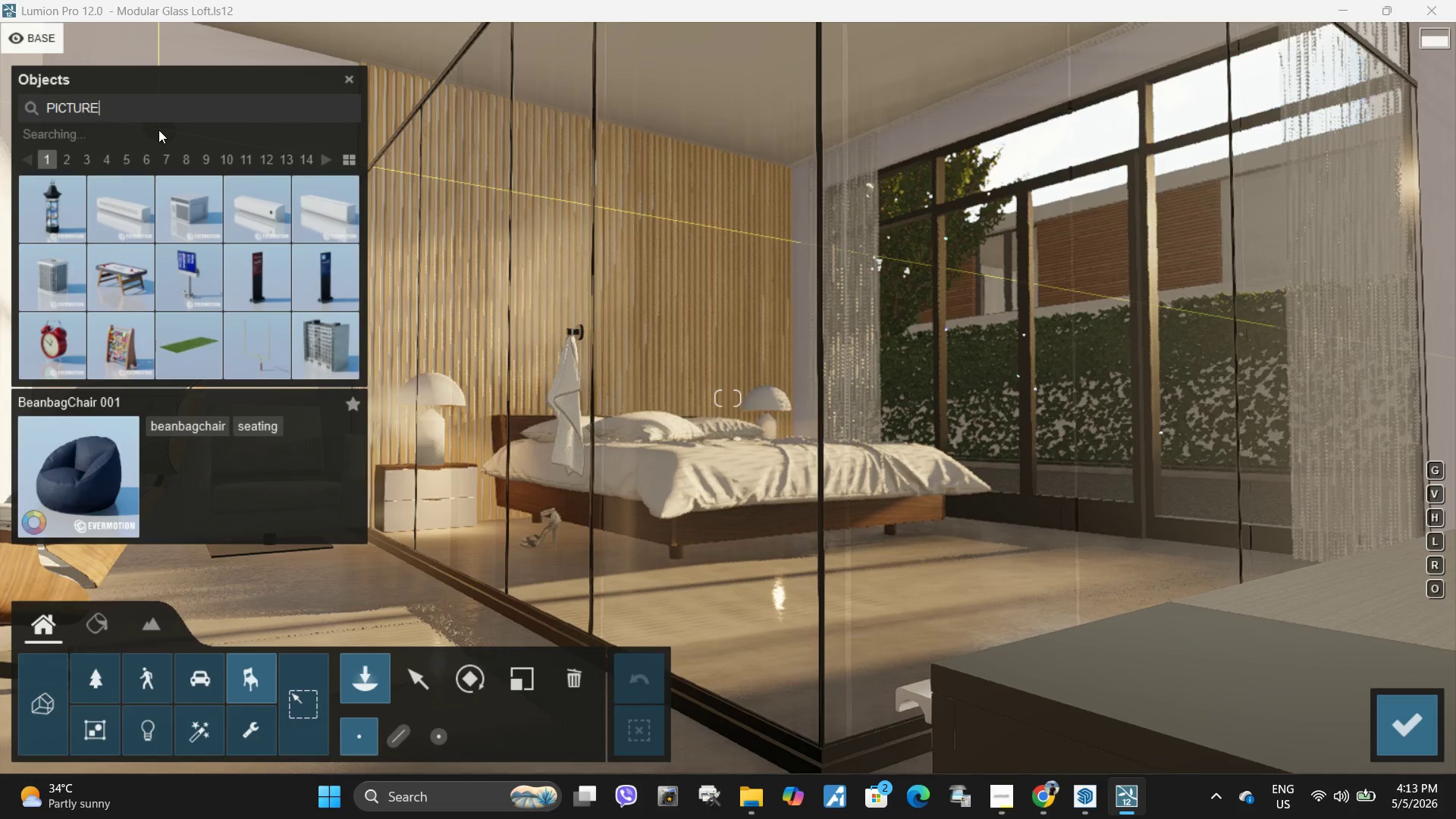 
key(Enter)
 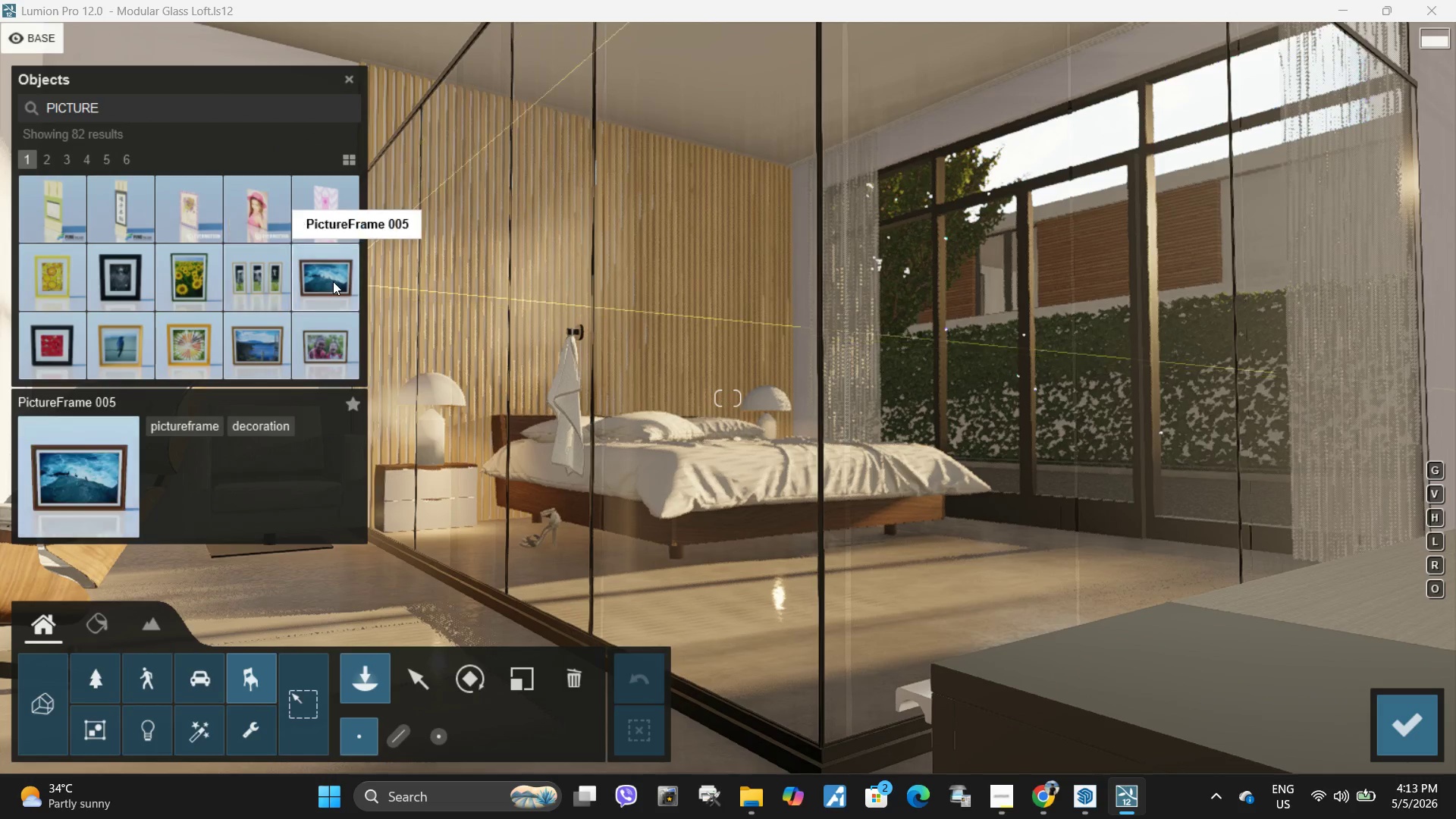 
left_click([41, 156])
 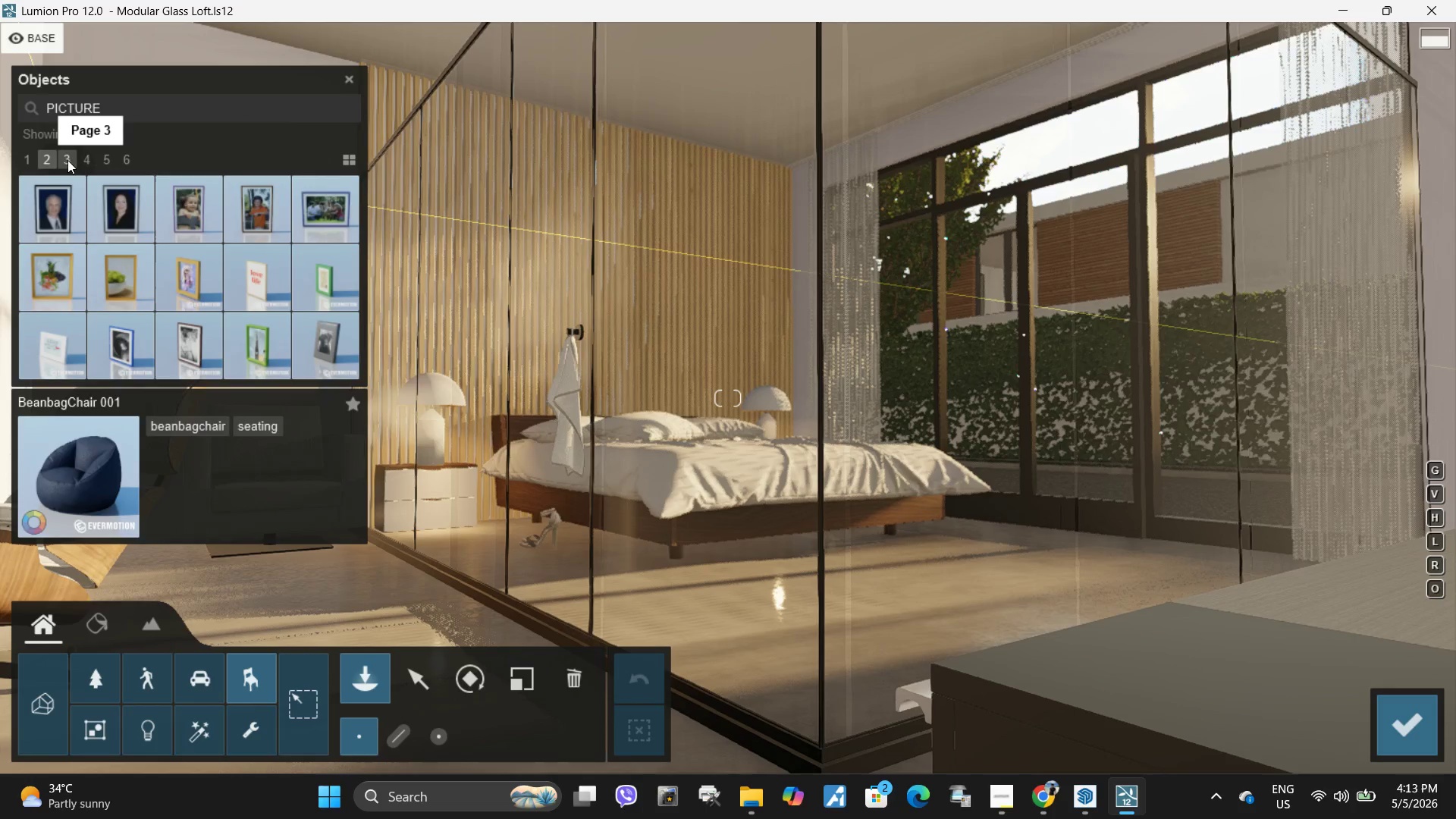 
left_click([83, 160])
 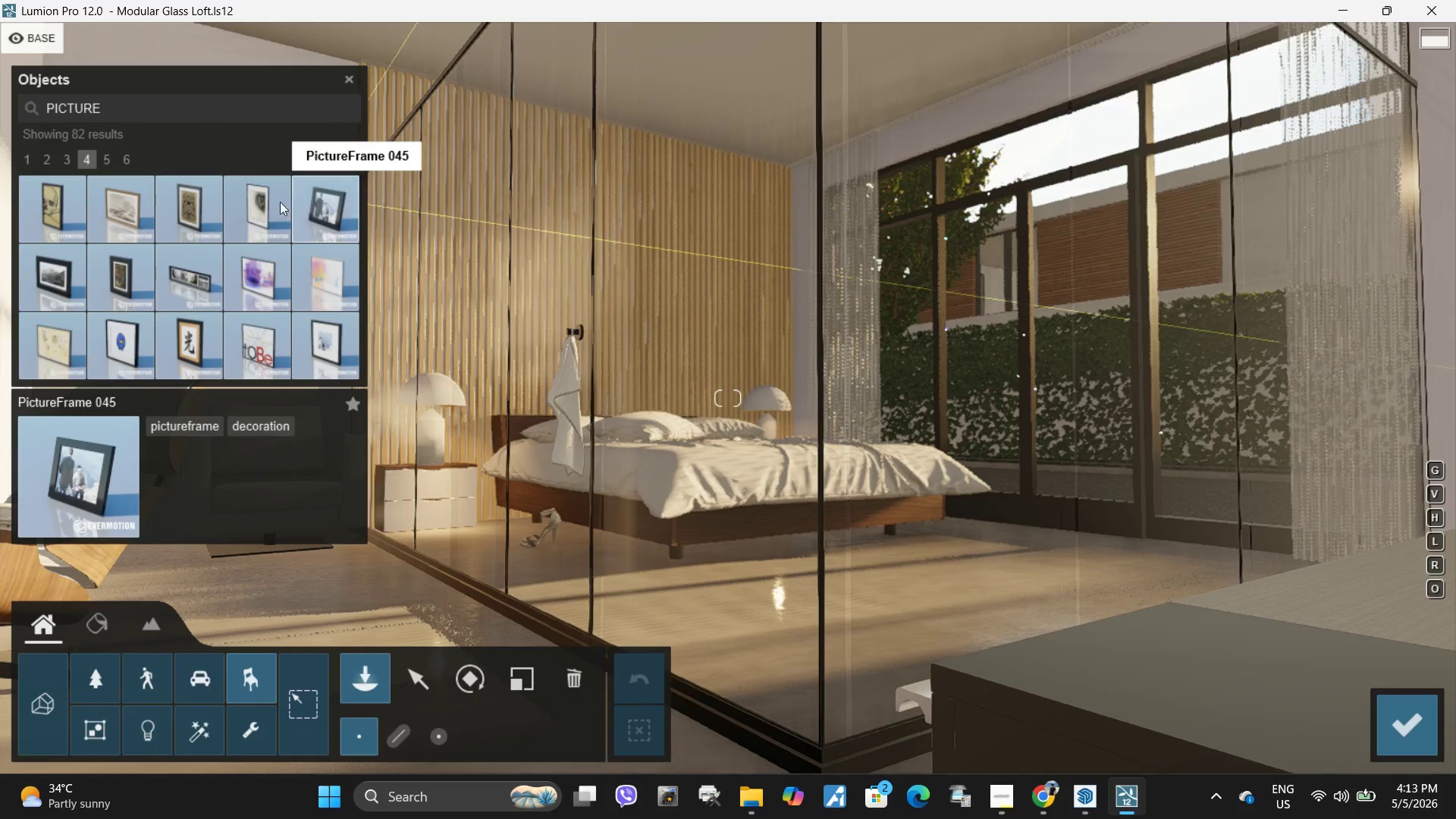 
left_click([273, 212])
 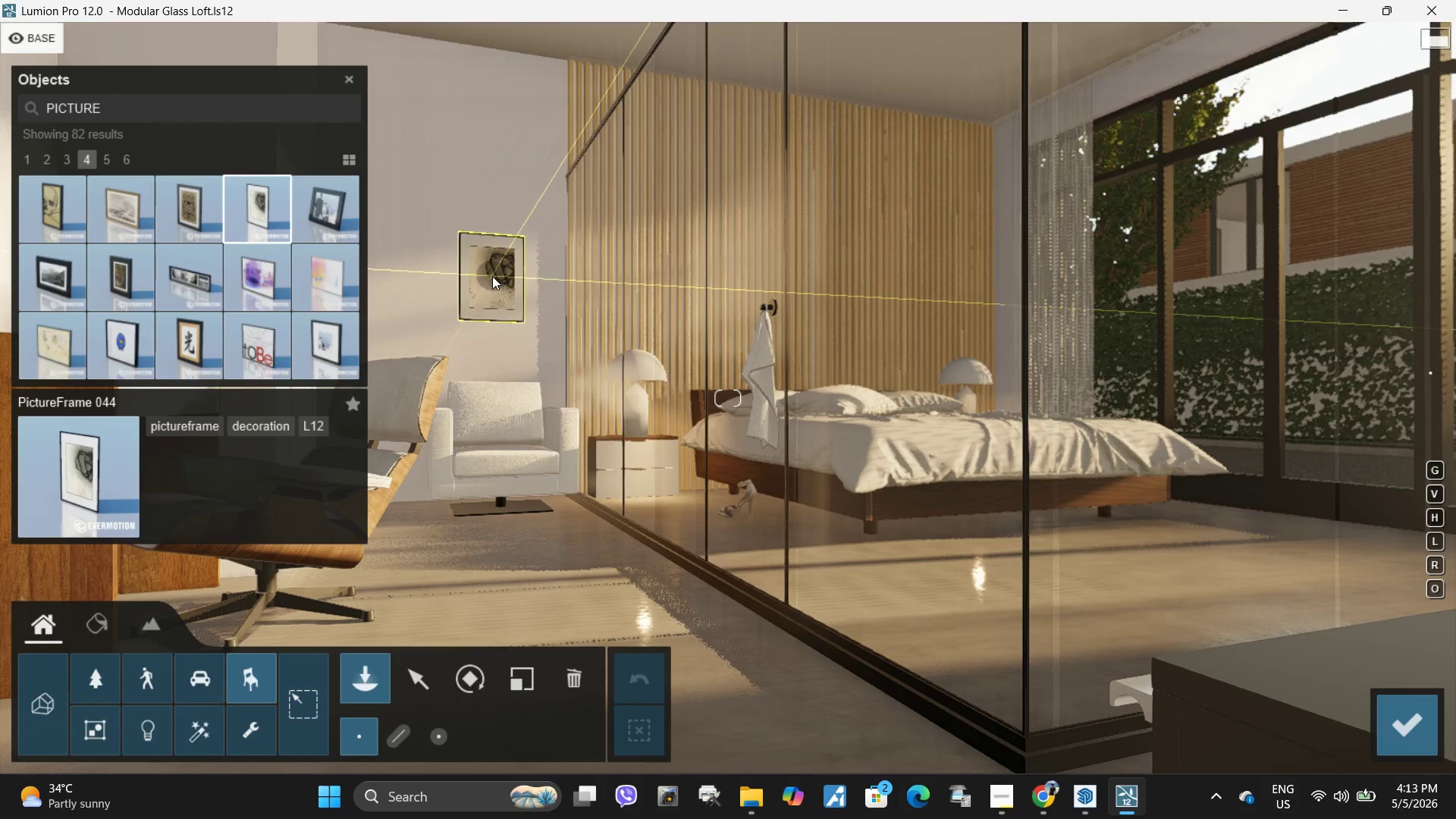 
wait(8.98)
 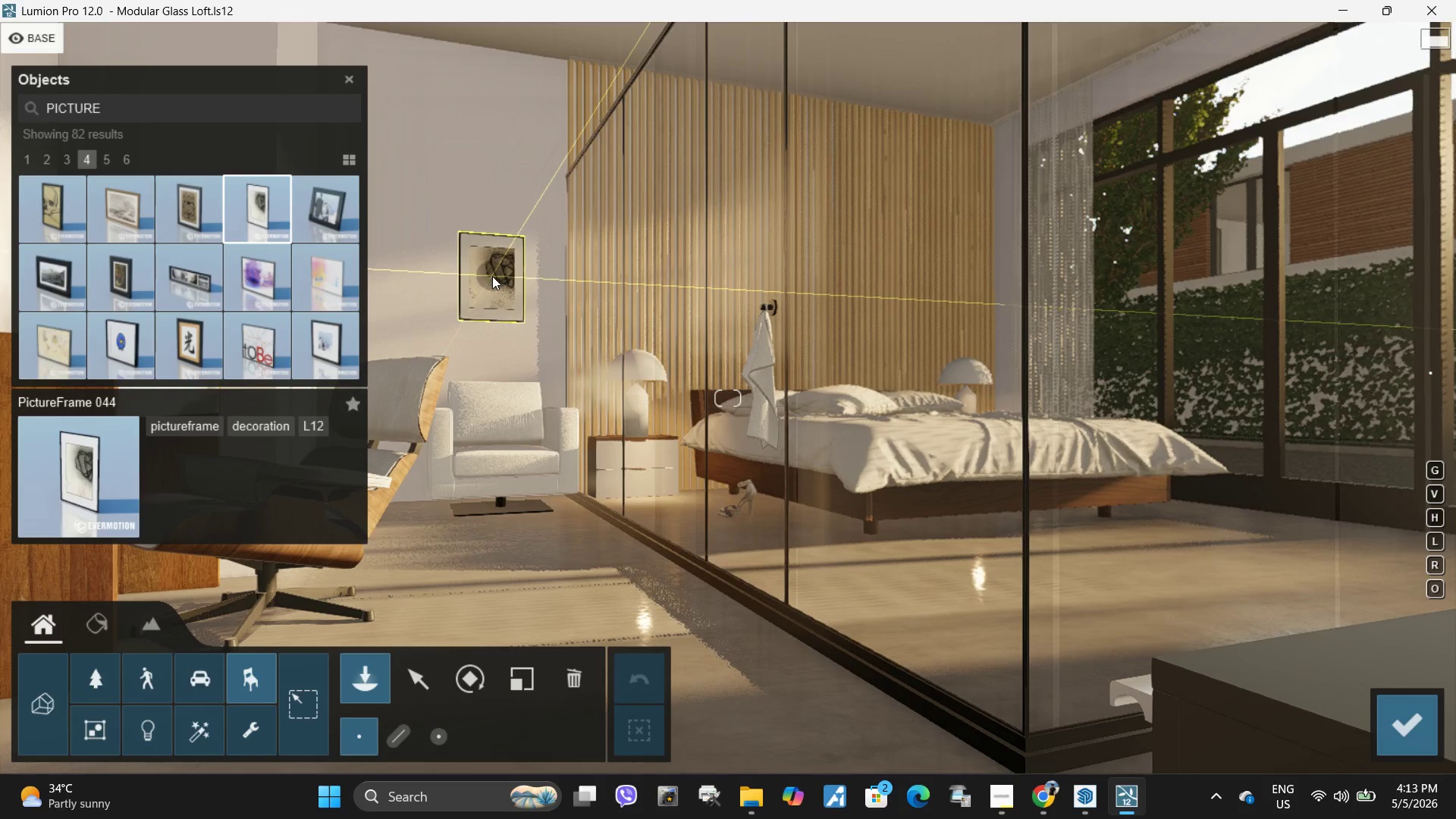 
left_click([491, 234])
 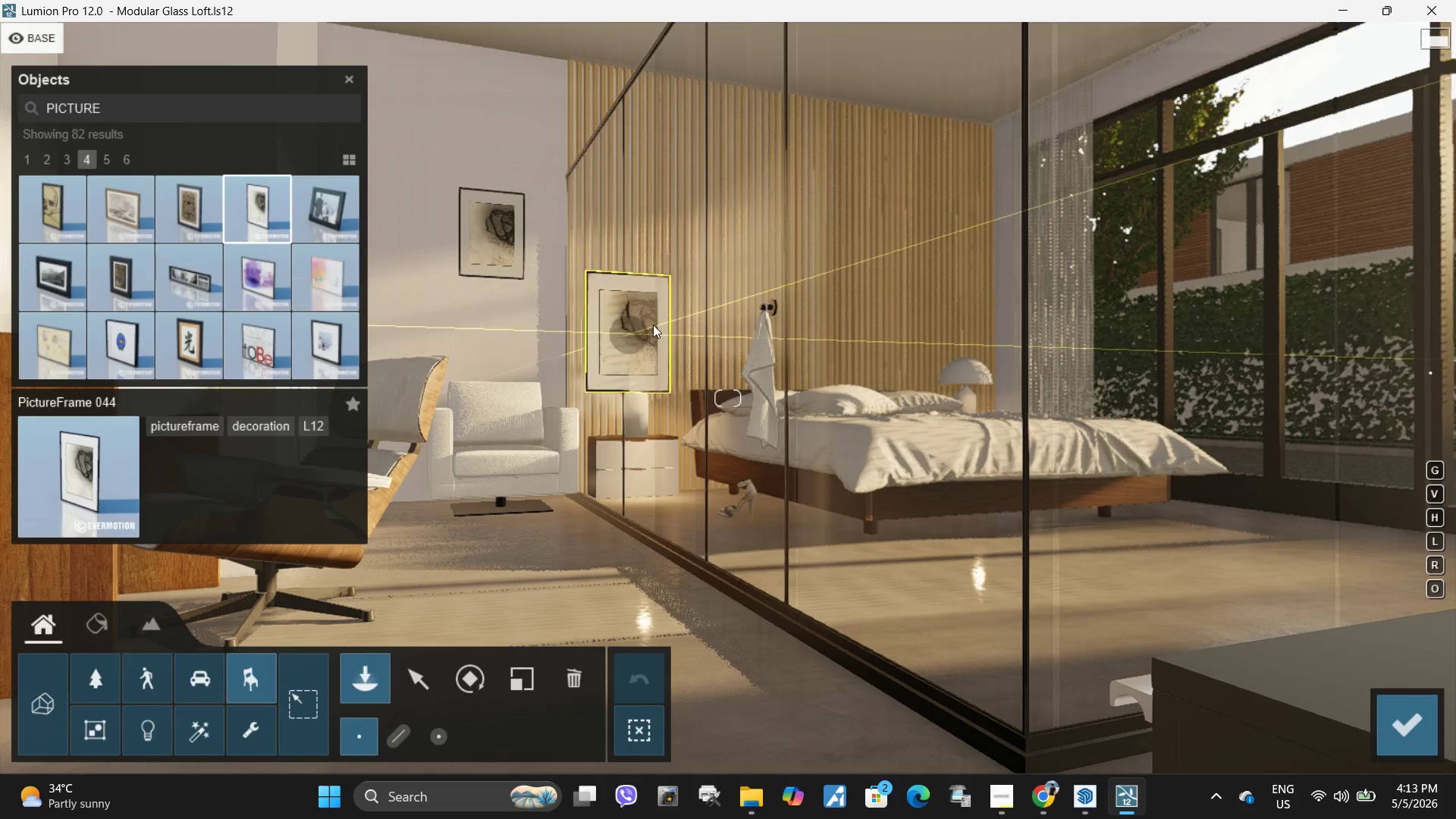 
type(ddq)
 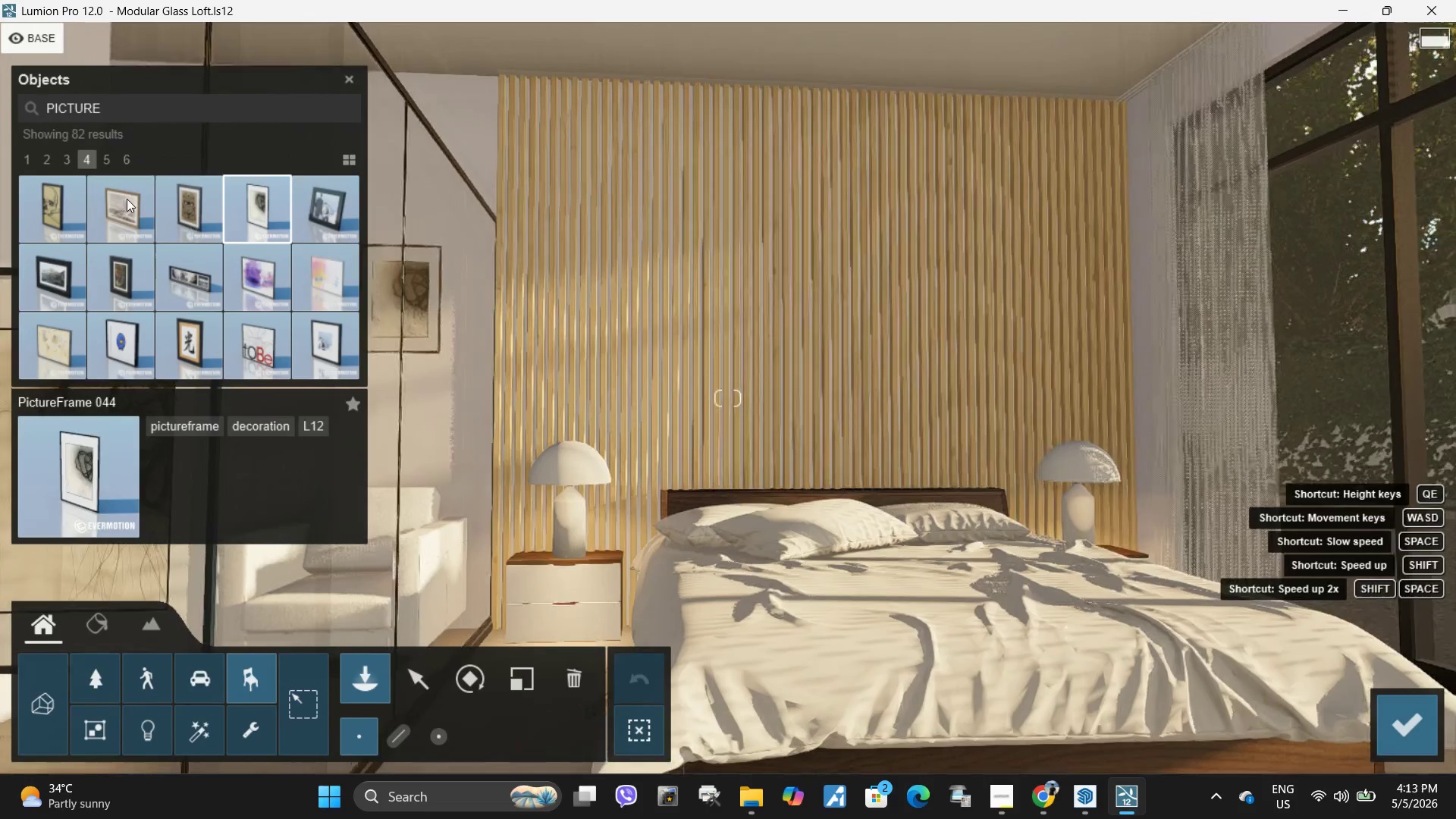 
hold_key(key=W, duration=0.44)
 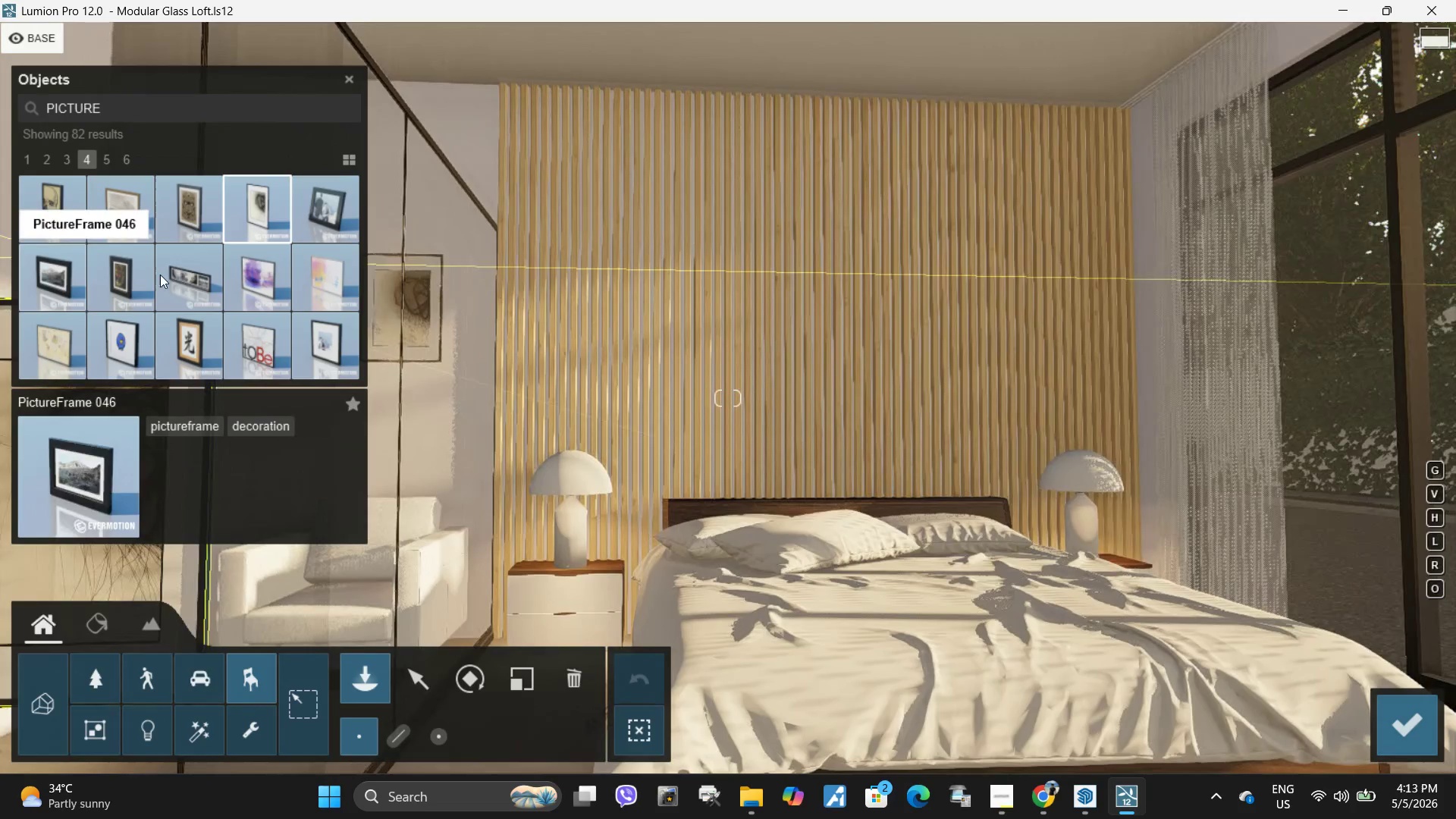 
left_click([182, 272])
 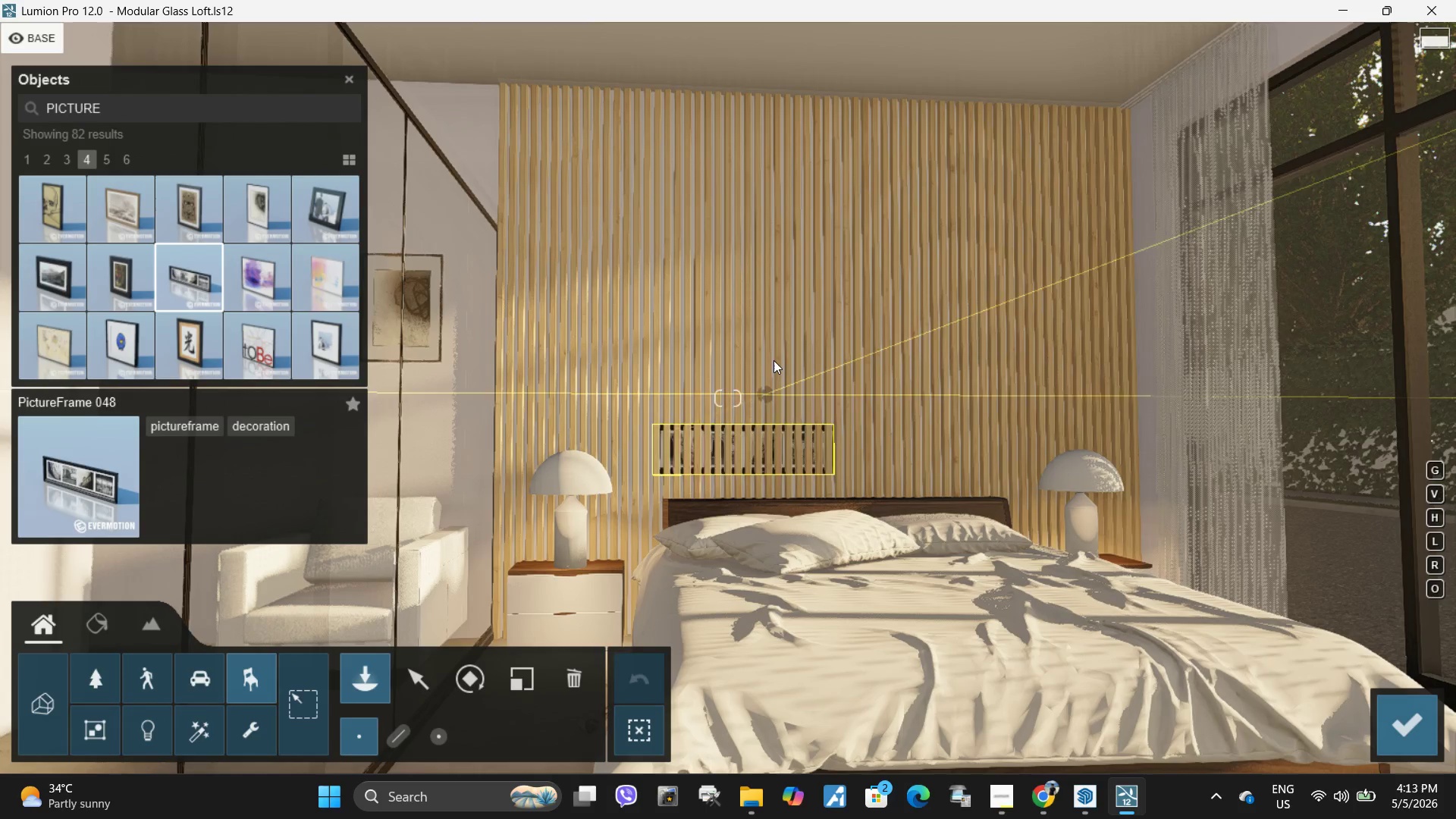 
left_click([802, 318])
 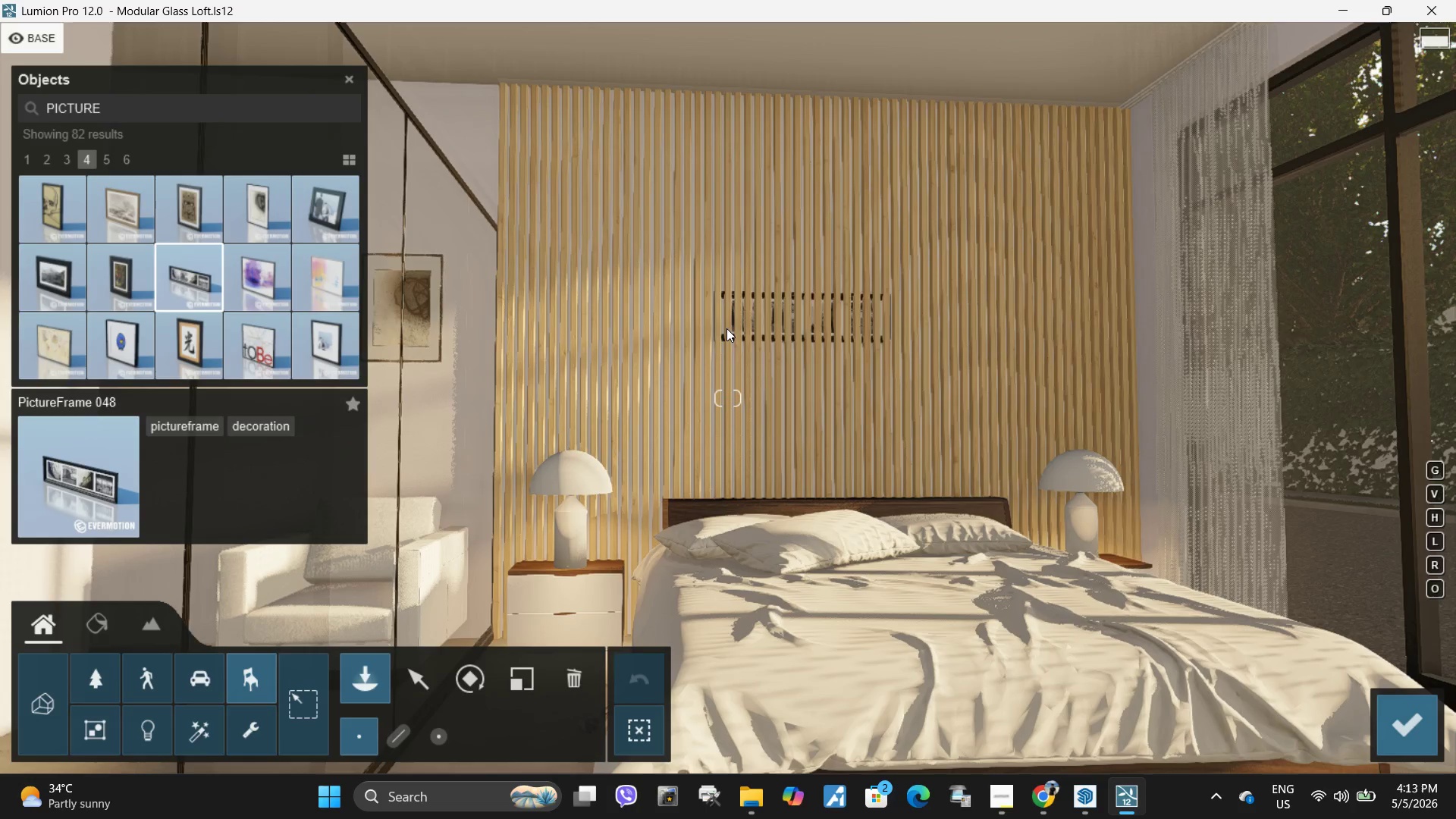 
key(W)
 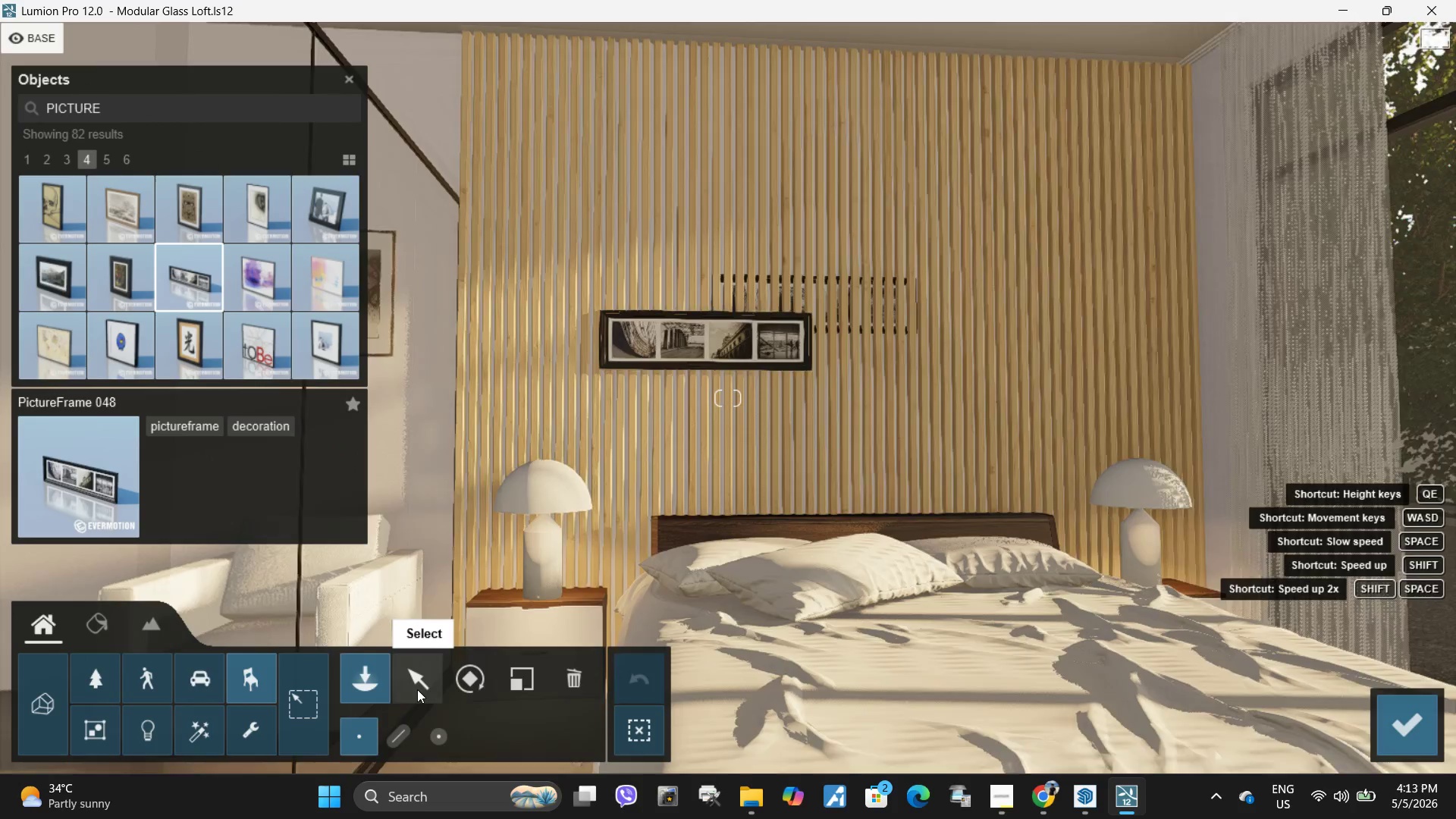 
left_click([417, 689])
 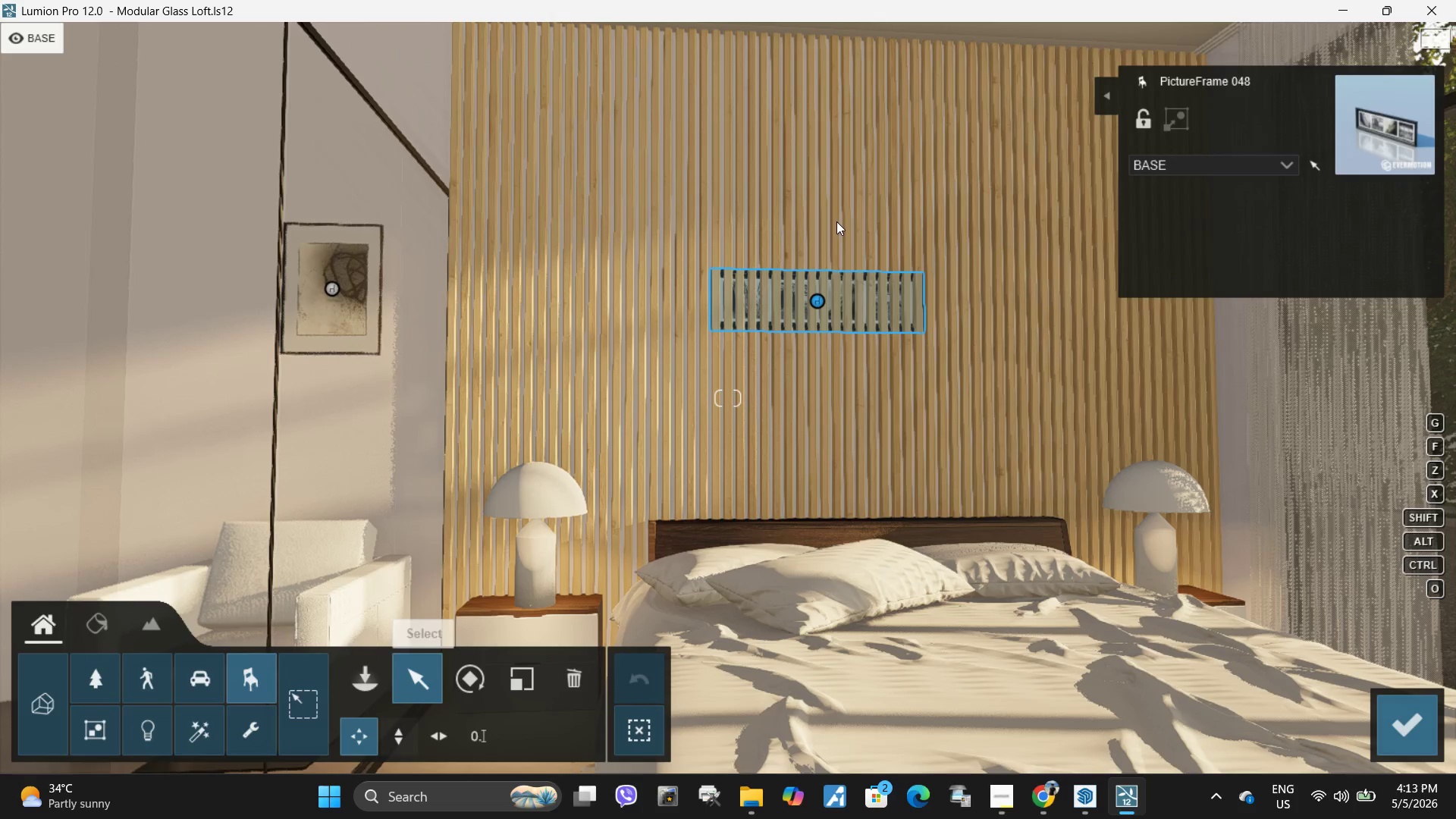 
left_click_drag(start_coordinate=[817, 297], to_coordinate=[837, 287])
 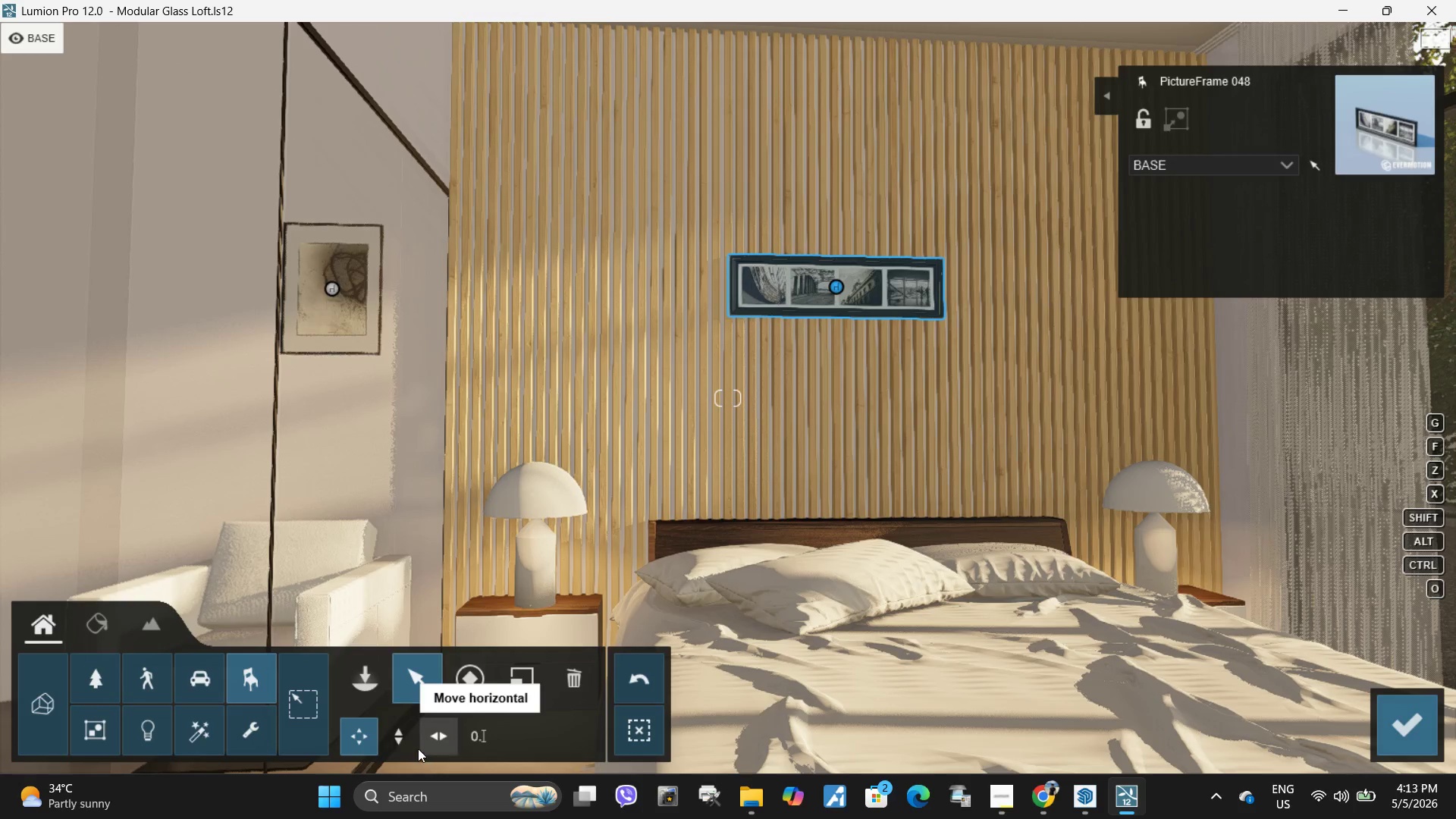 
left_click([424, 737])
 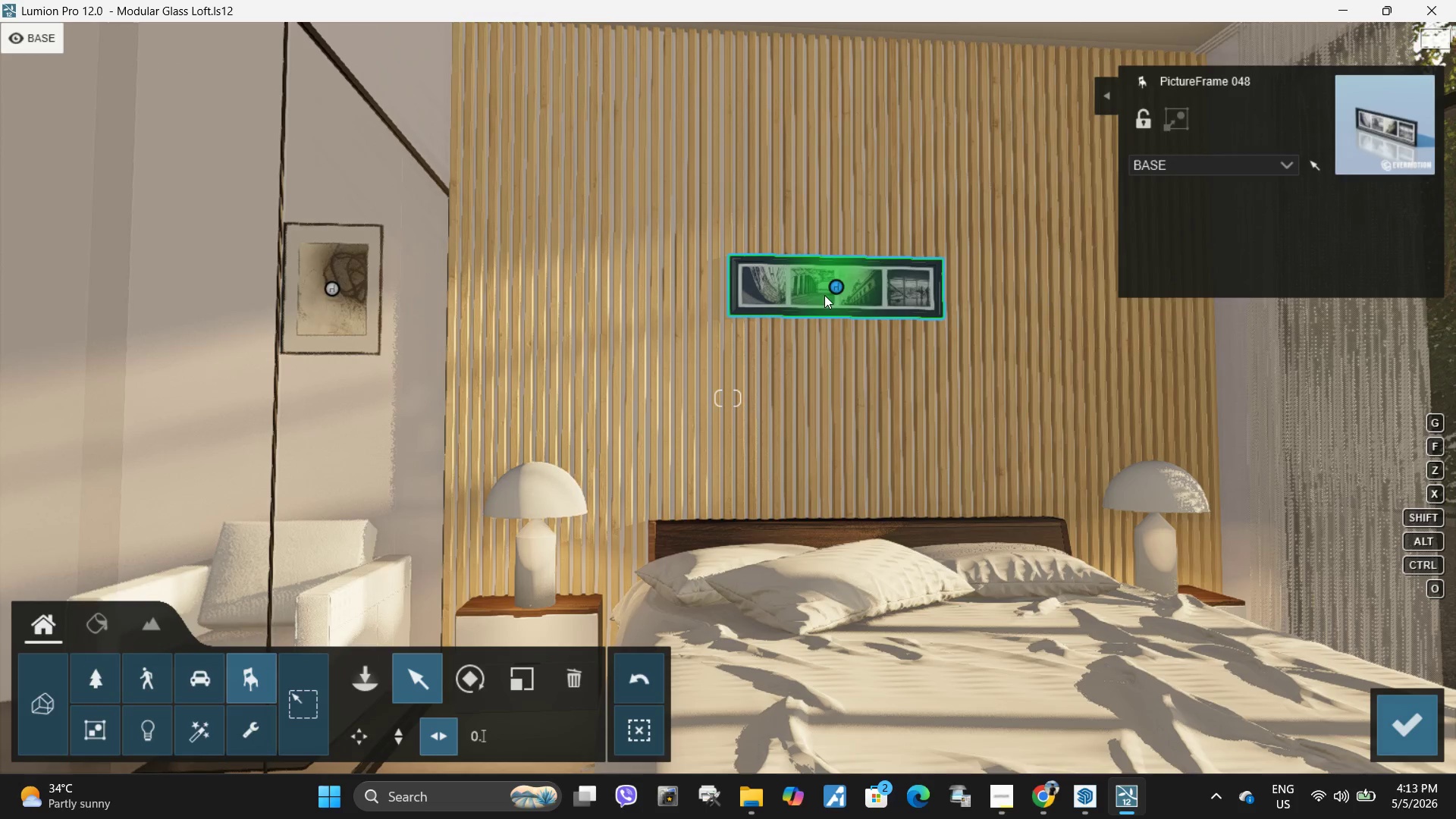 
left_click_drag(start_coordinate=[839, 283], to_coordinate=[755, 294])
 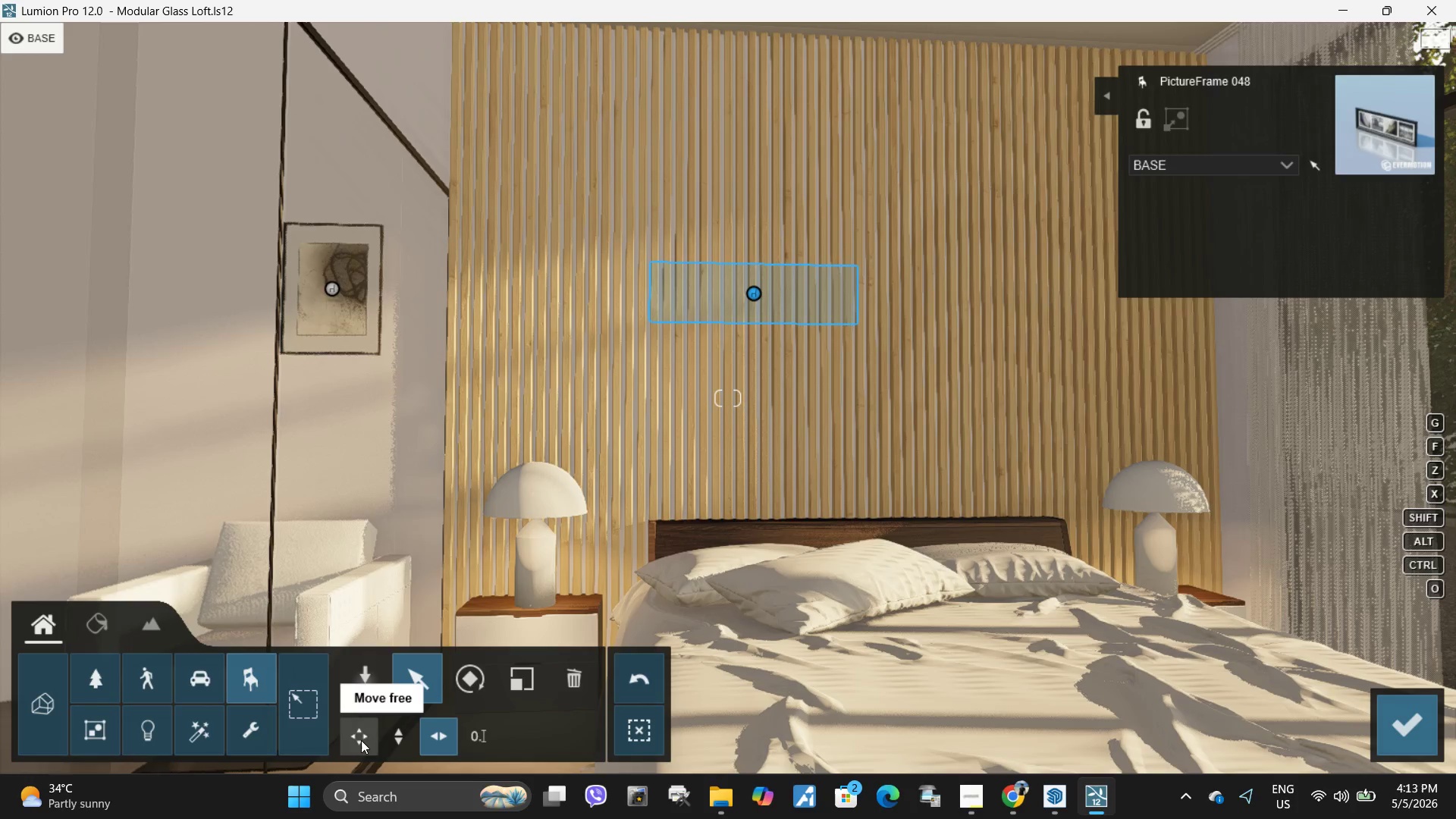 
key(W)
 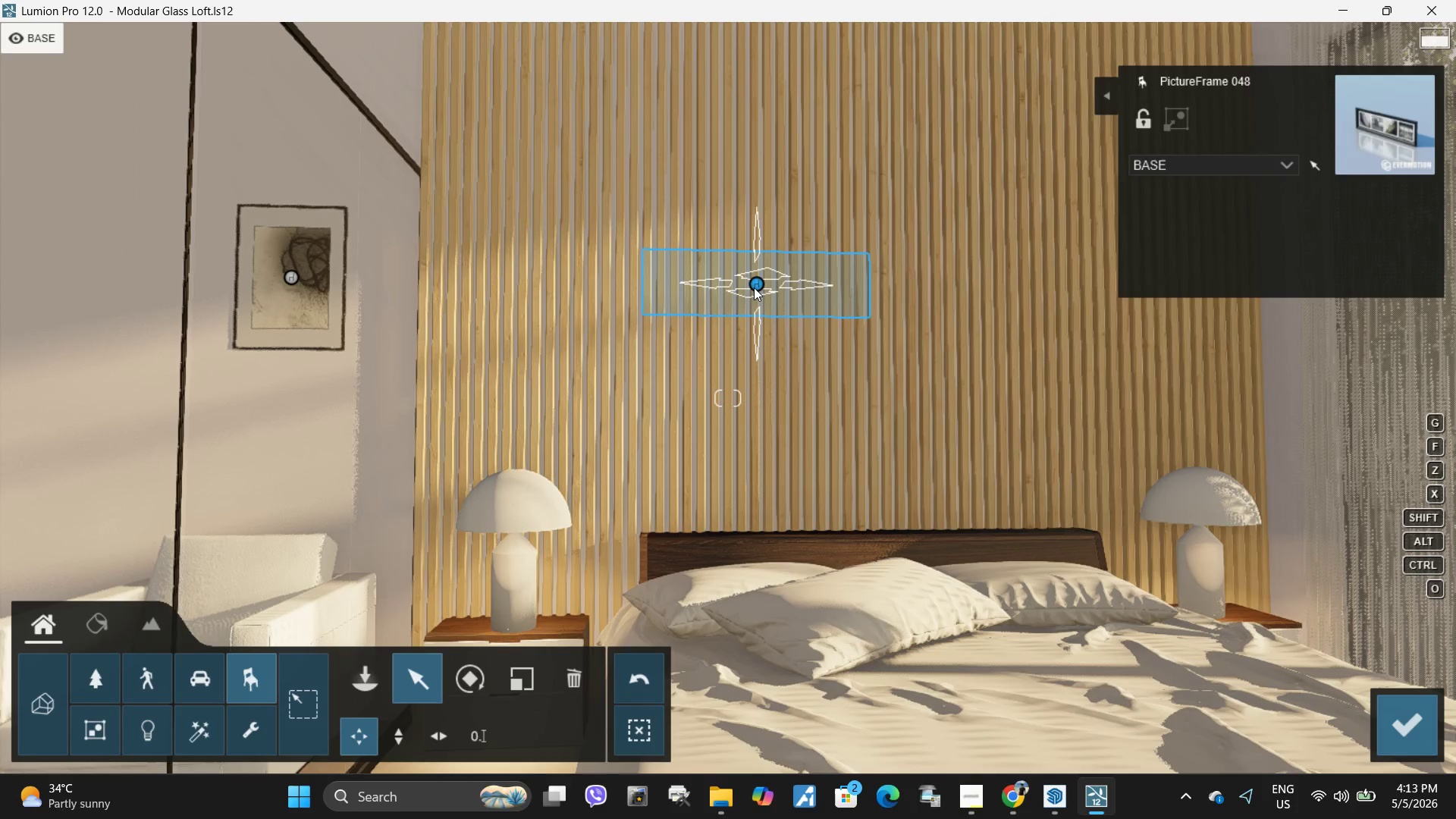 
left_click_drag(start_coordinate=[756, 283], to_coordinate=[766, 275])
 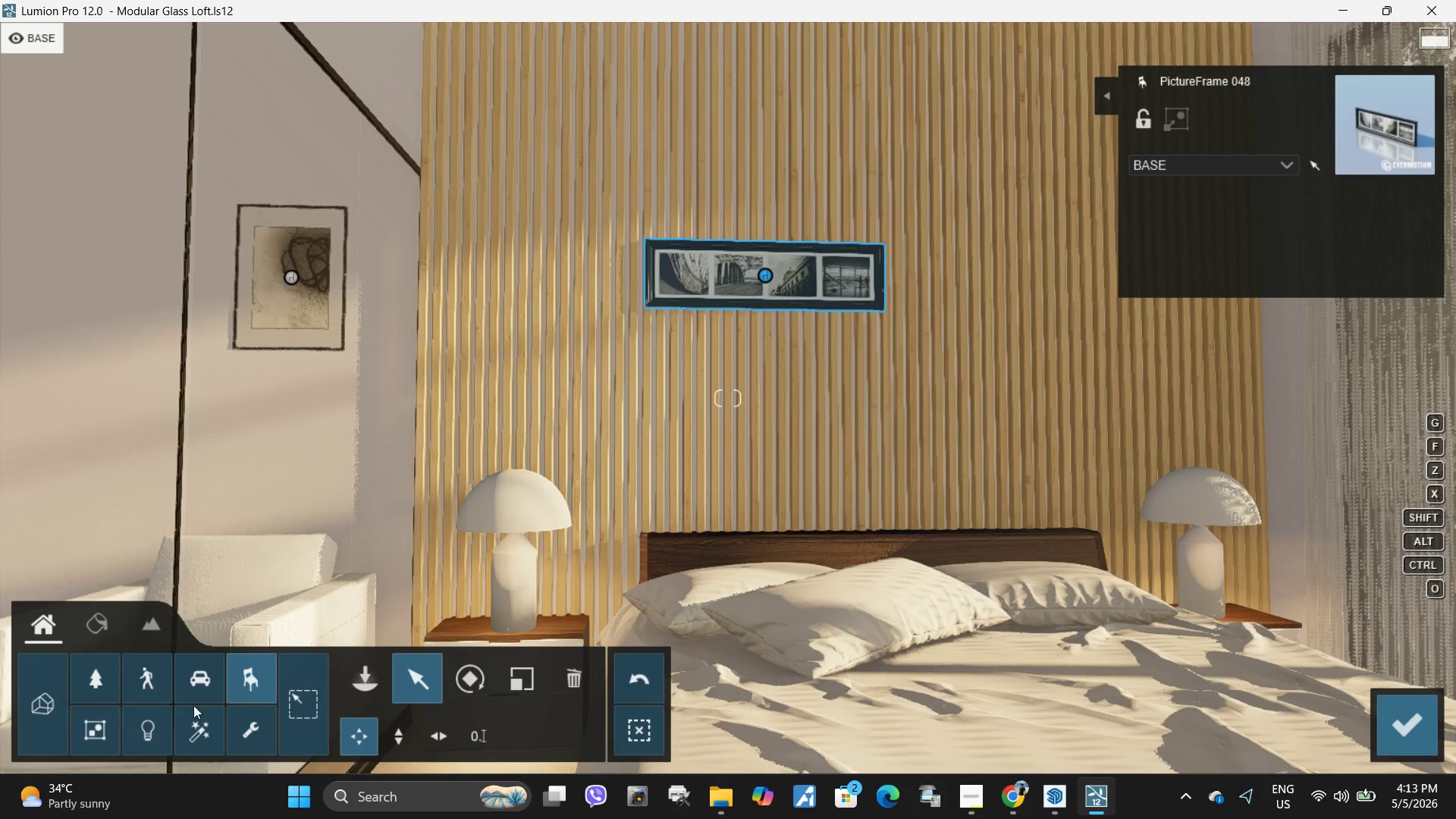 
left_click([360, 692])
 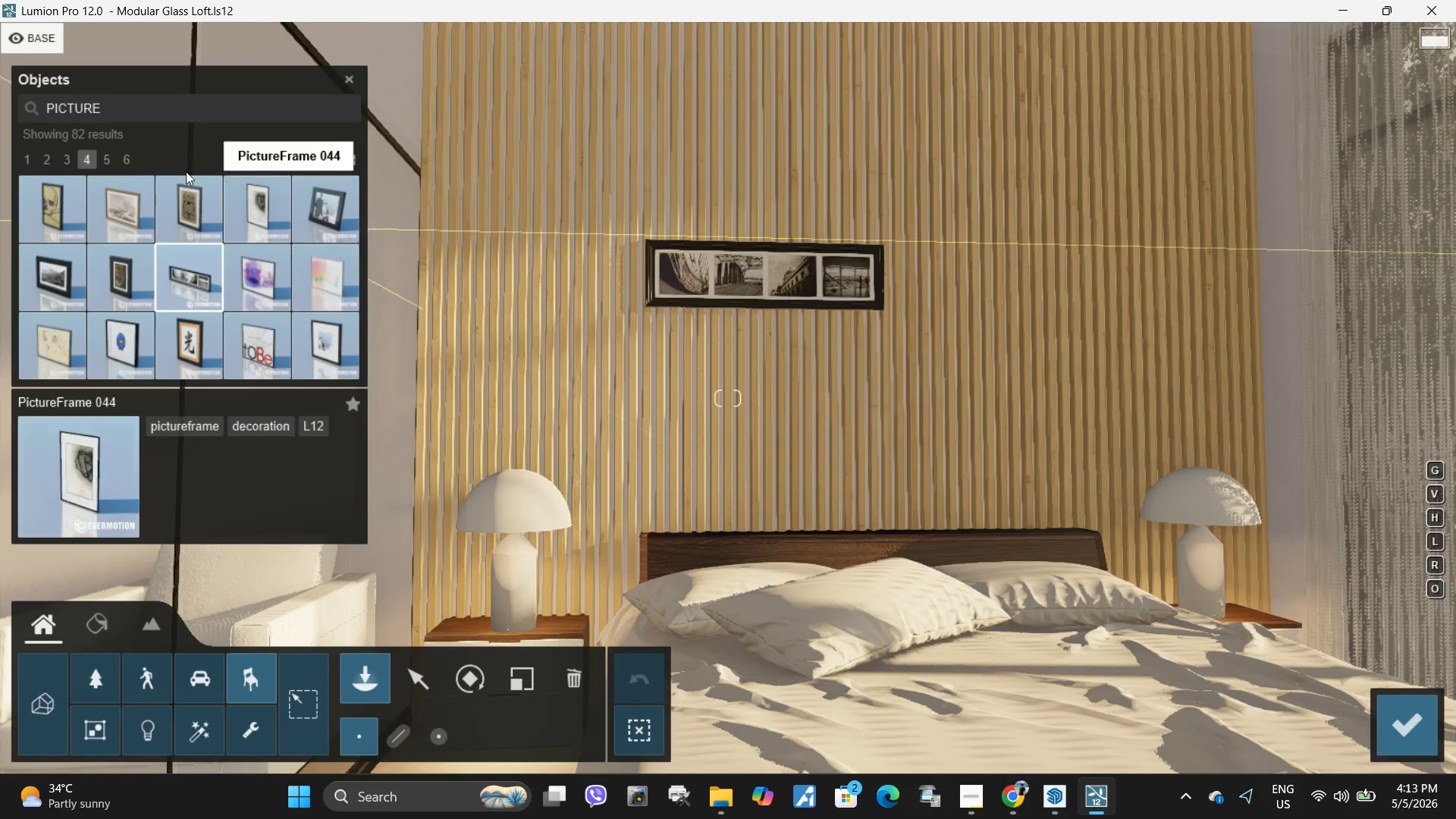 
left_click([106, 161])
 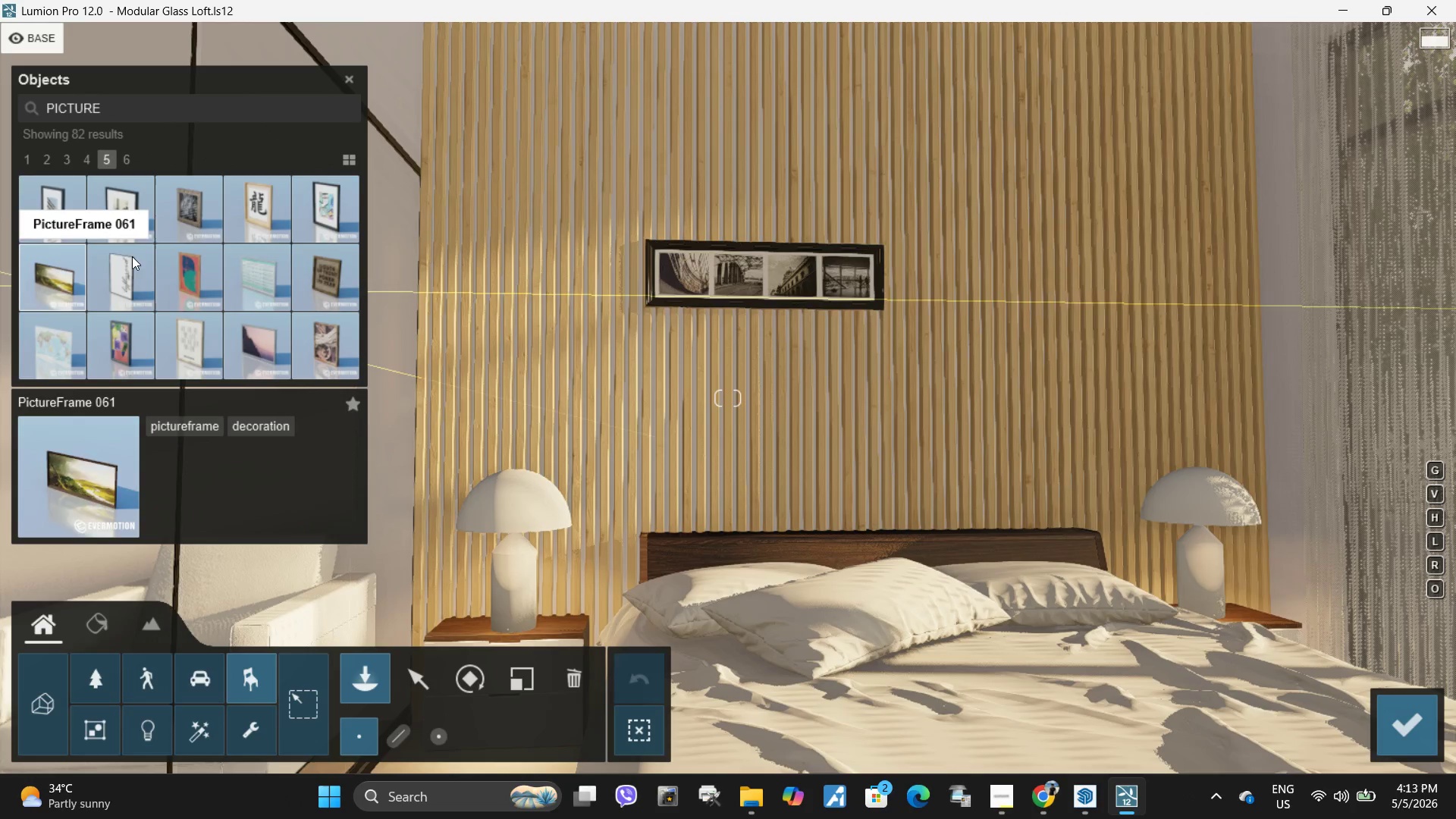 
left_click([134, 267])
 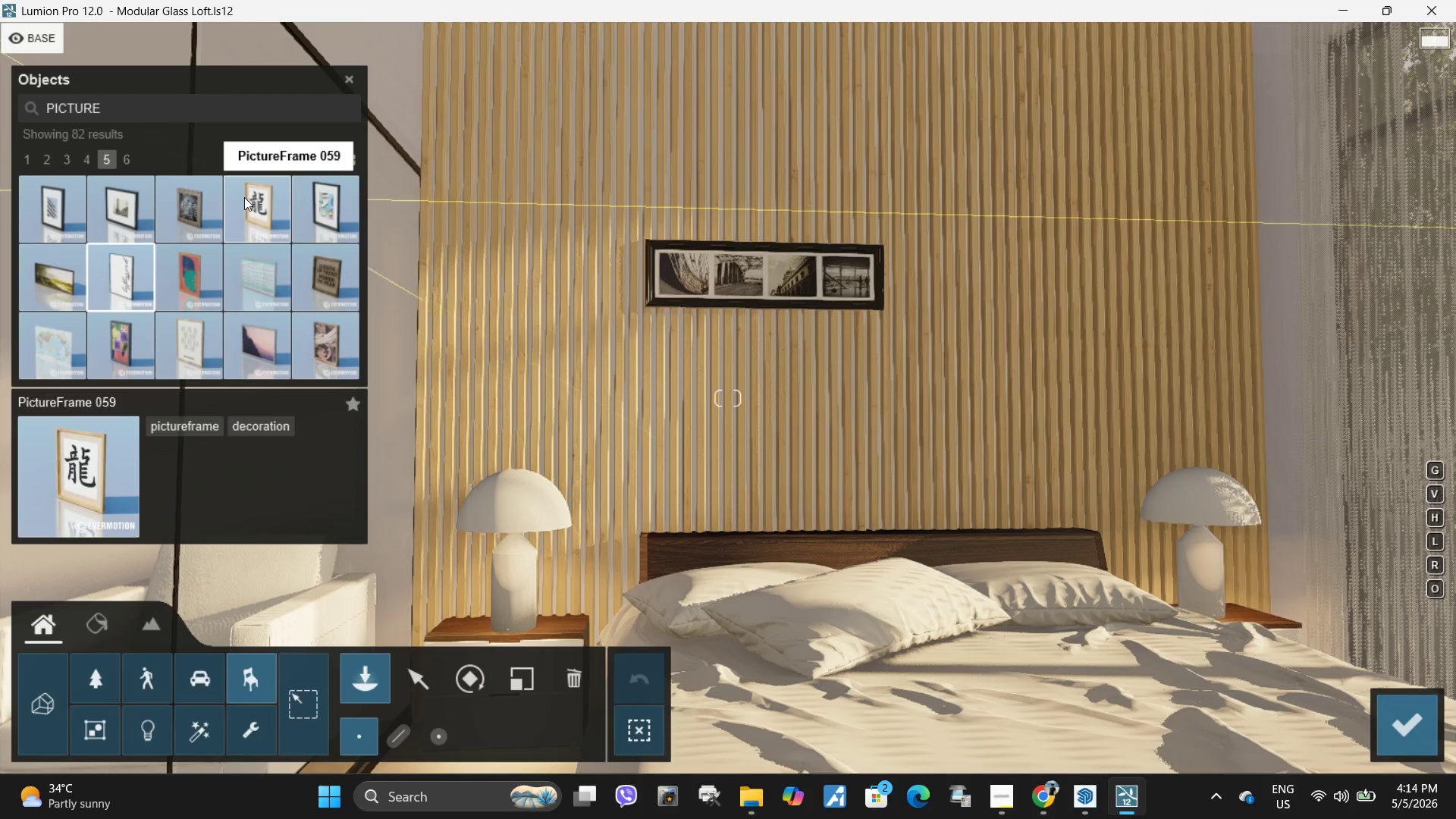 
left_click([124, 157])
 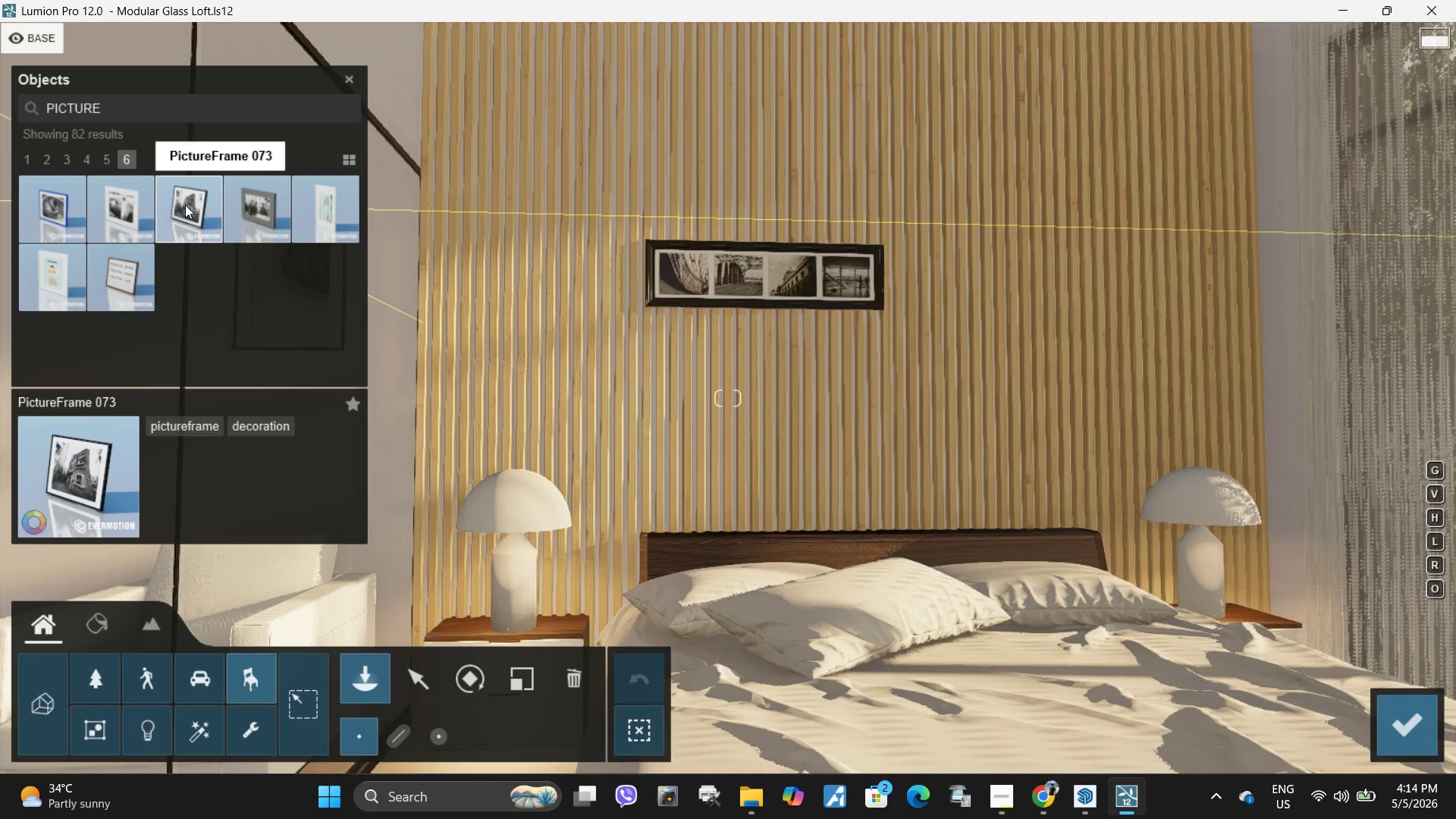 
left_click([190, 202])
 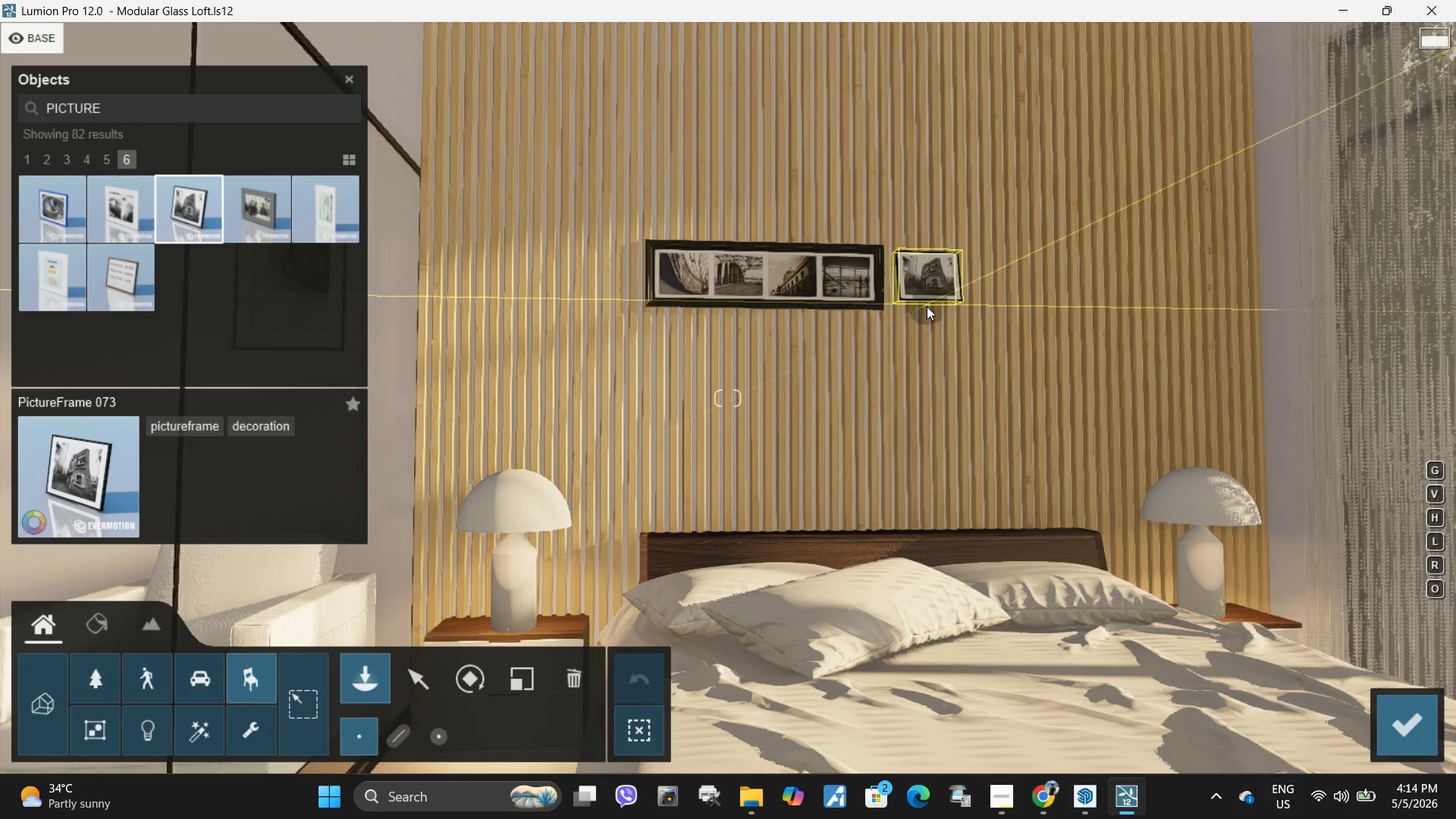 
left_click([926, 308])
 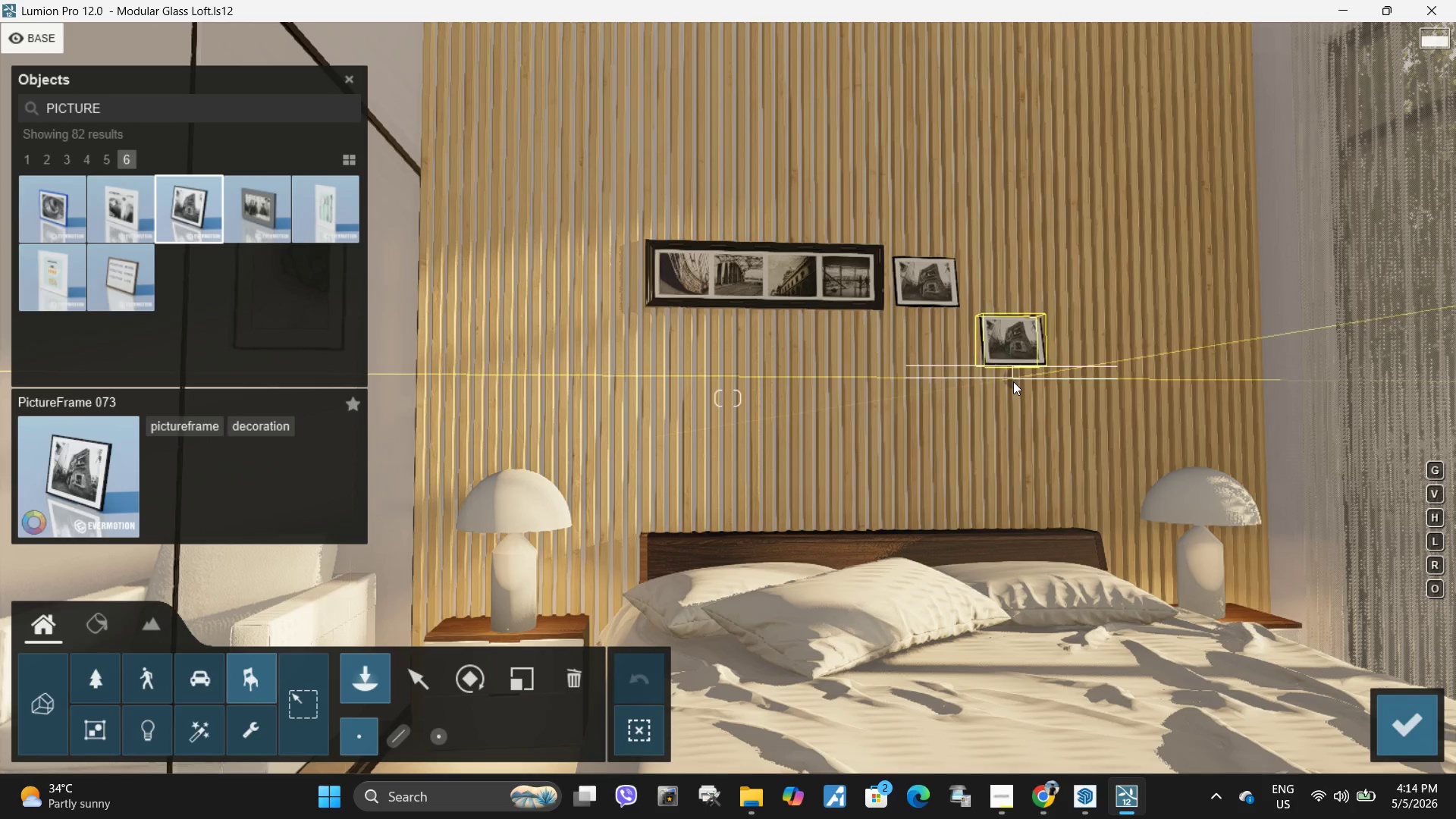 
type(wd)
 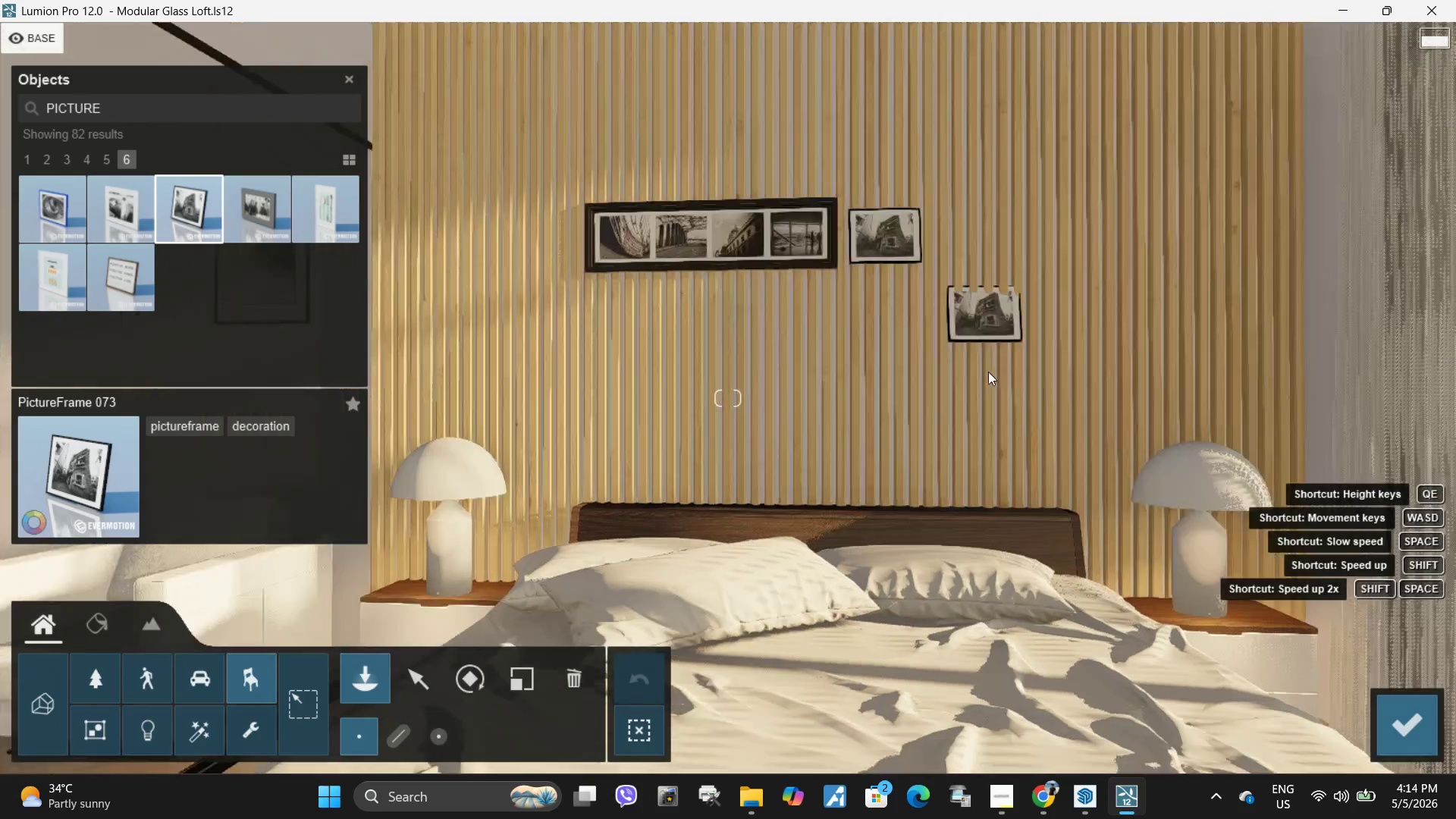 
type(qww)
 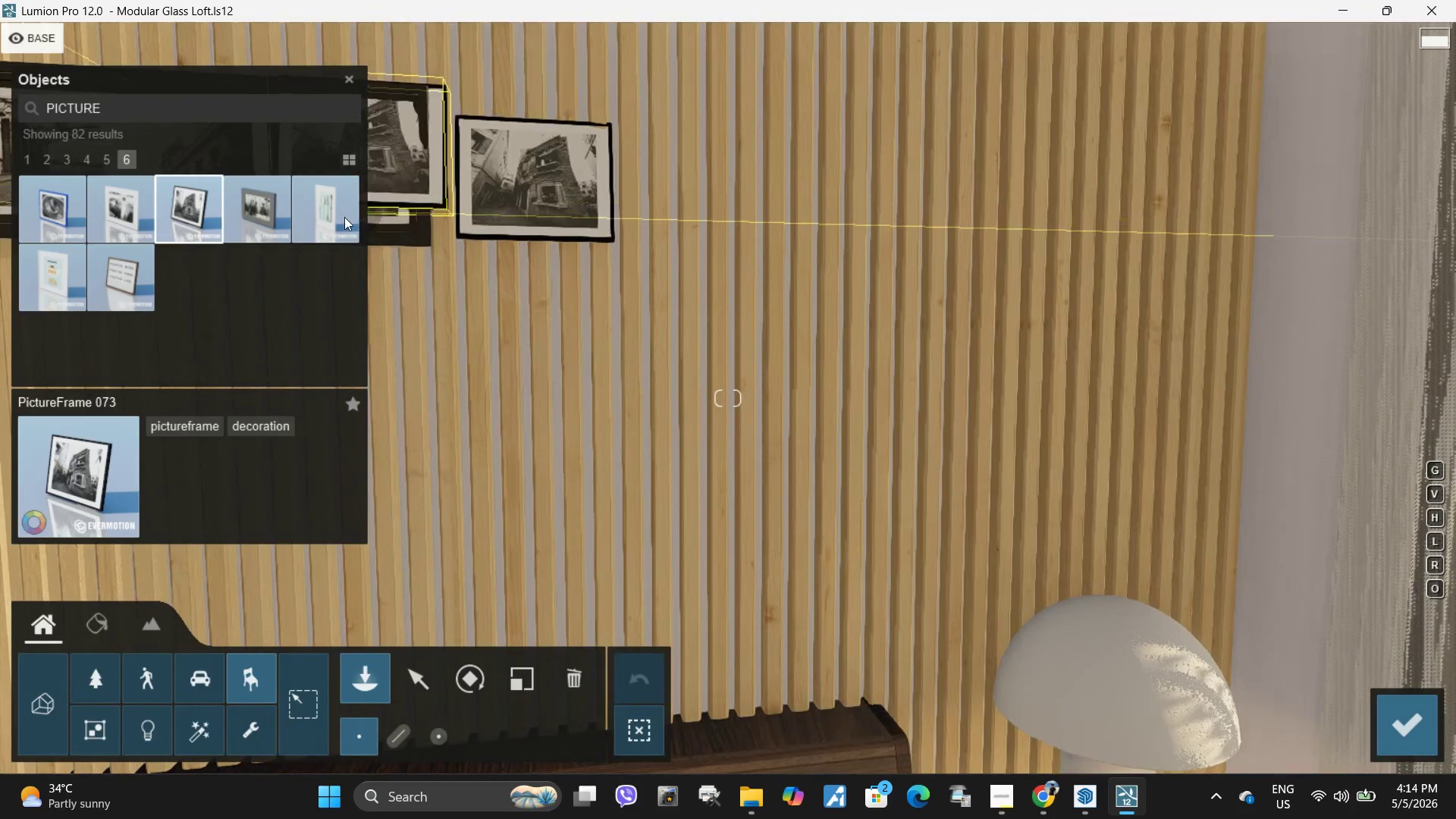 
left_click([257, 217])
 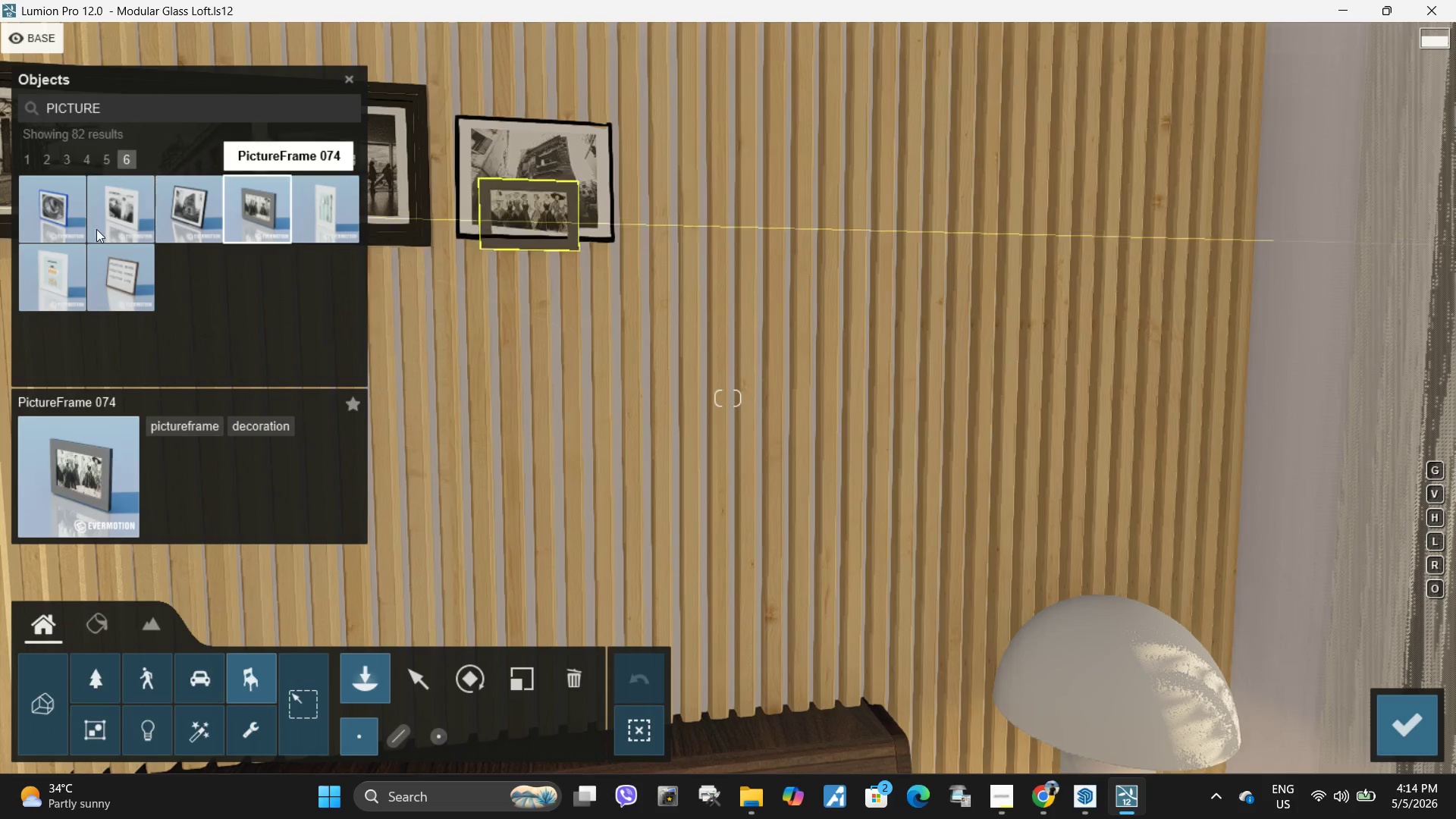 
left_click([136, 221])
 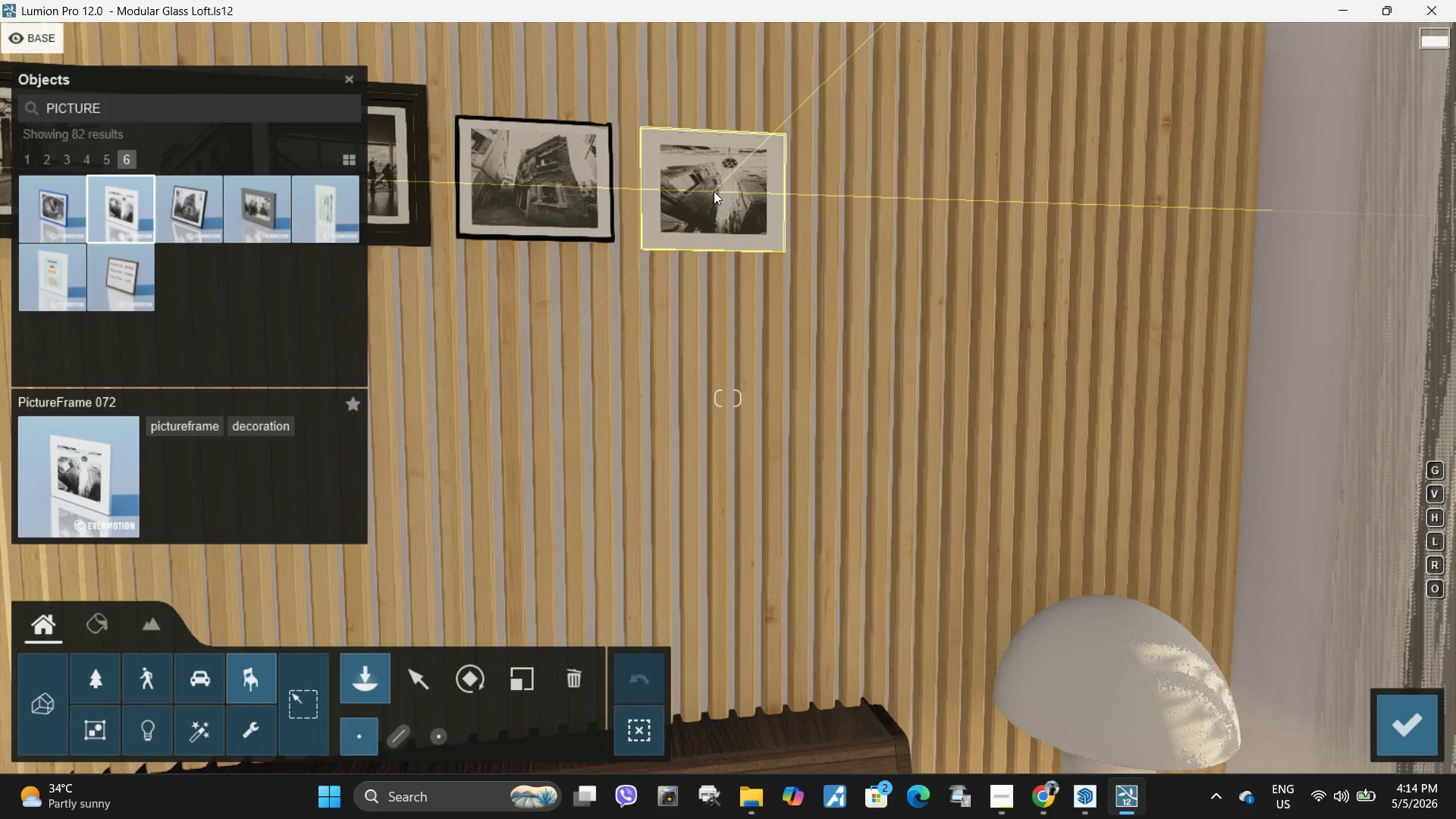 
left_click([715, 186])
 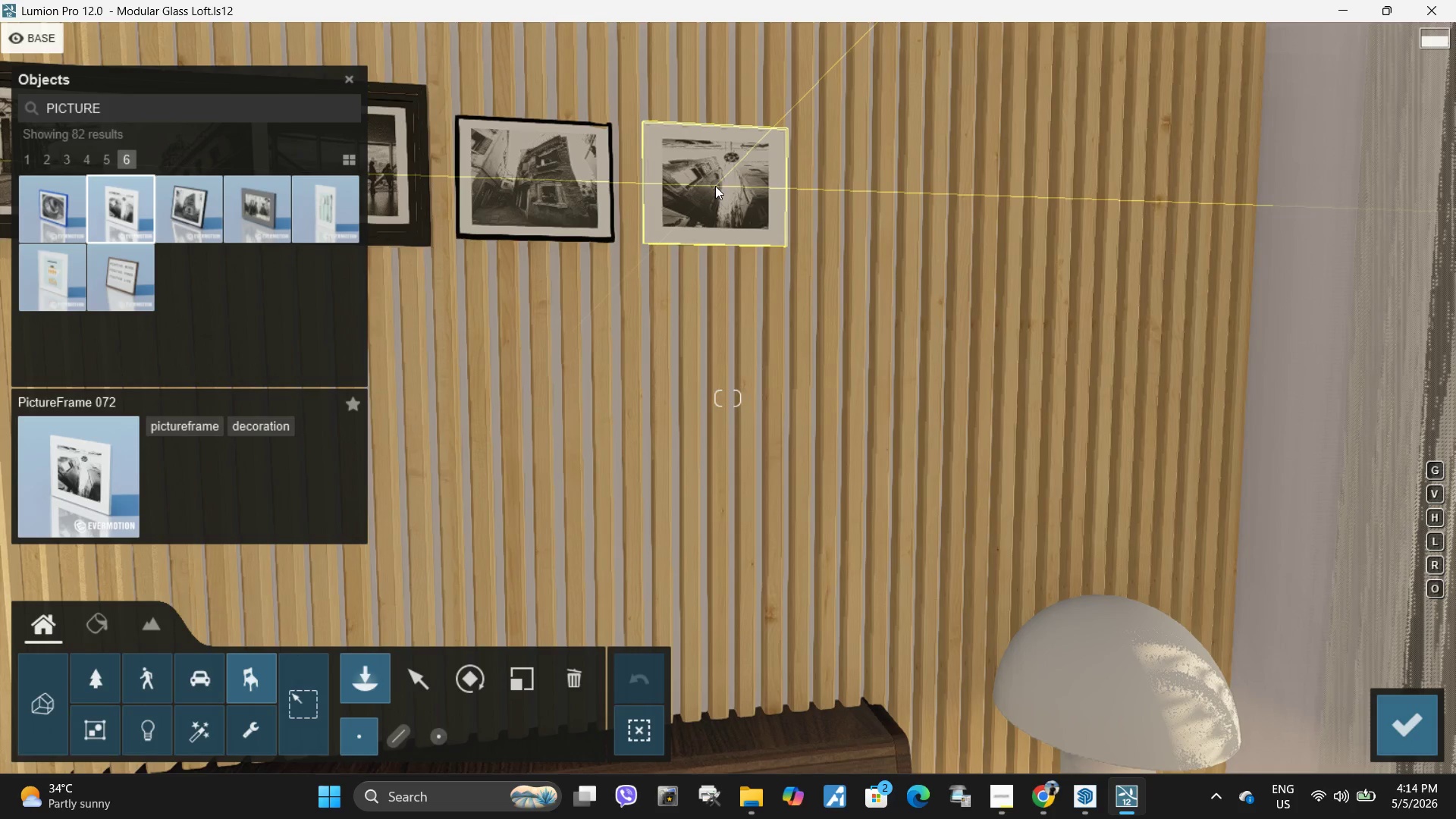 
hold_key(key=S, duration=0.39)
 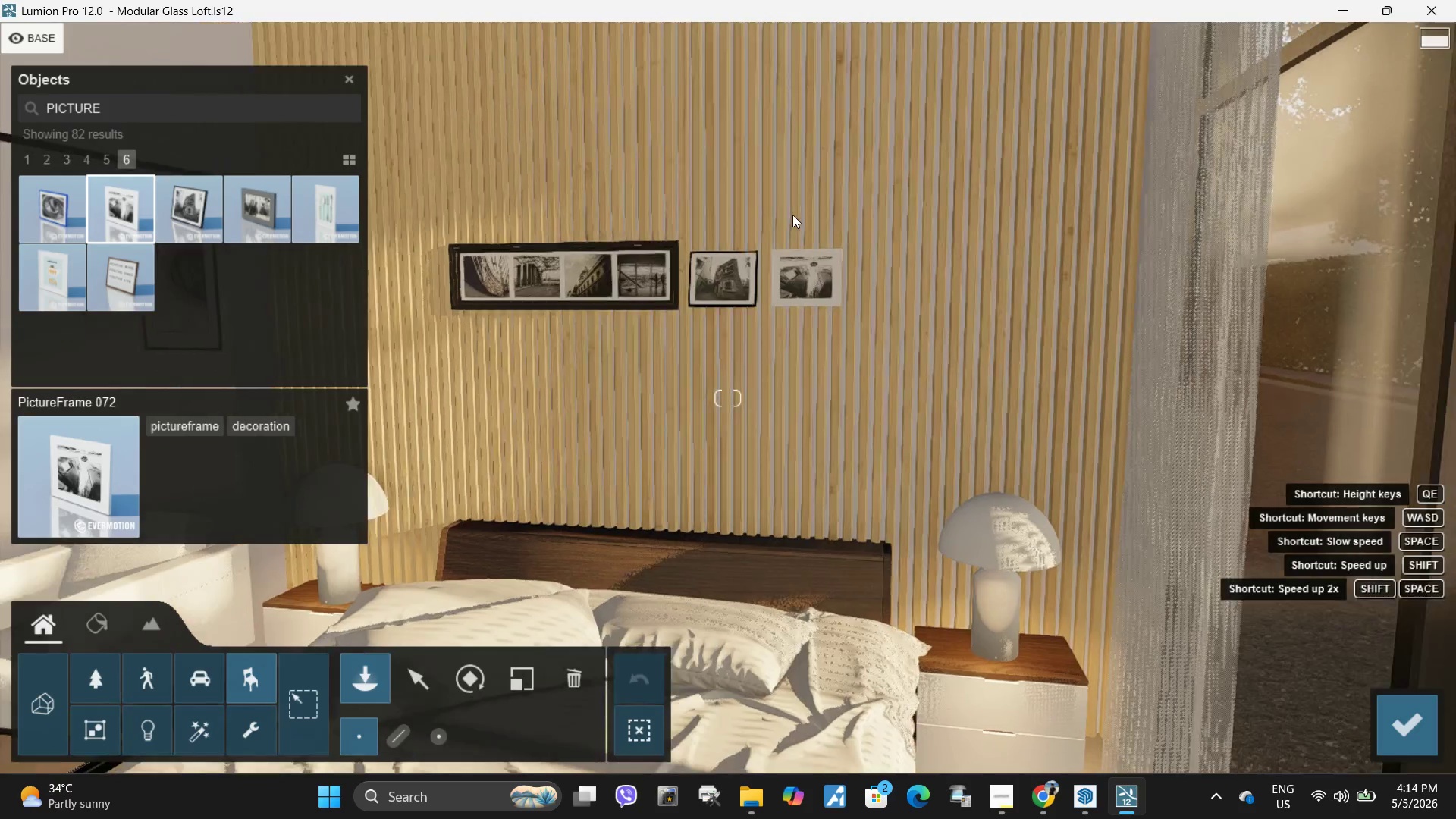 
type(daaaaaes)
 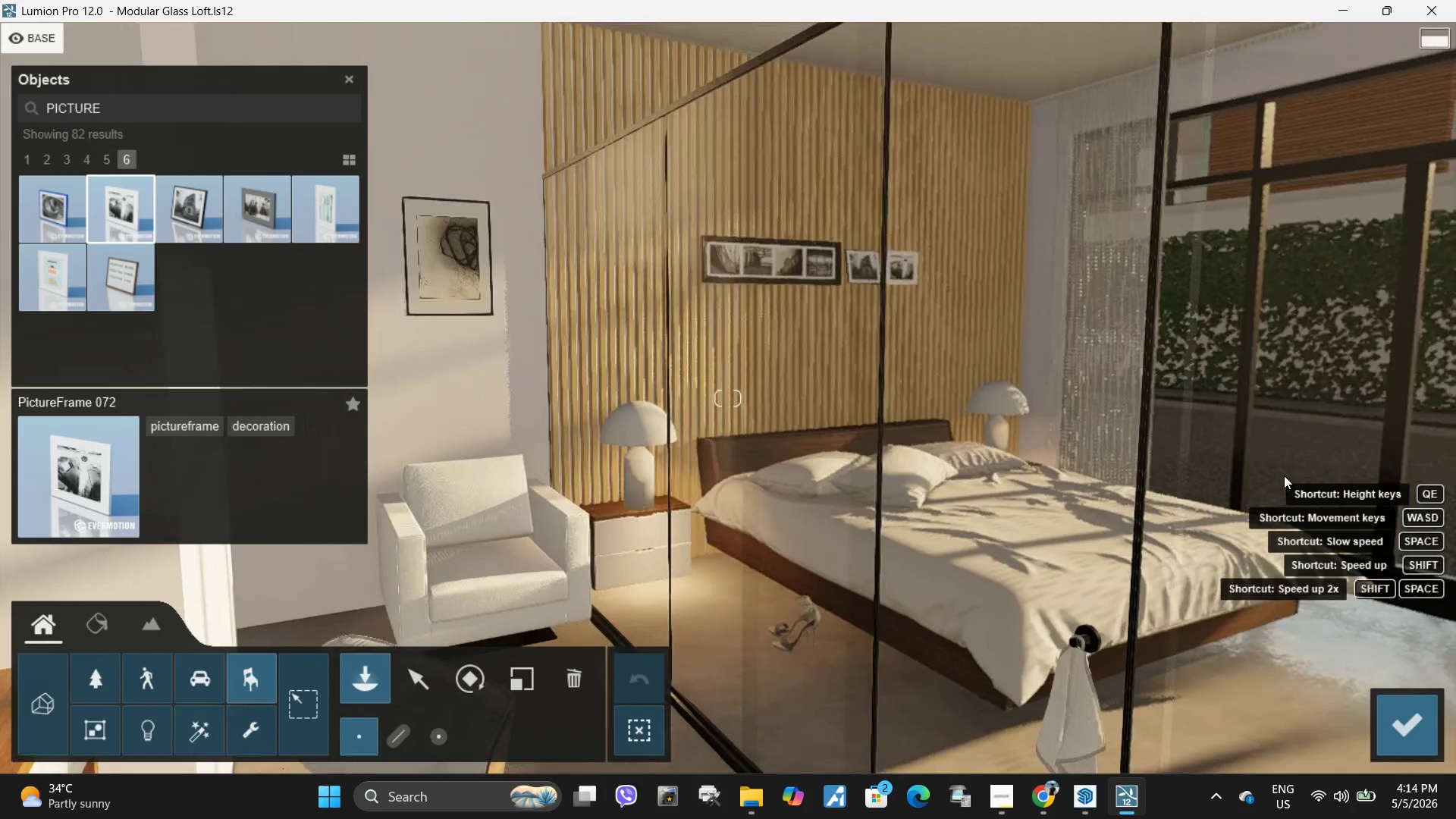 
key(A)
 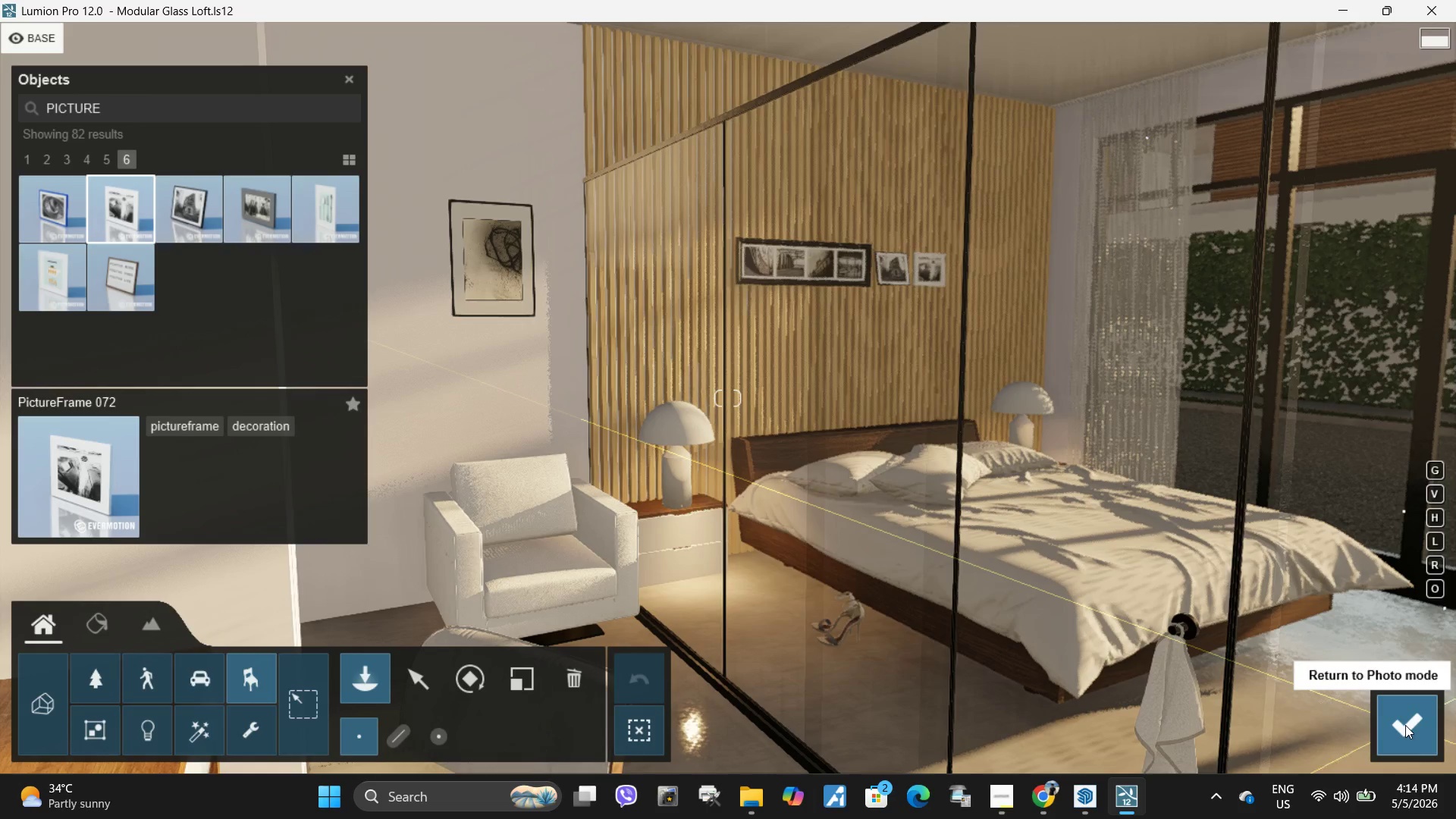 
left_click([1405, 725])
 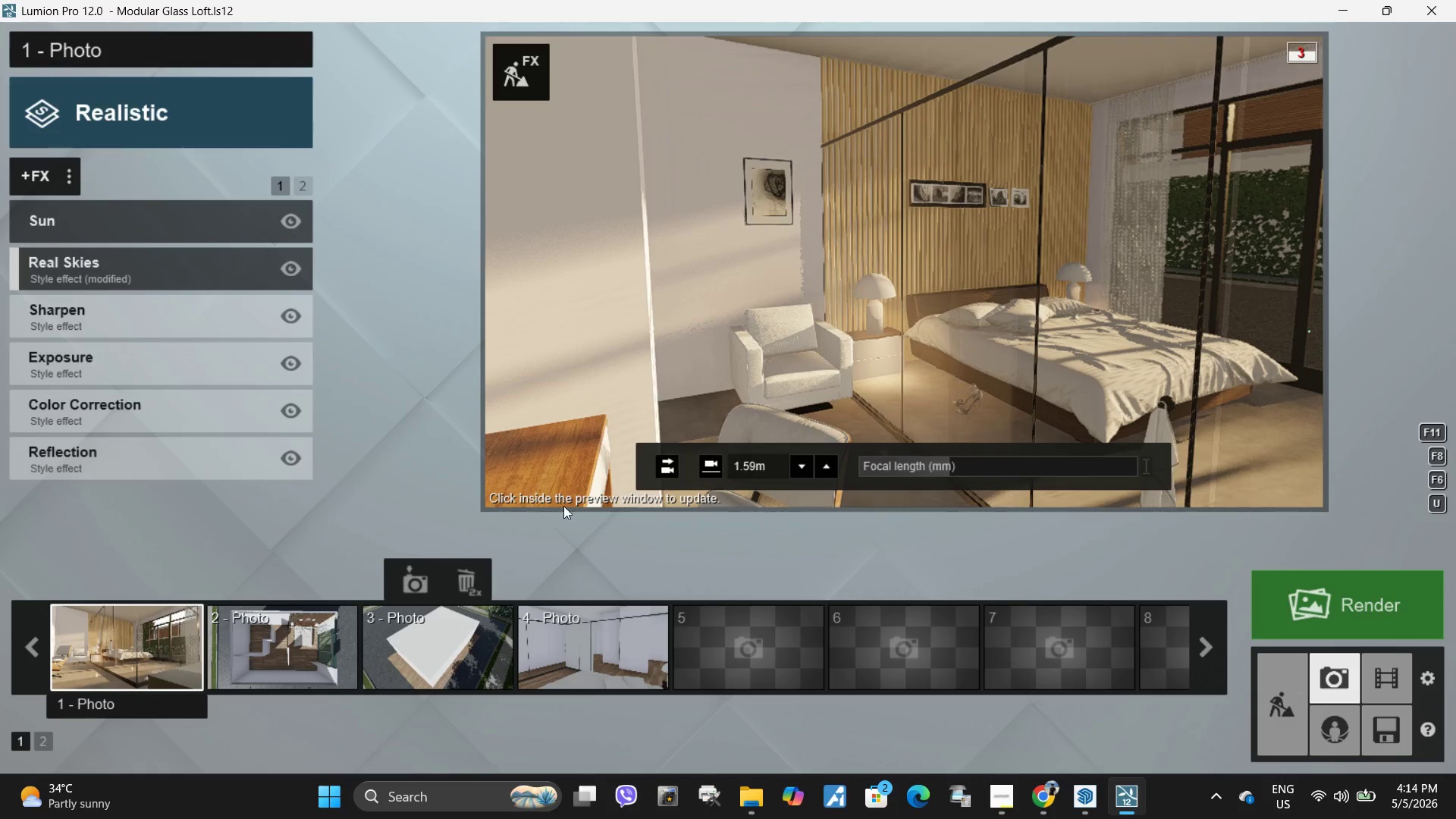 
left_click([138, 663])
 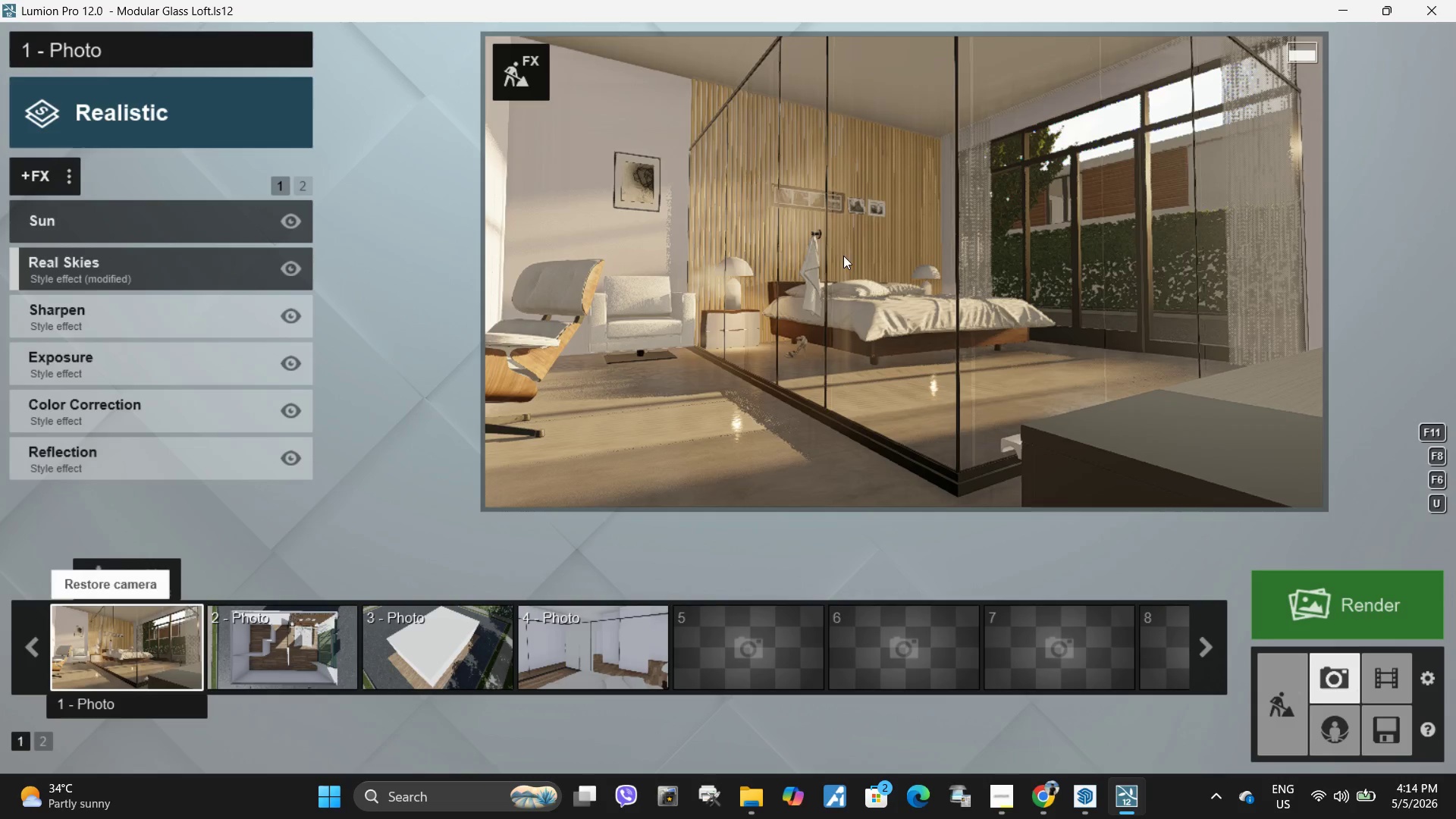 
left_click([865, 246])
 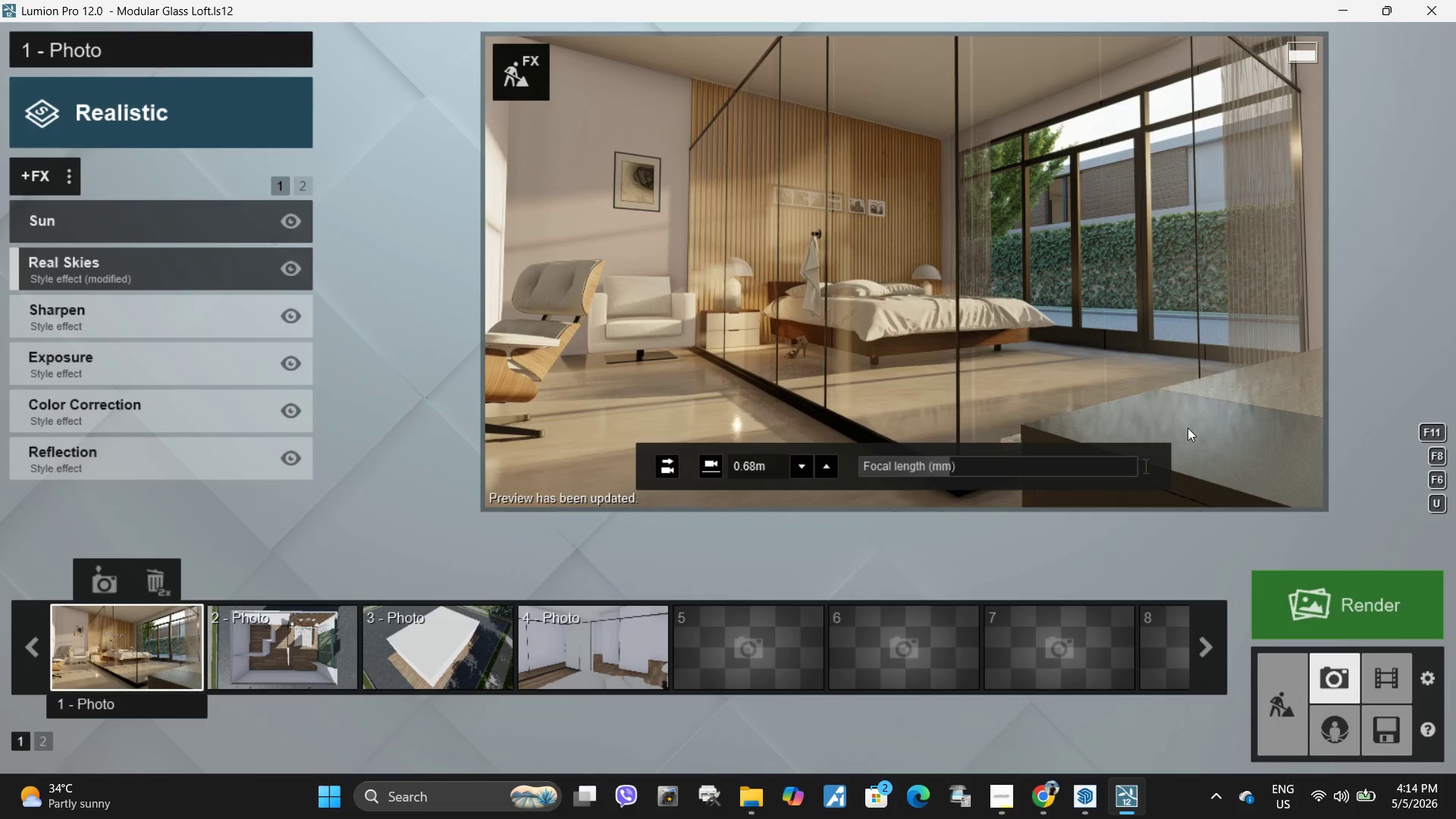 
wait(15.23)
 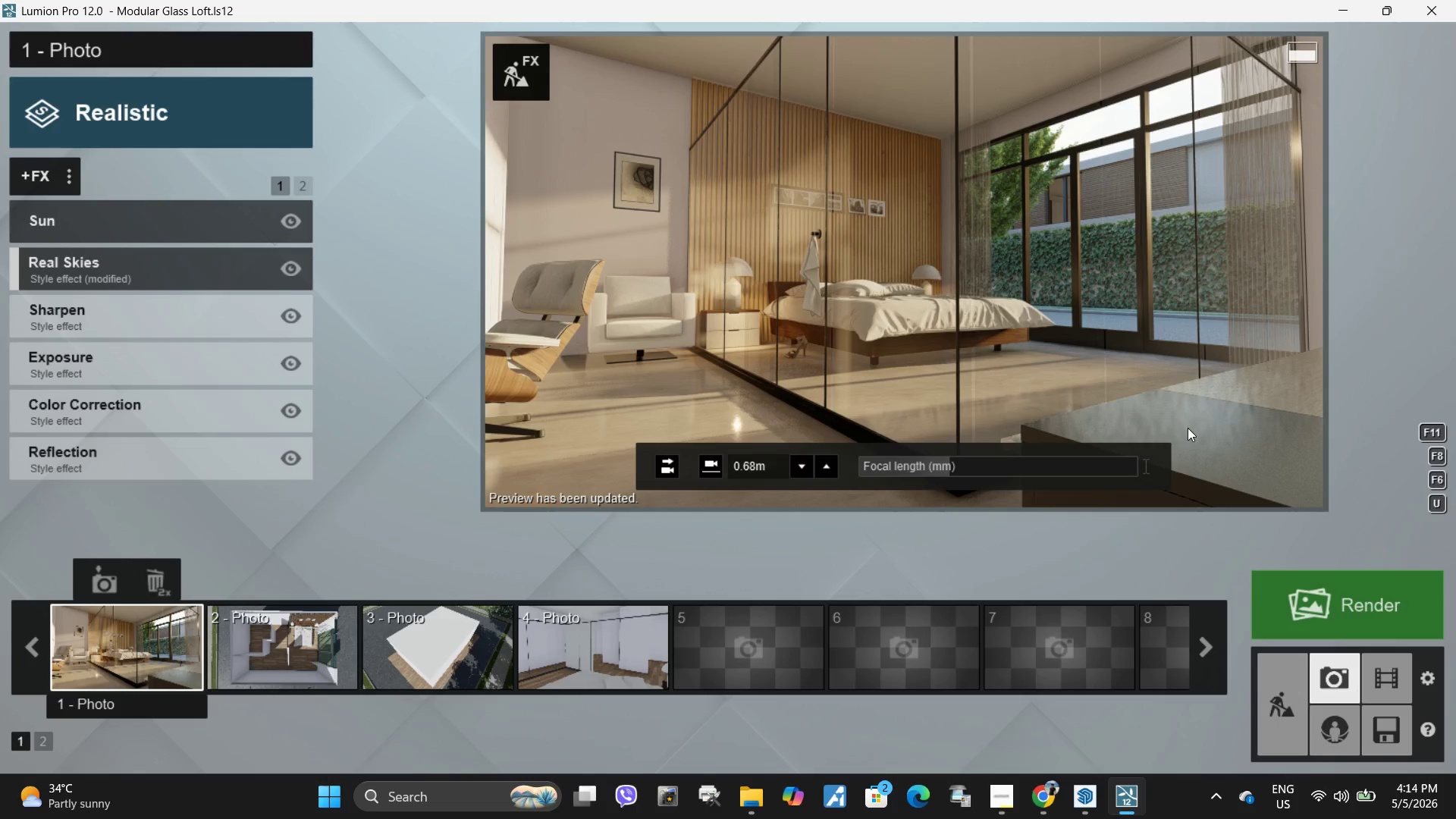 
type(dddqddw)
 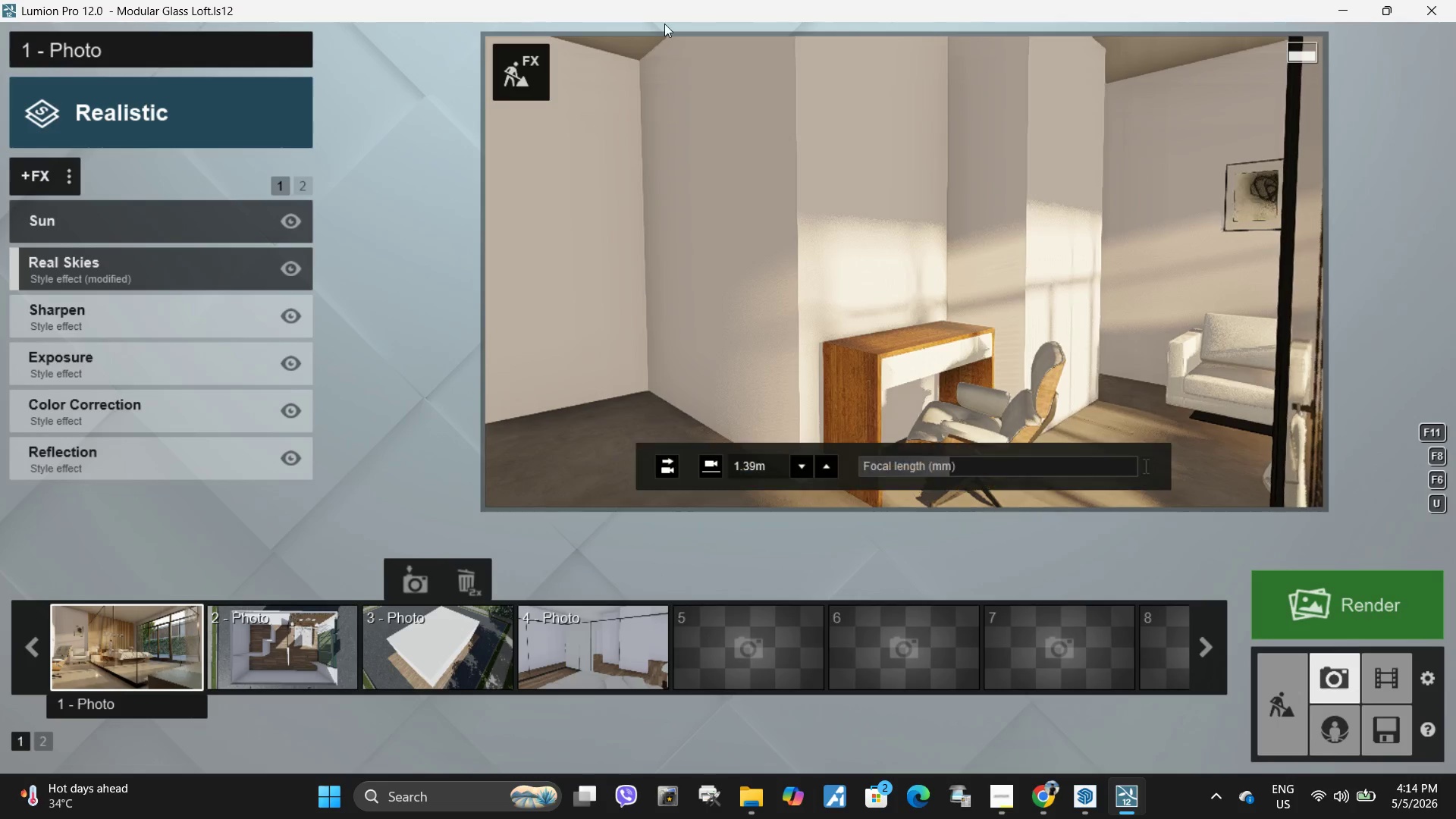 
left_click([527, 67])
 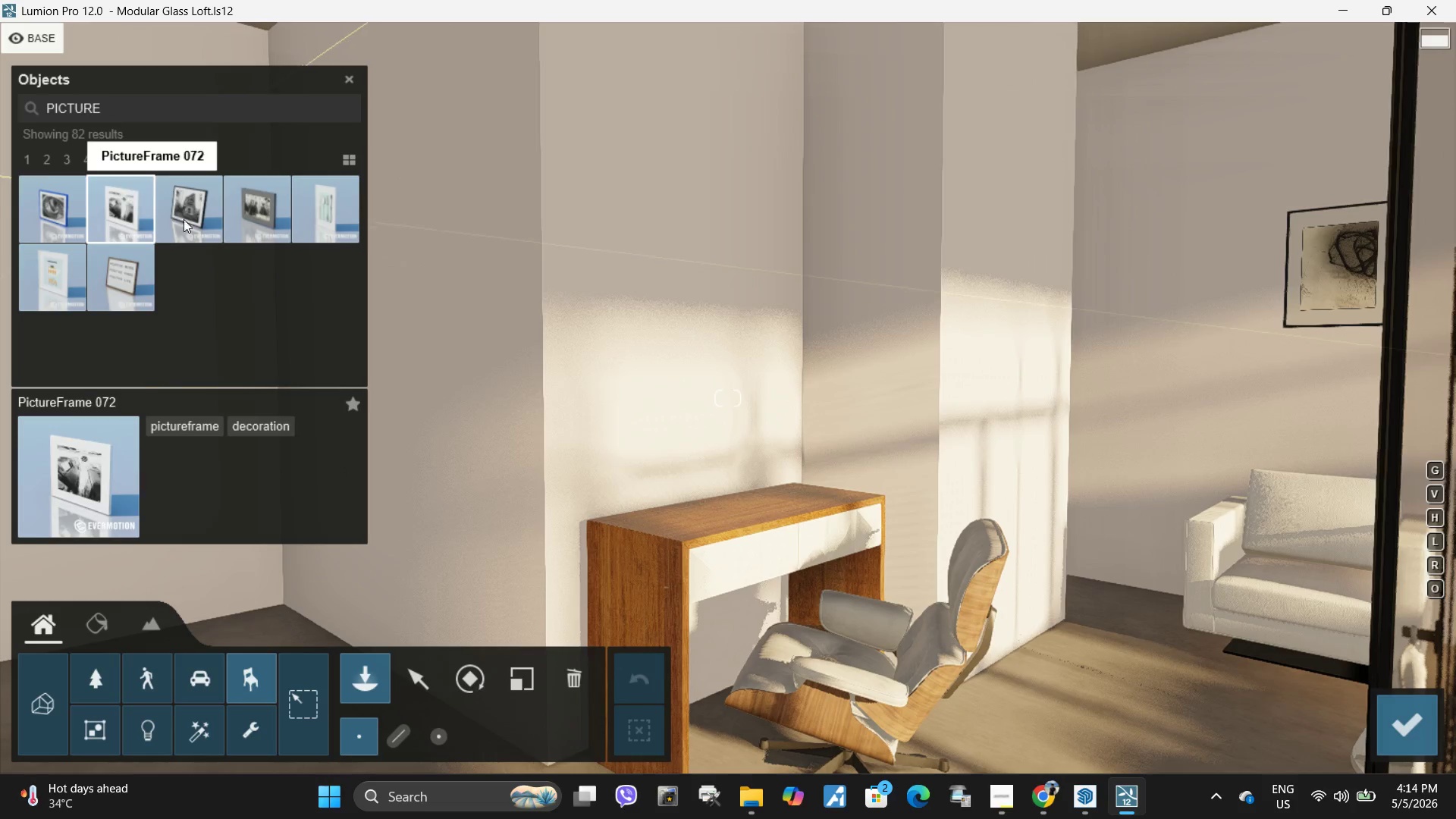 
left_click([103, 166])
 